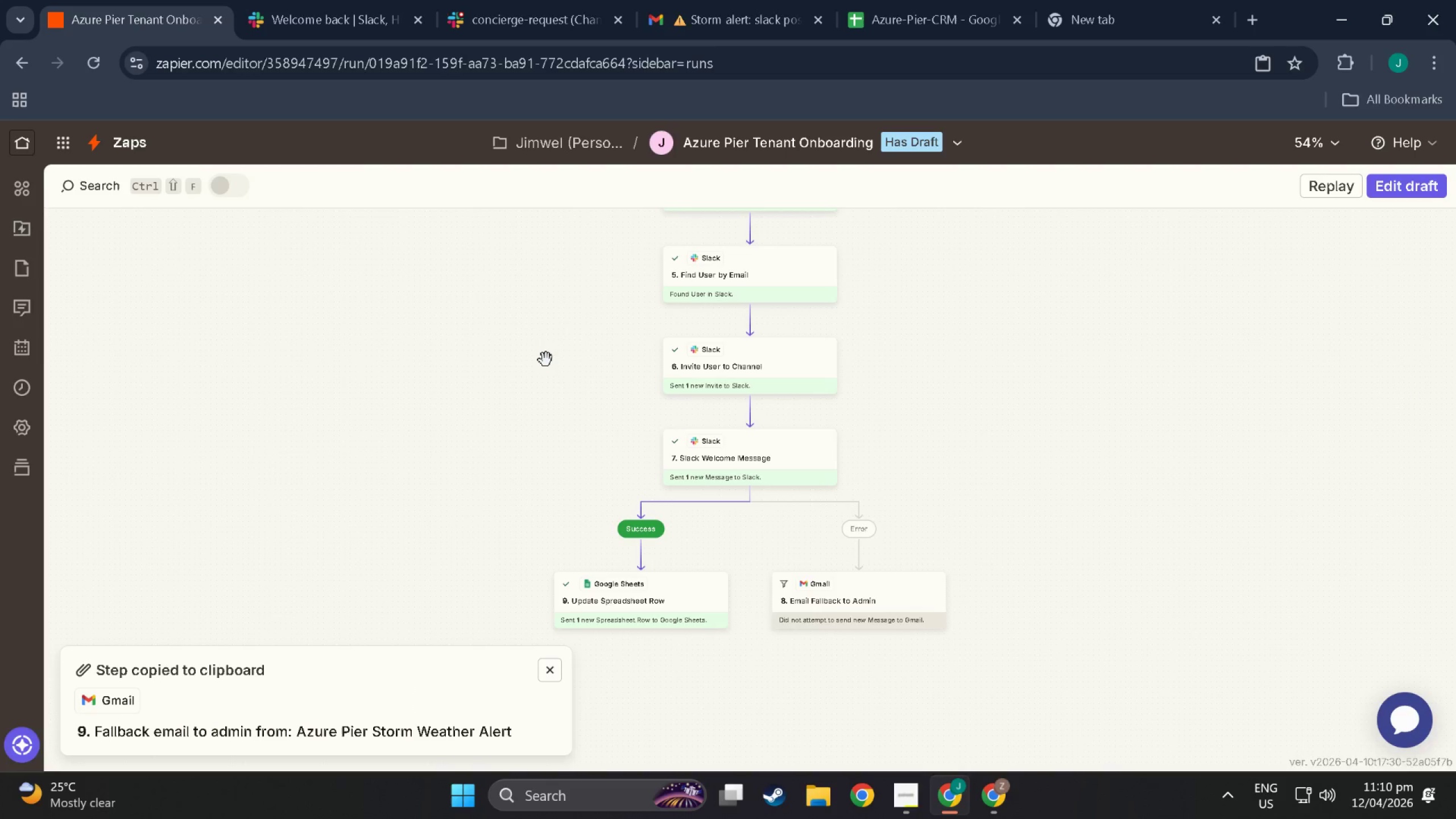 
scroll: coordinate [540, 277], scroll_direction: up, amount: 5.0
 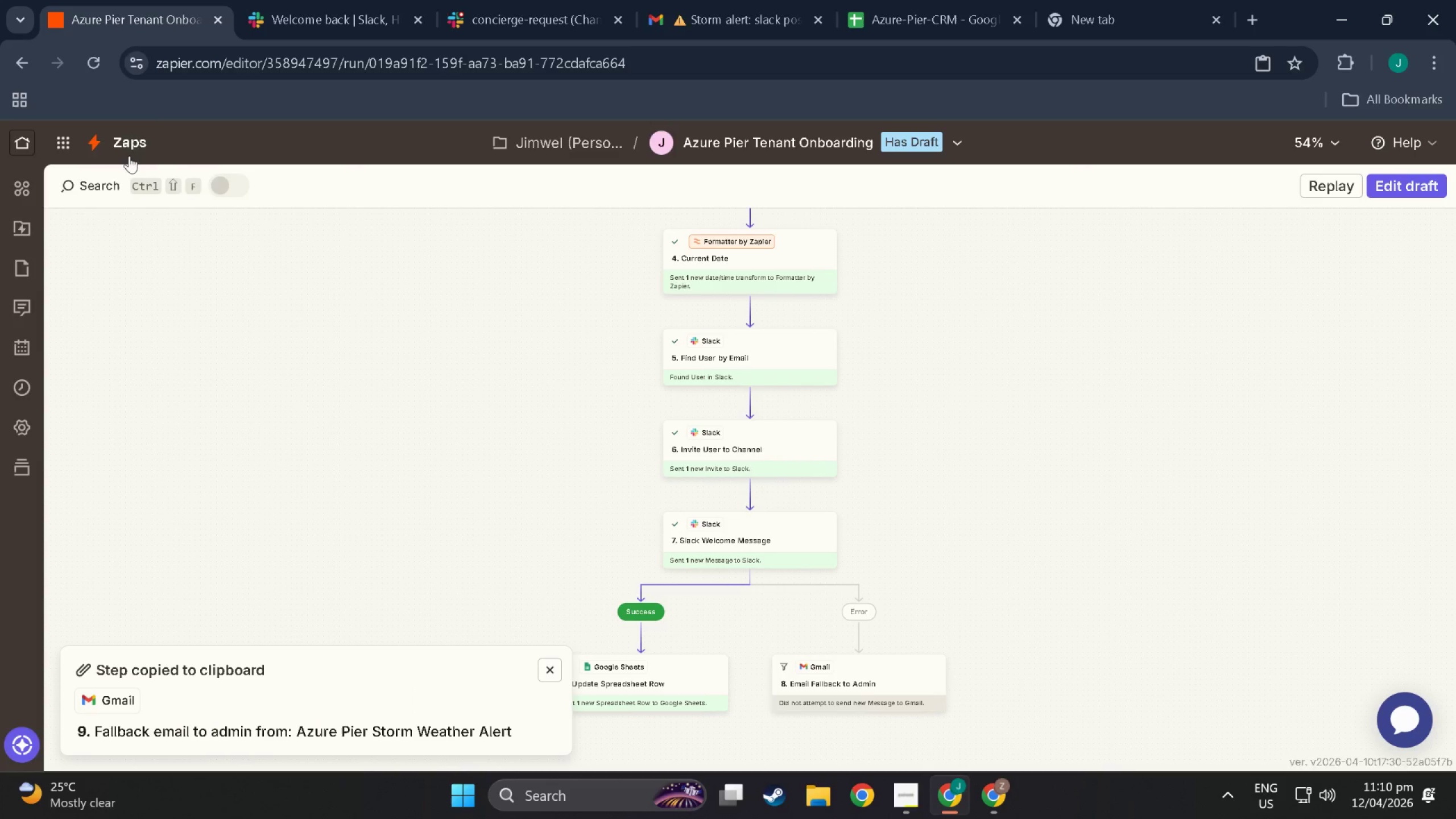 
left_click([123, 154])
 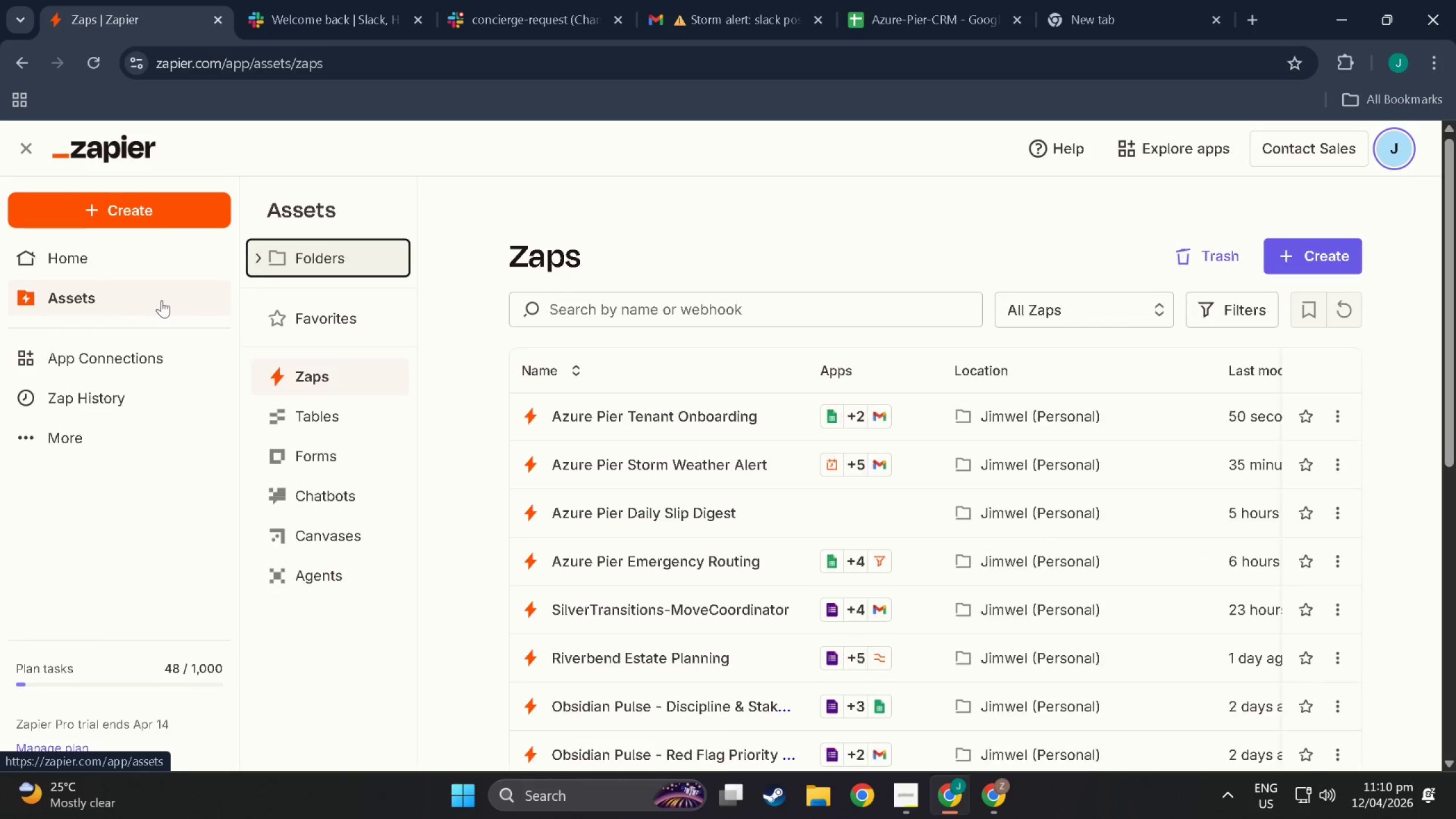 
scroll: coordinate [619, 494], scroll_direction: down, amount: 1.0
 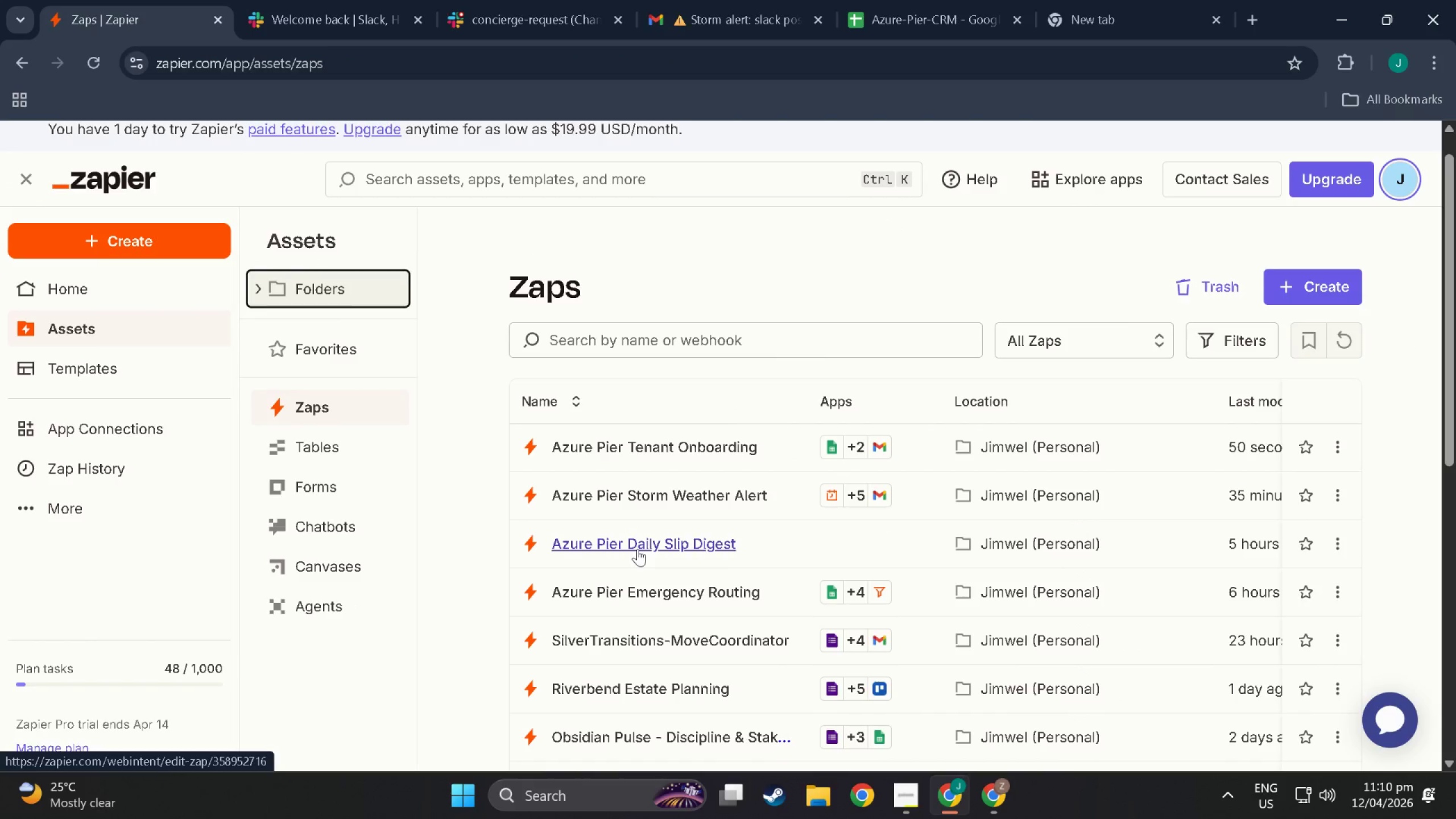 
left_click([638, 549])
 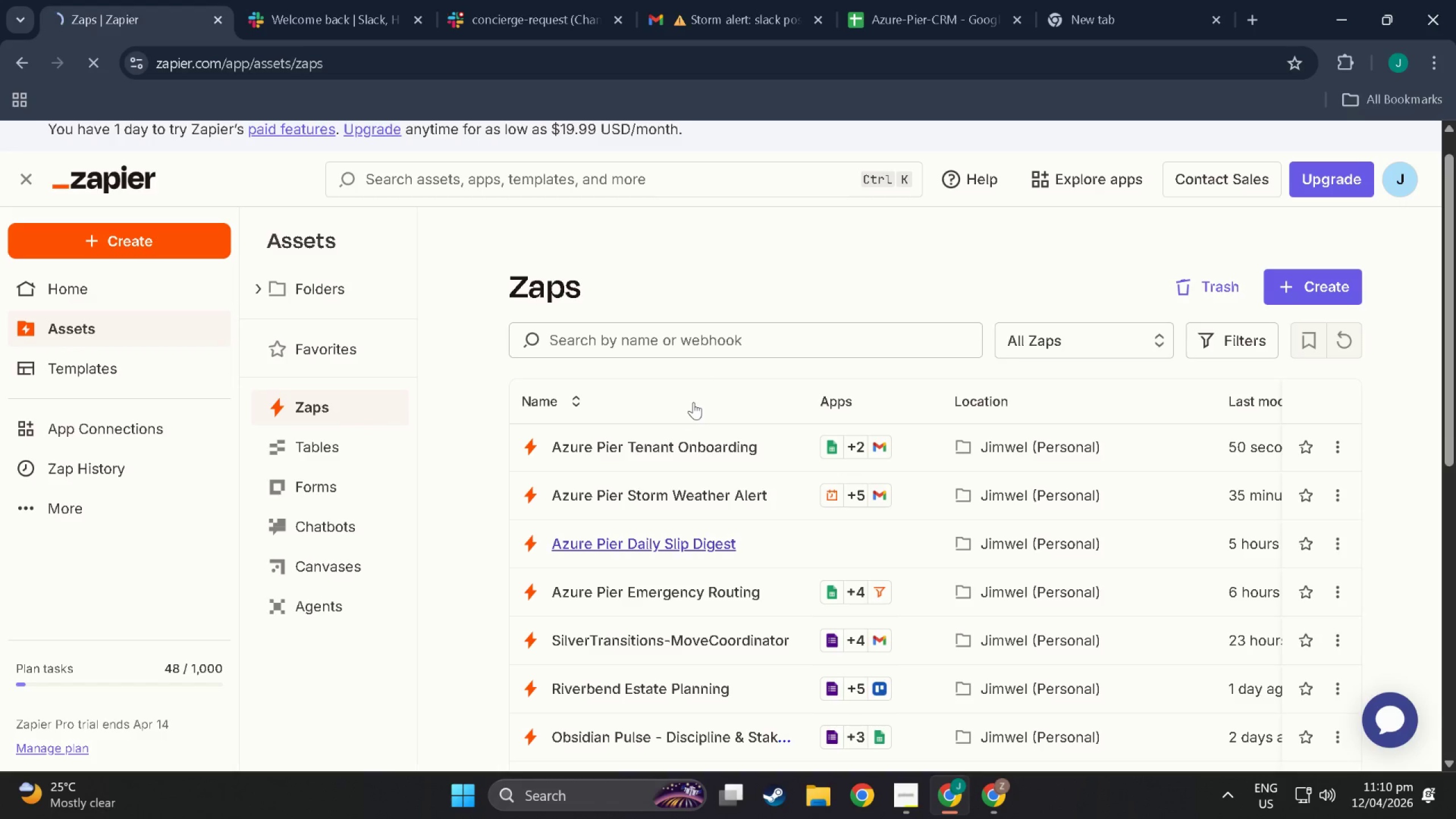 
mouse_move([681, 416])
 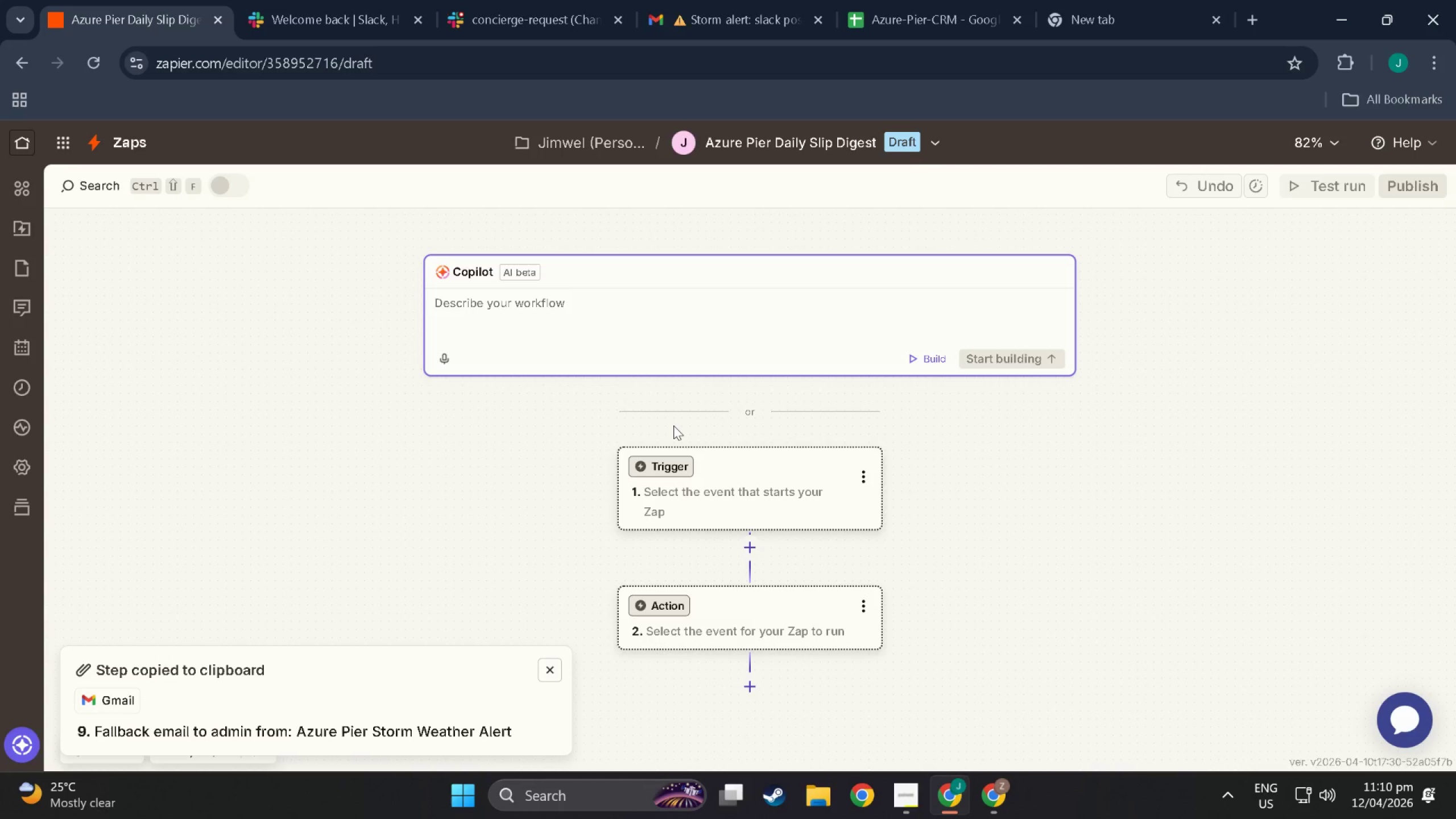 
wait(7.94)
 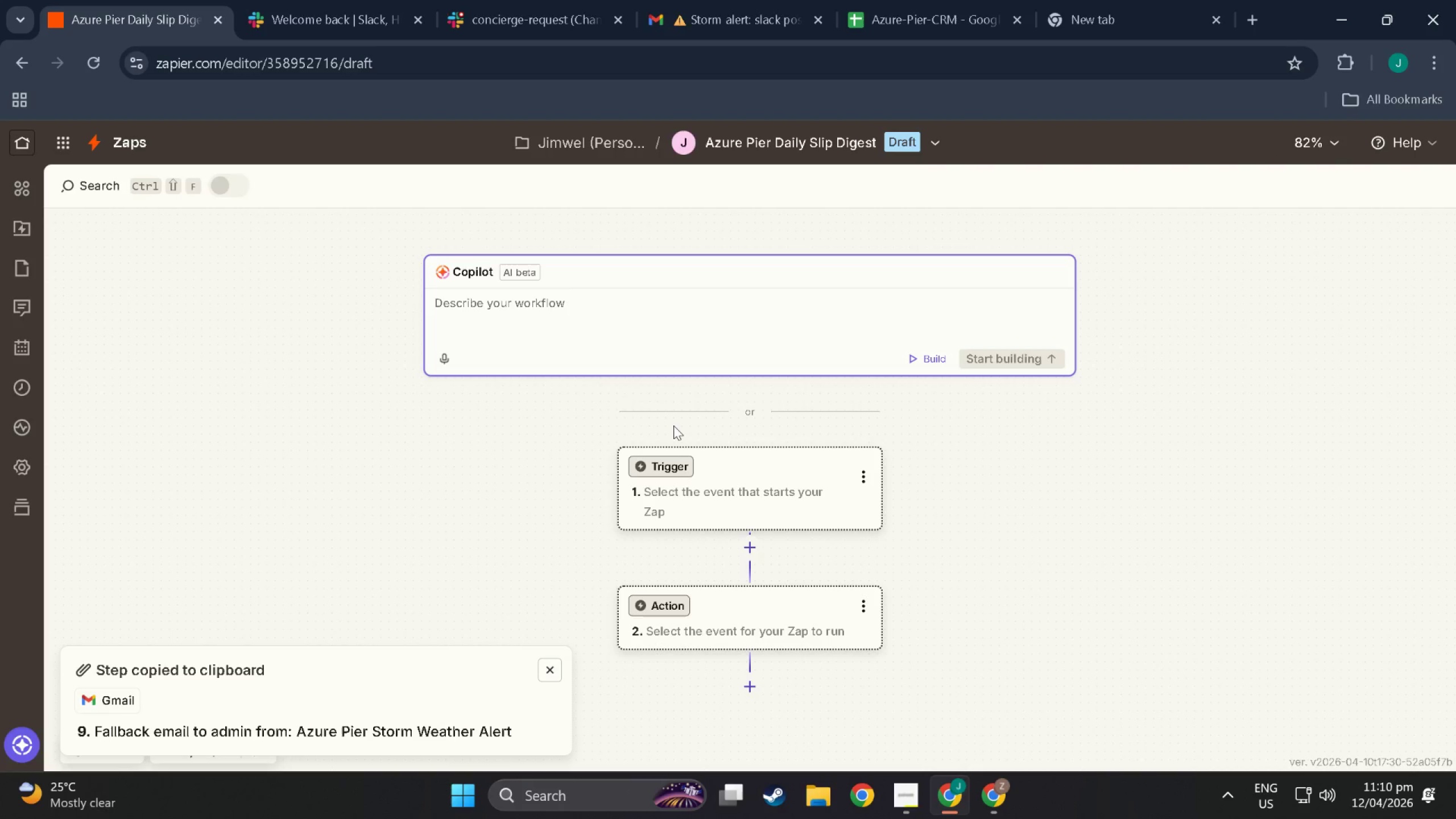 
scroll: coordinate [639, 449], scroll_direction: down, amount: 2.0
 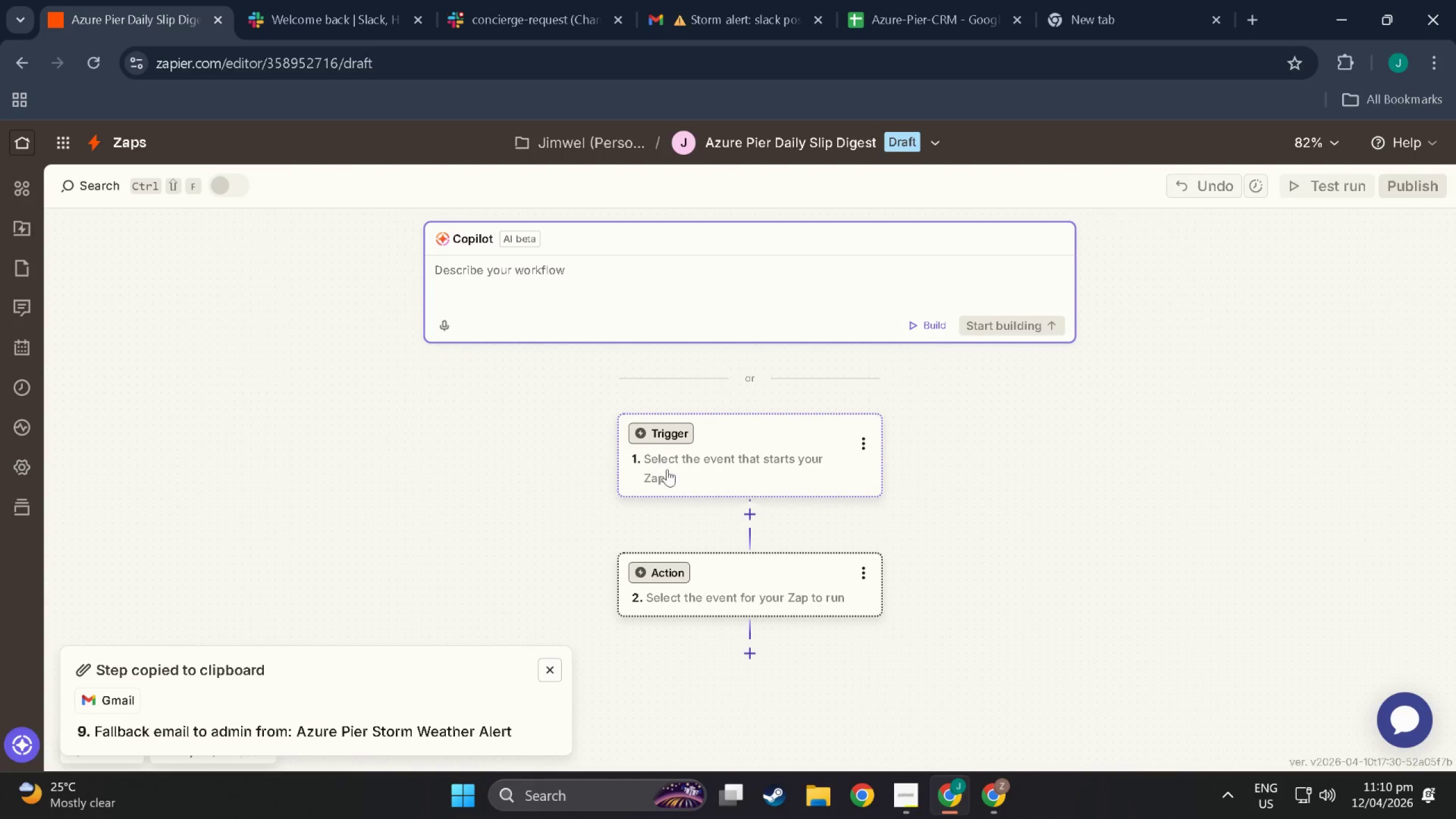 
left_click([701, 431])
 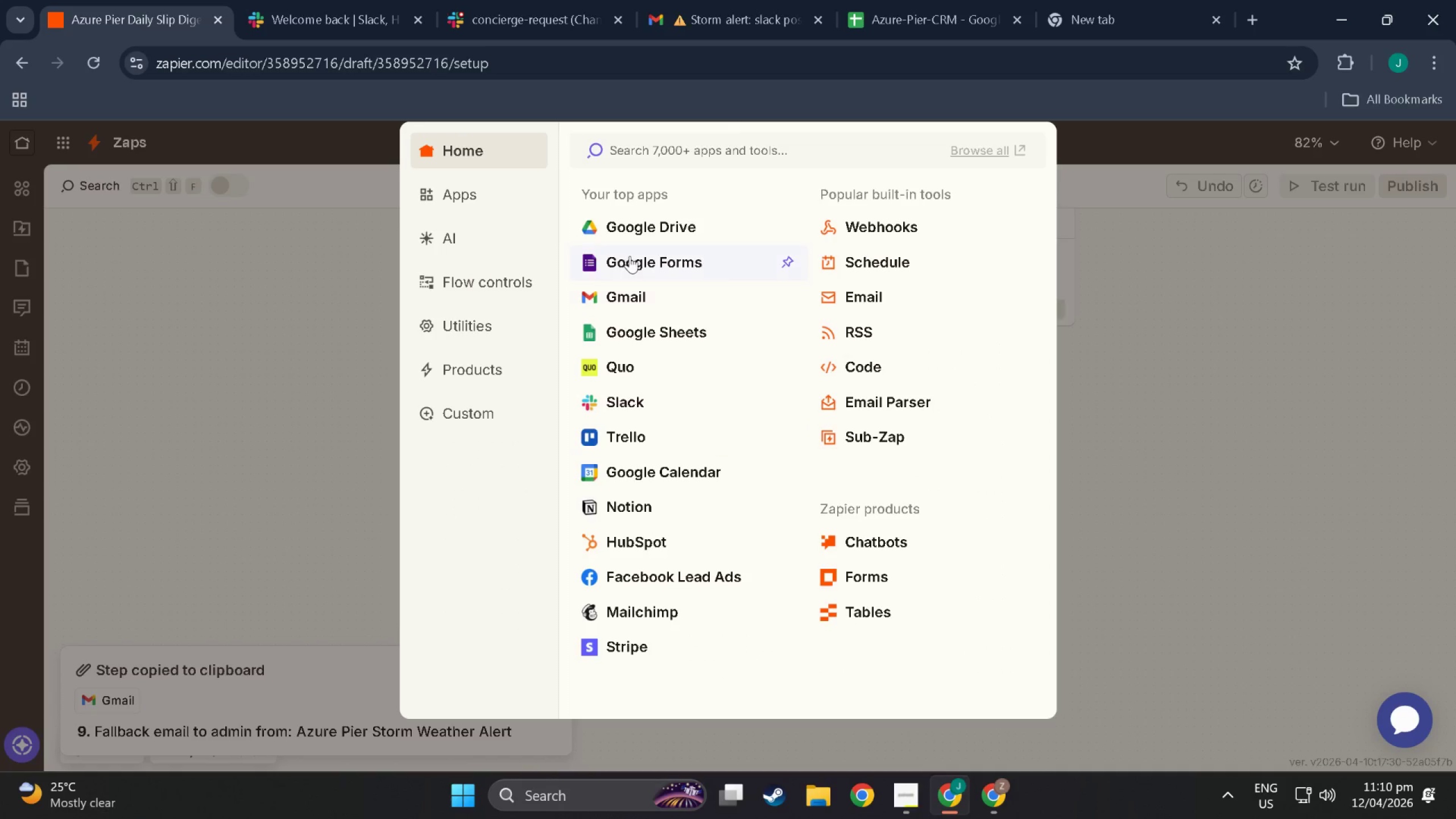 
scroll: coordinate [672, 473], scroll_direction: down, amount: 1.0
 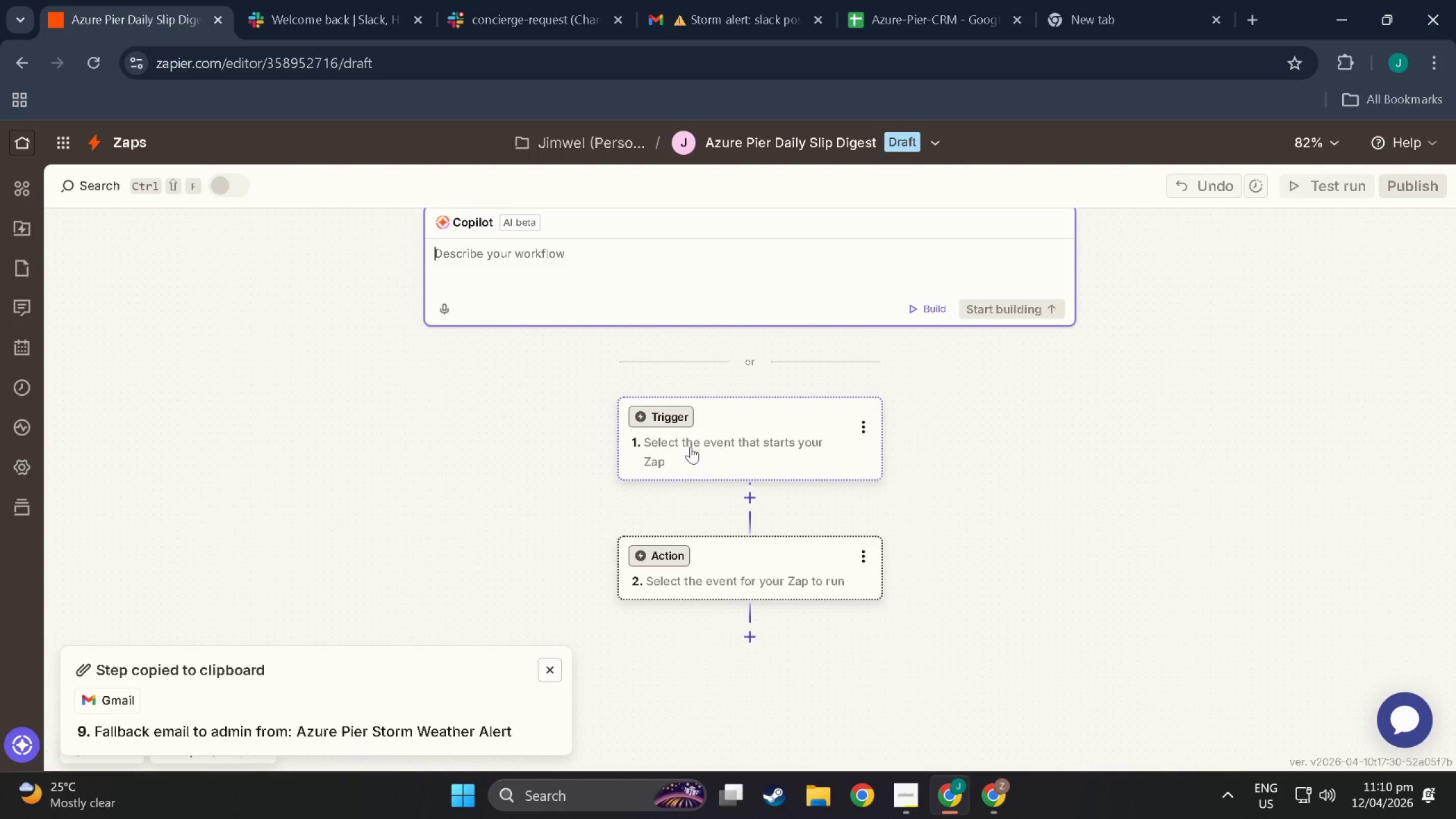 
left_click([645, 334])
 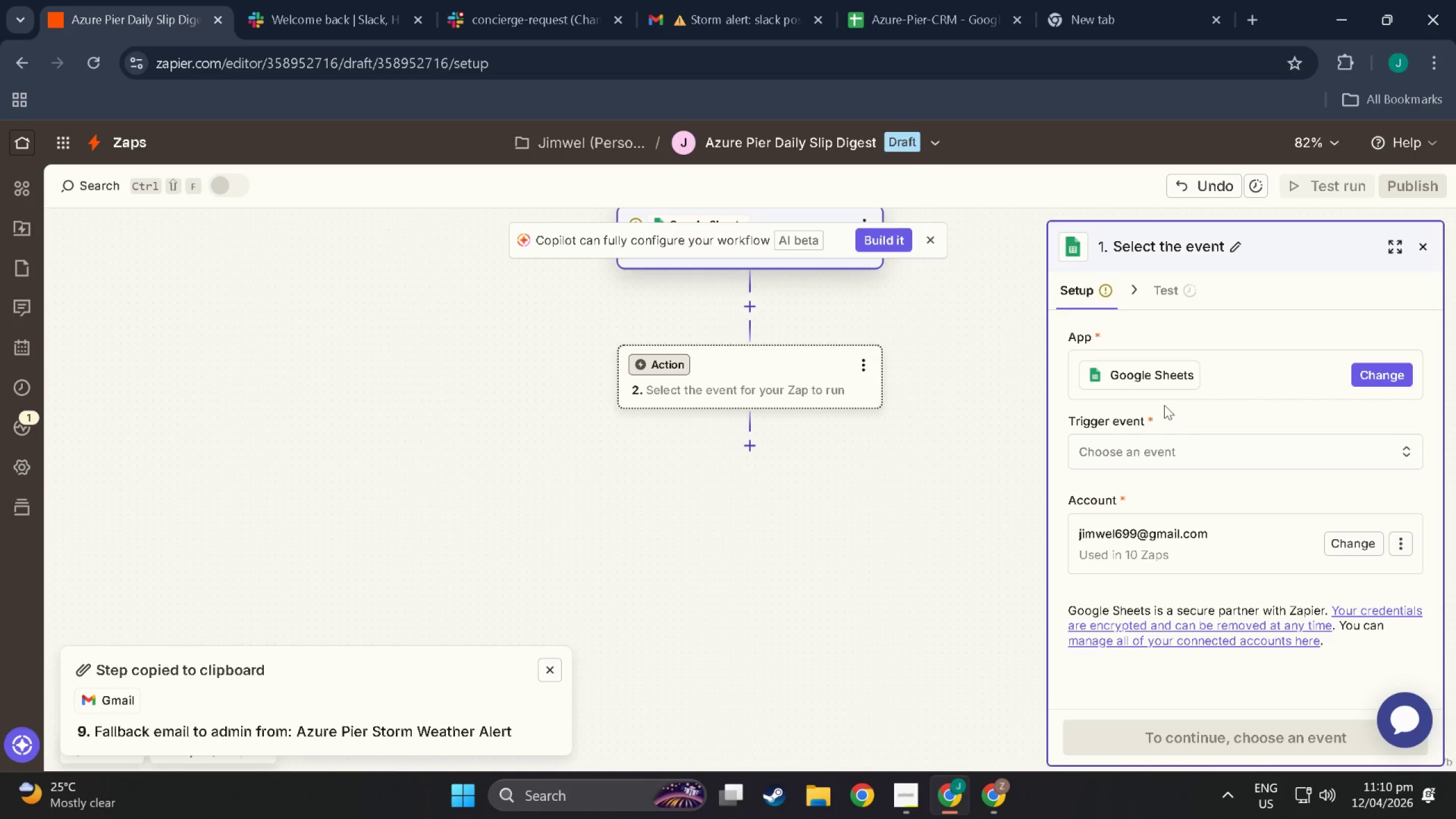 
wait(22.09)
 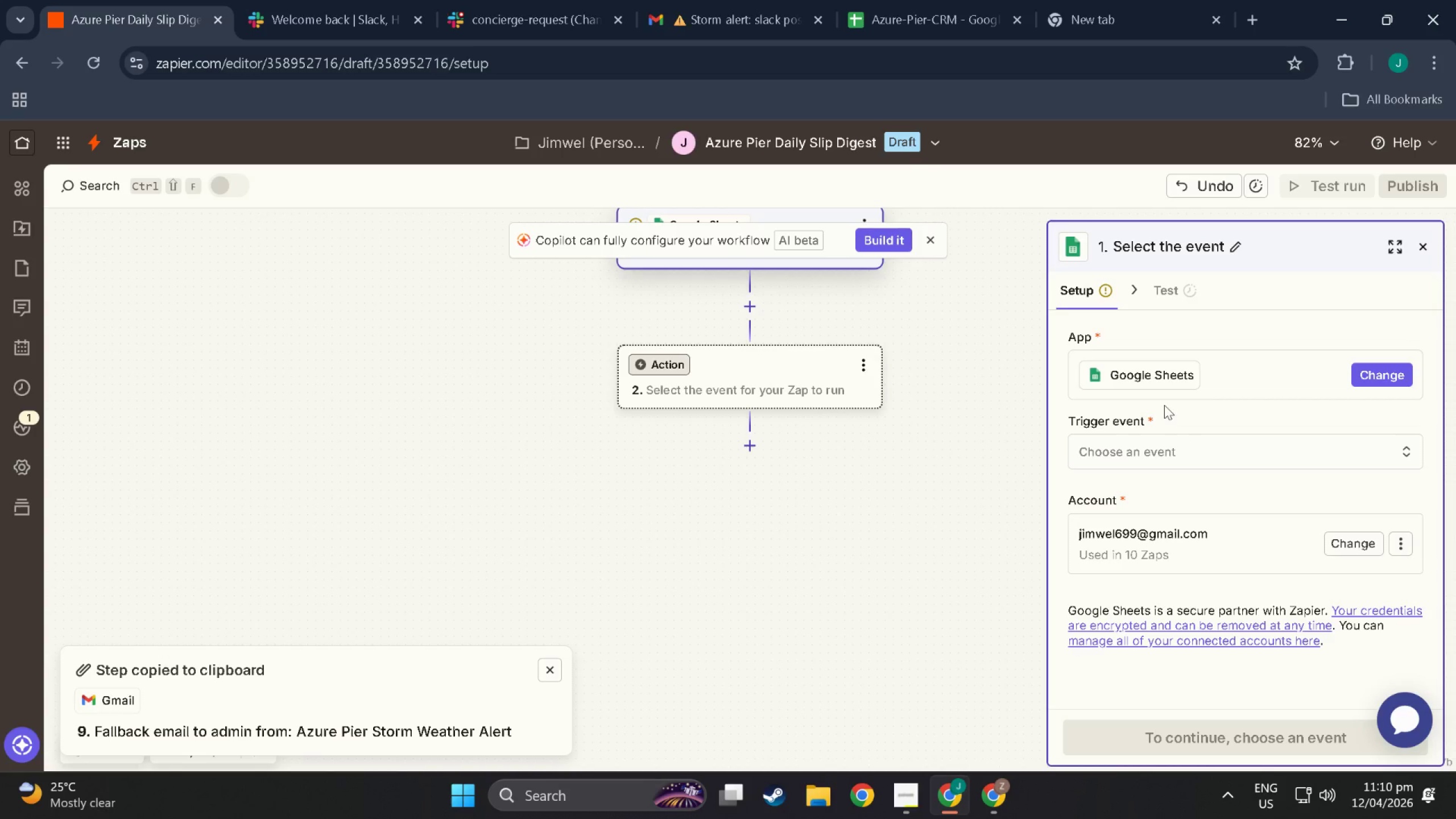 
scroll: coordinate [835, 545], scroll_direction: up, amount: 5.0
 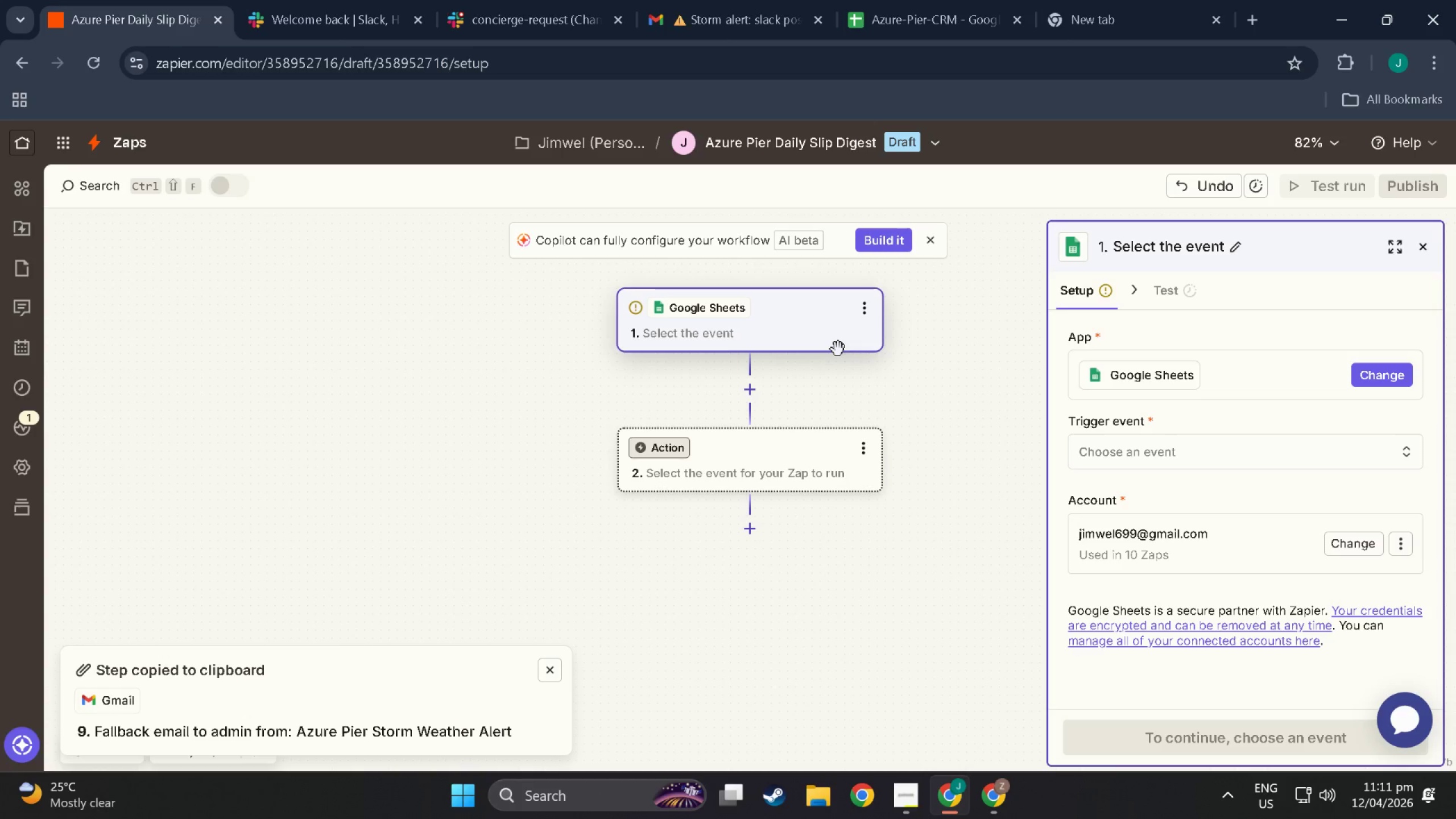 
wait(13.97)
 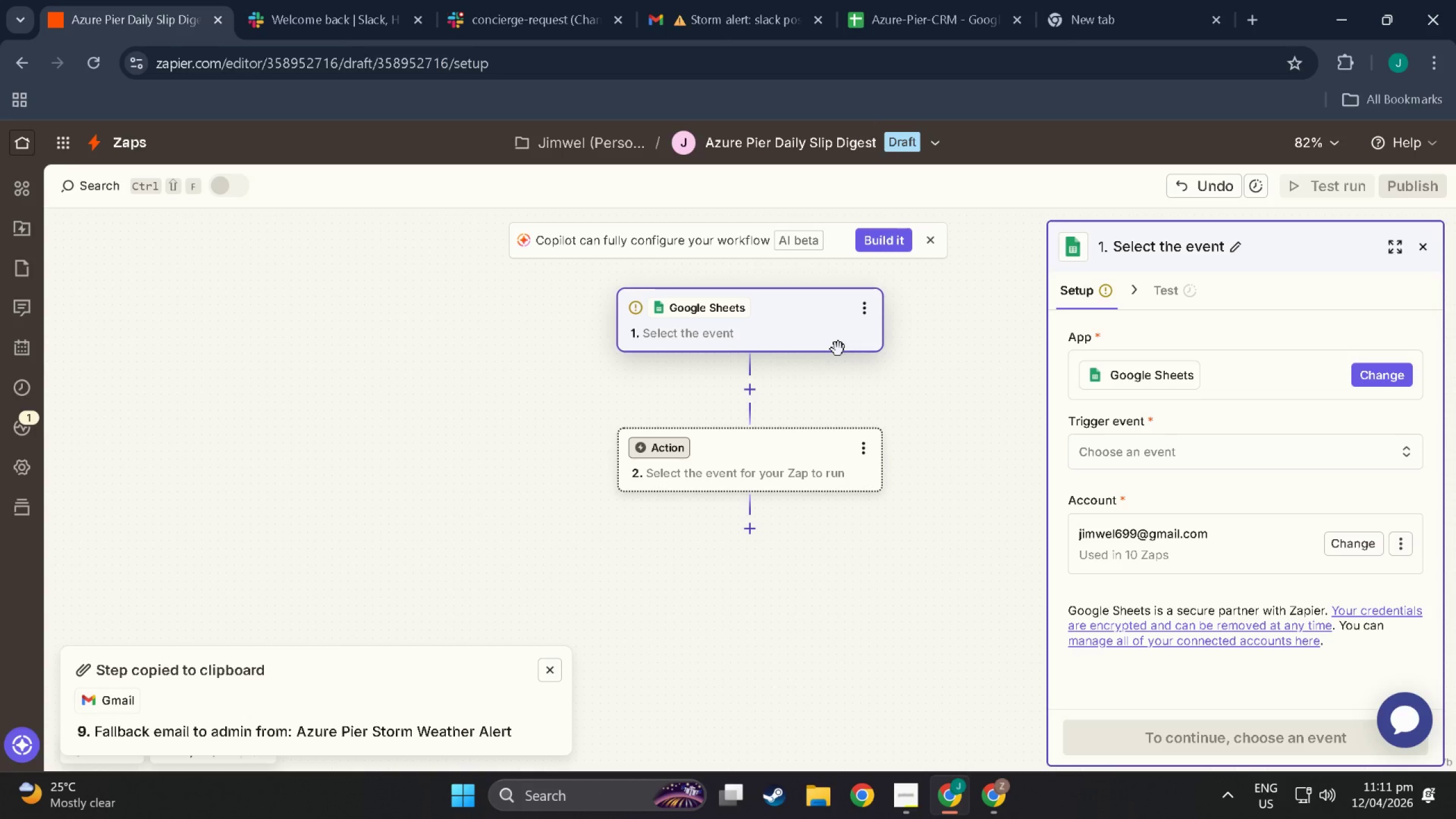 
left_click([1149, 448])
 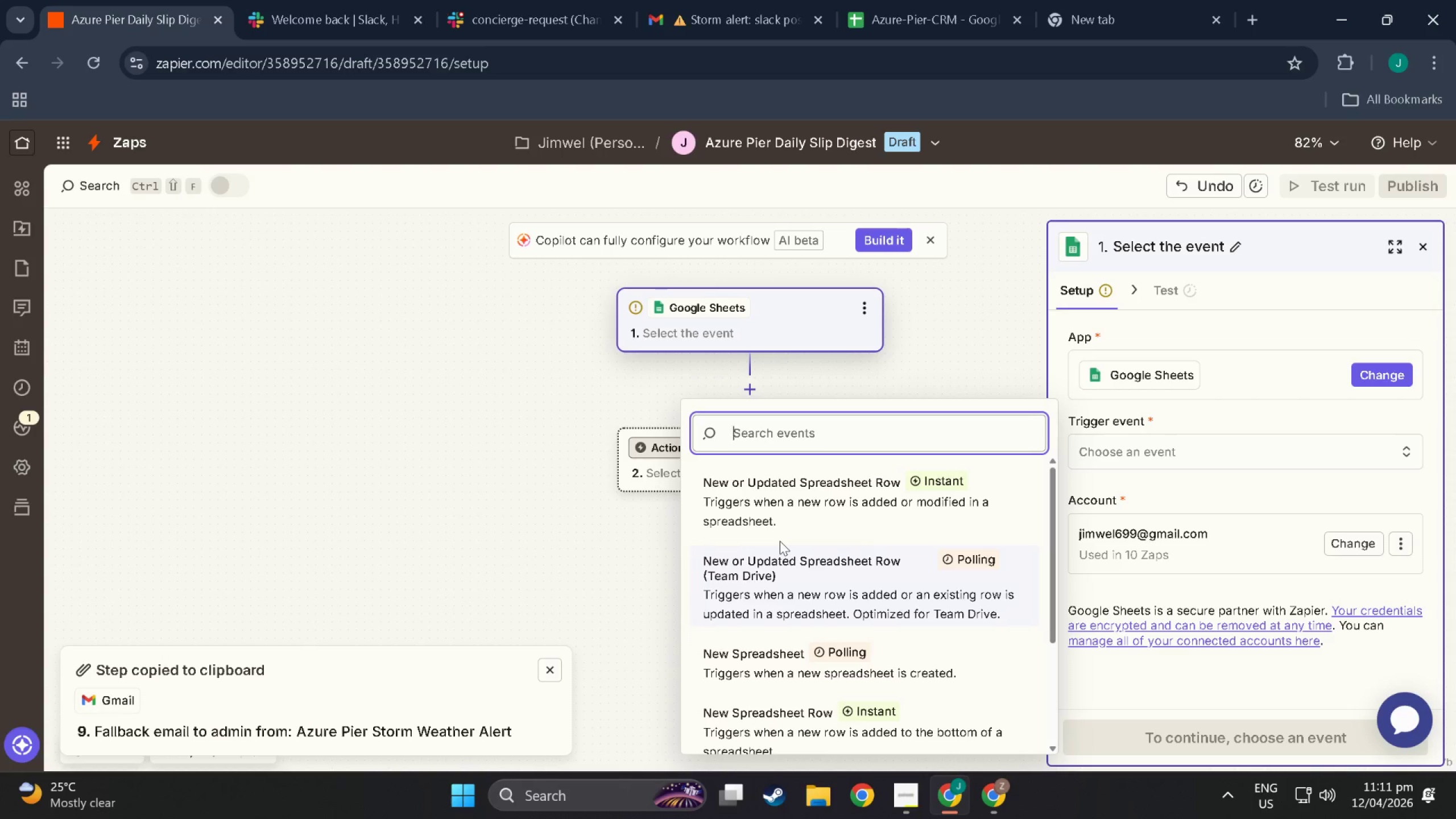 
scroll: coordinate [780, 541], scroll_direction: down, amount: 1.0
 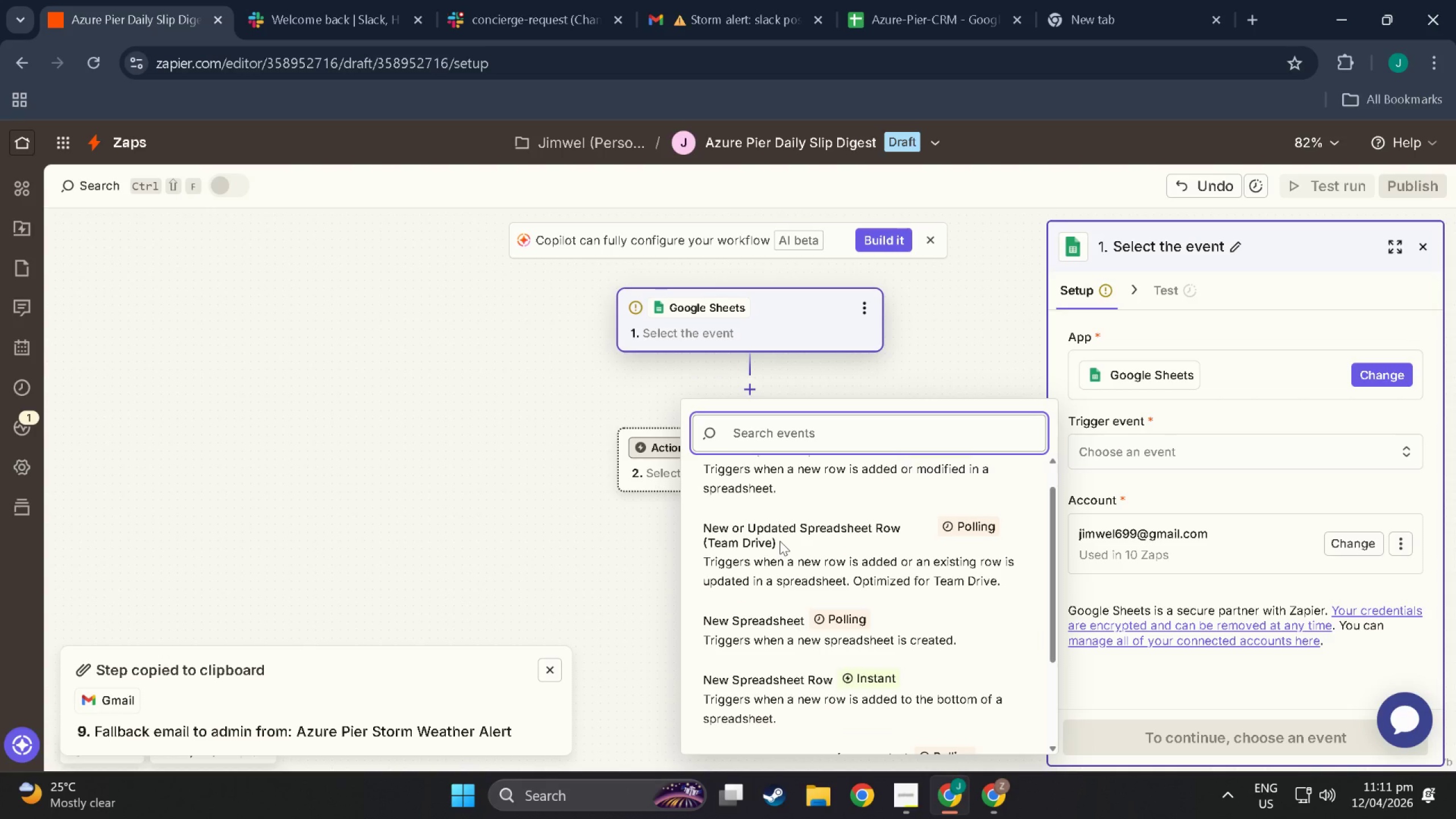 
scroll: coordinate [780, 541], scroll_direction: up, amount: 2.0
 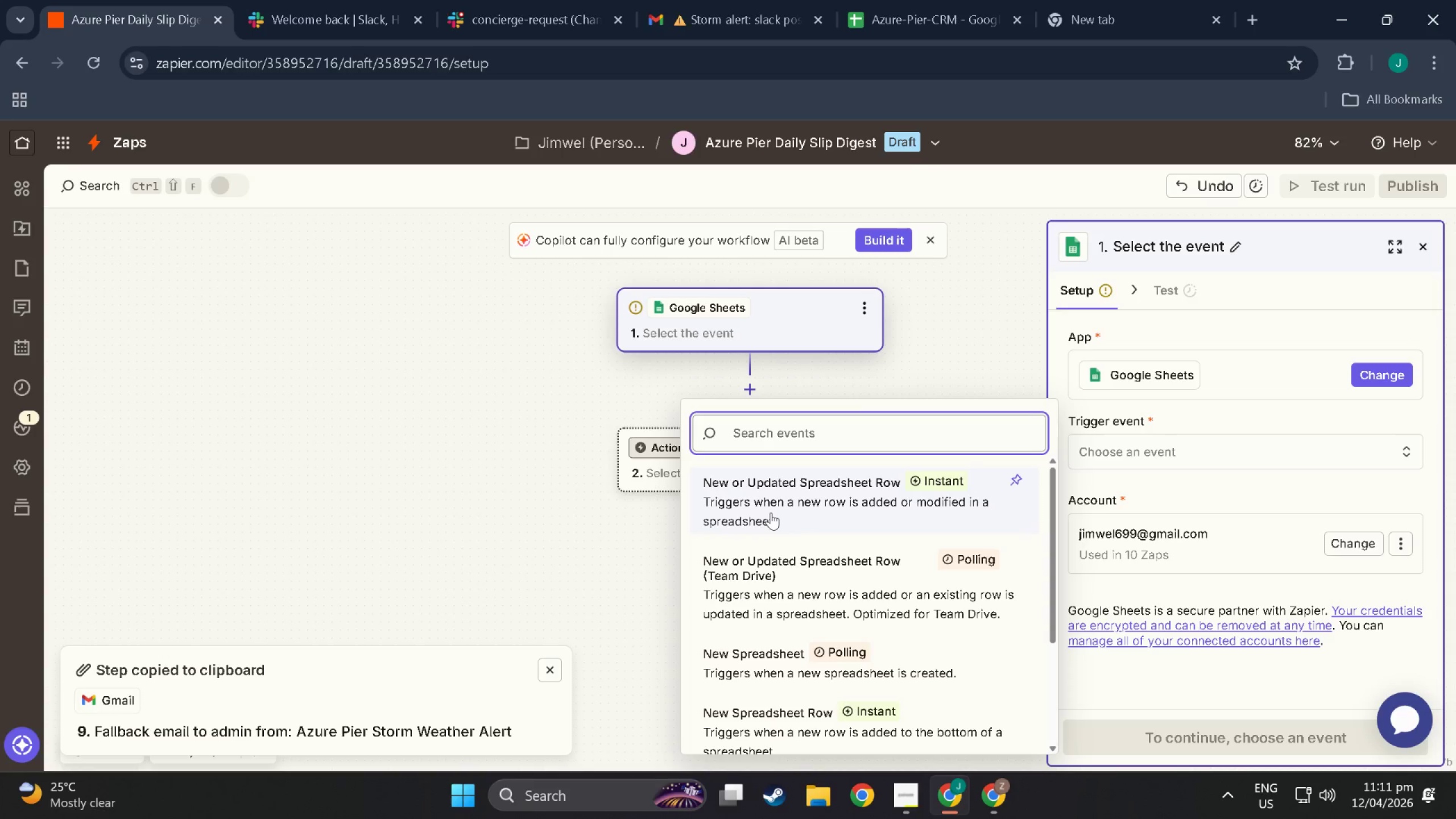 
scroll: coordinate [762, 499], scroll_direction: down, amount: 4.0
 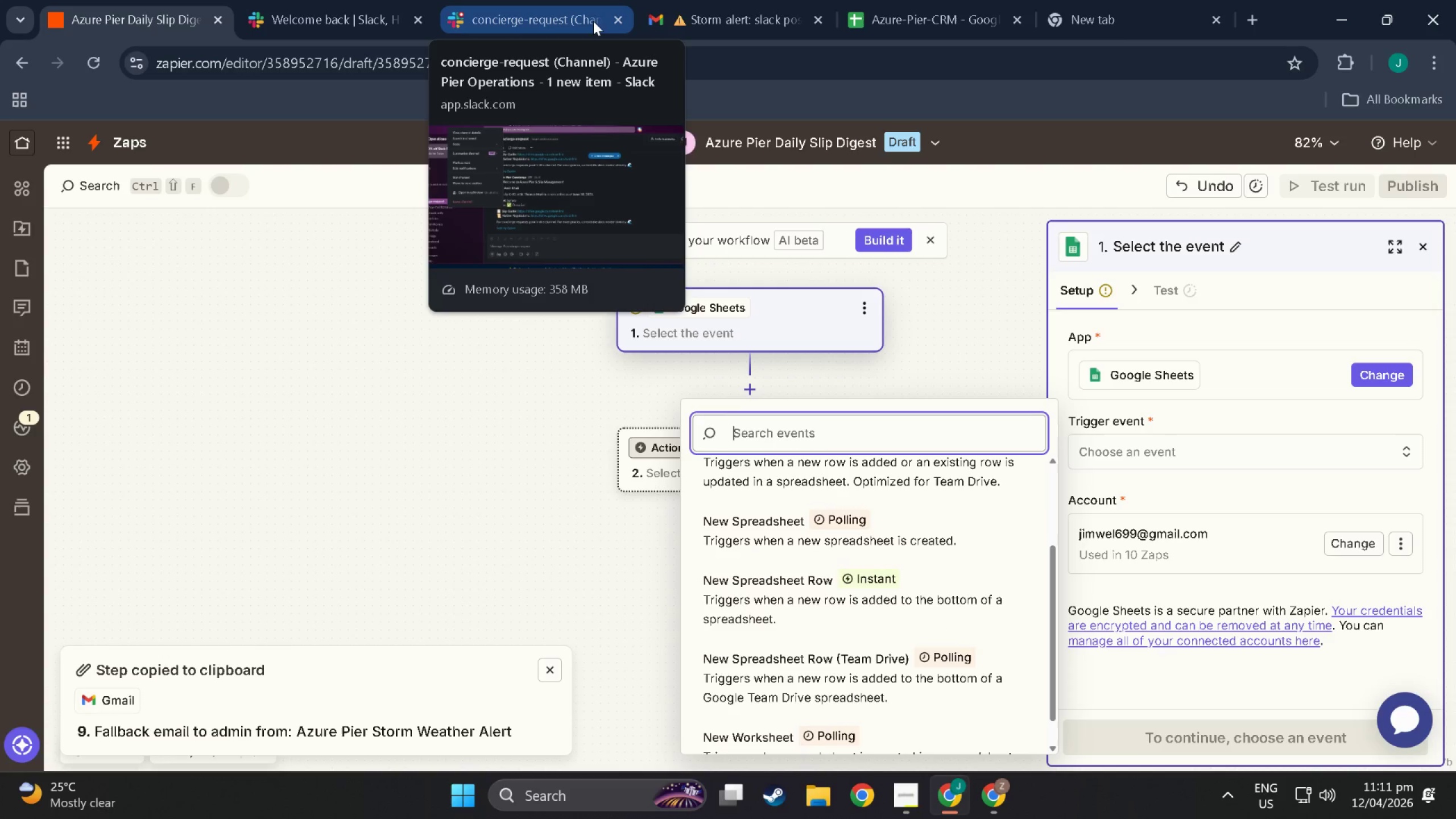 
left_click([494, 0])
 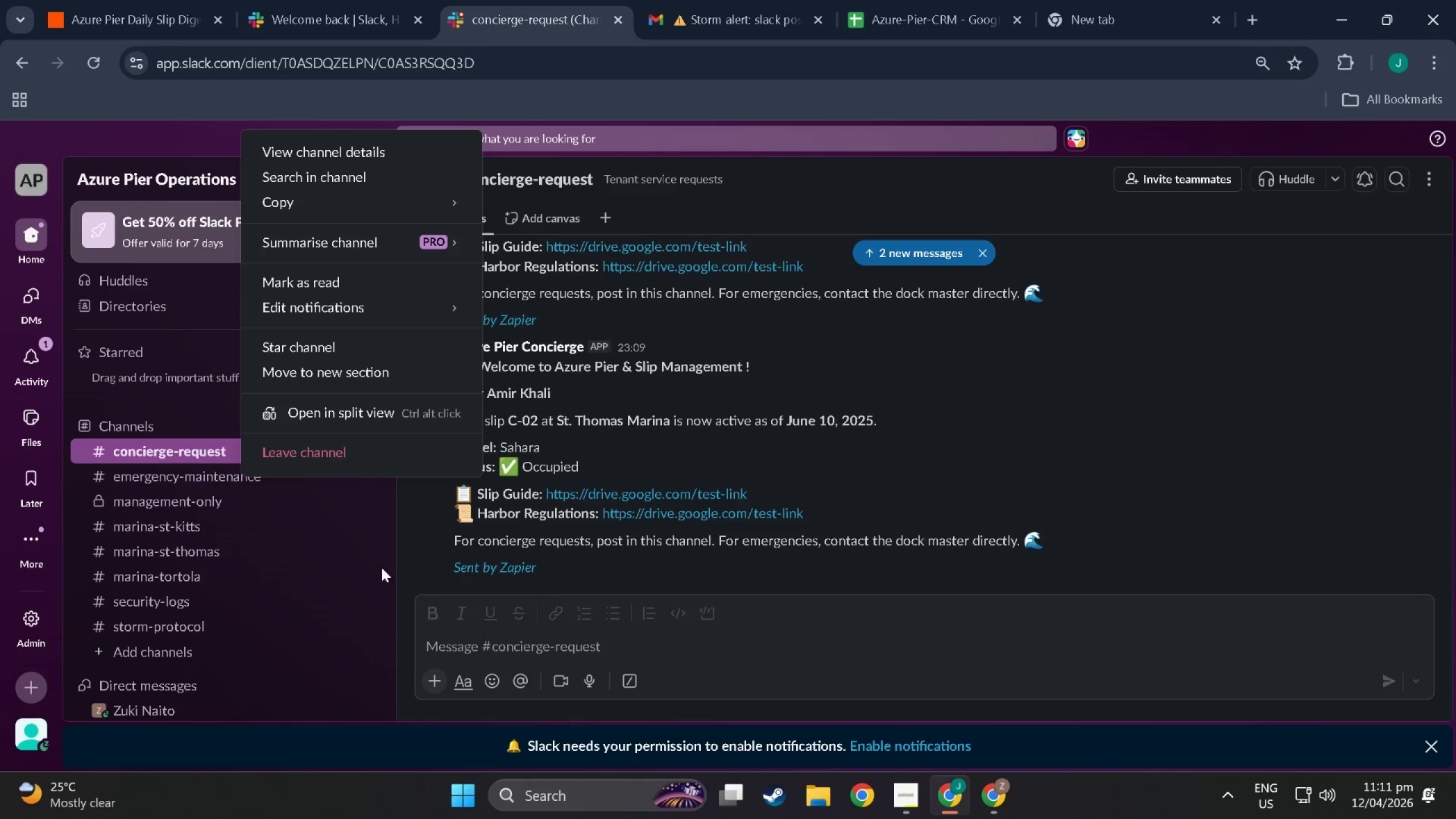 
left_click([368, 596])
 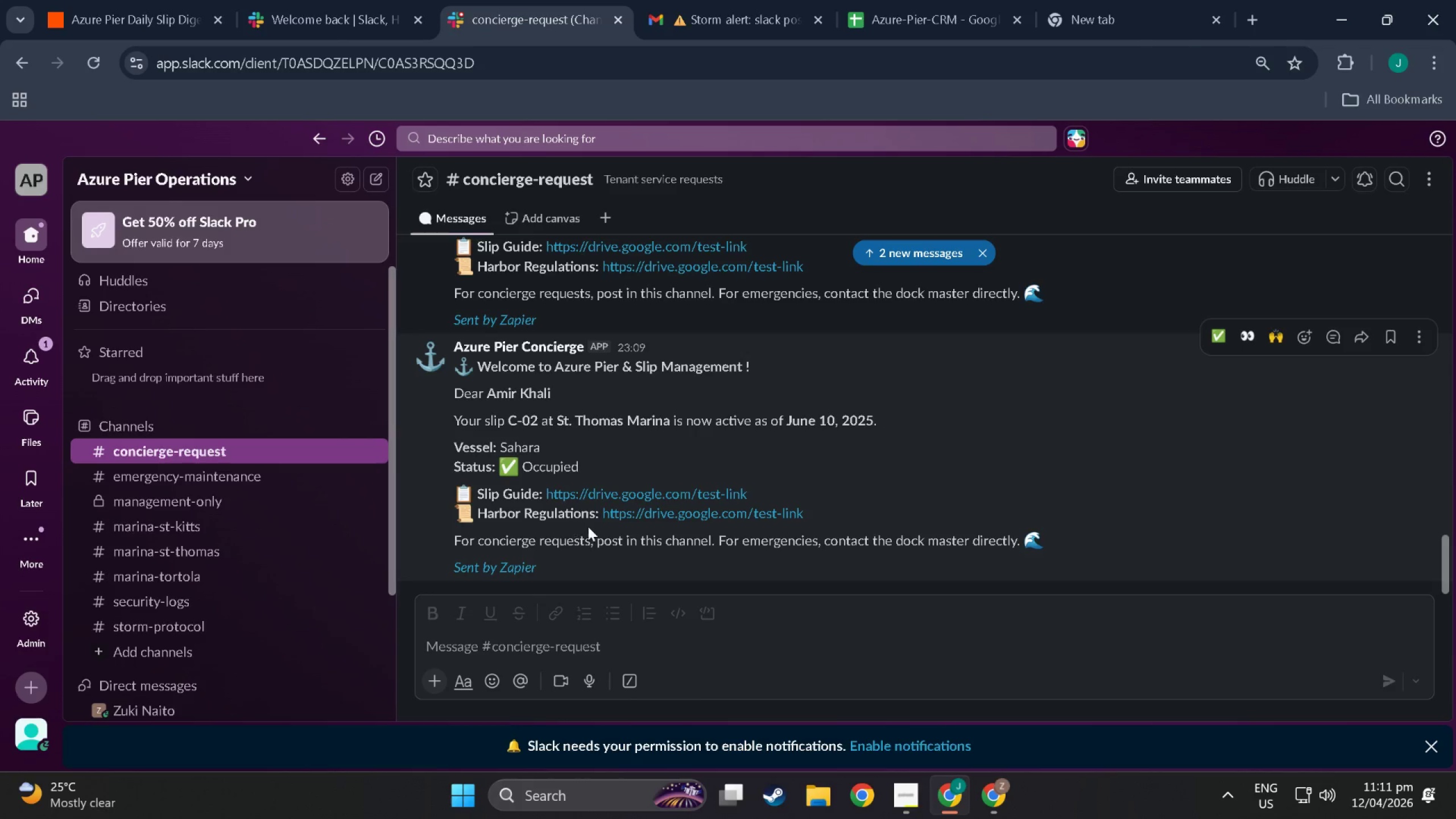 
scroll: coordinate [530, 456], scroll_direction: up, amount: 9.0
 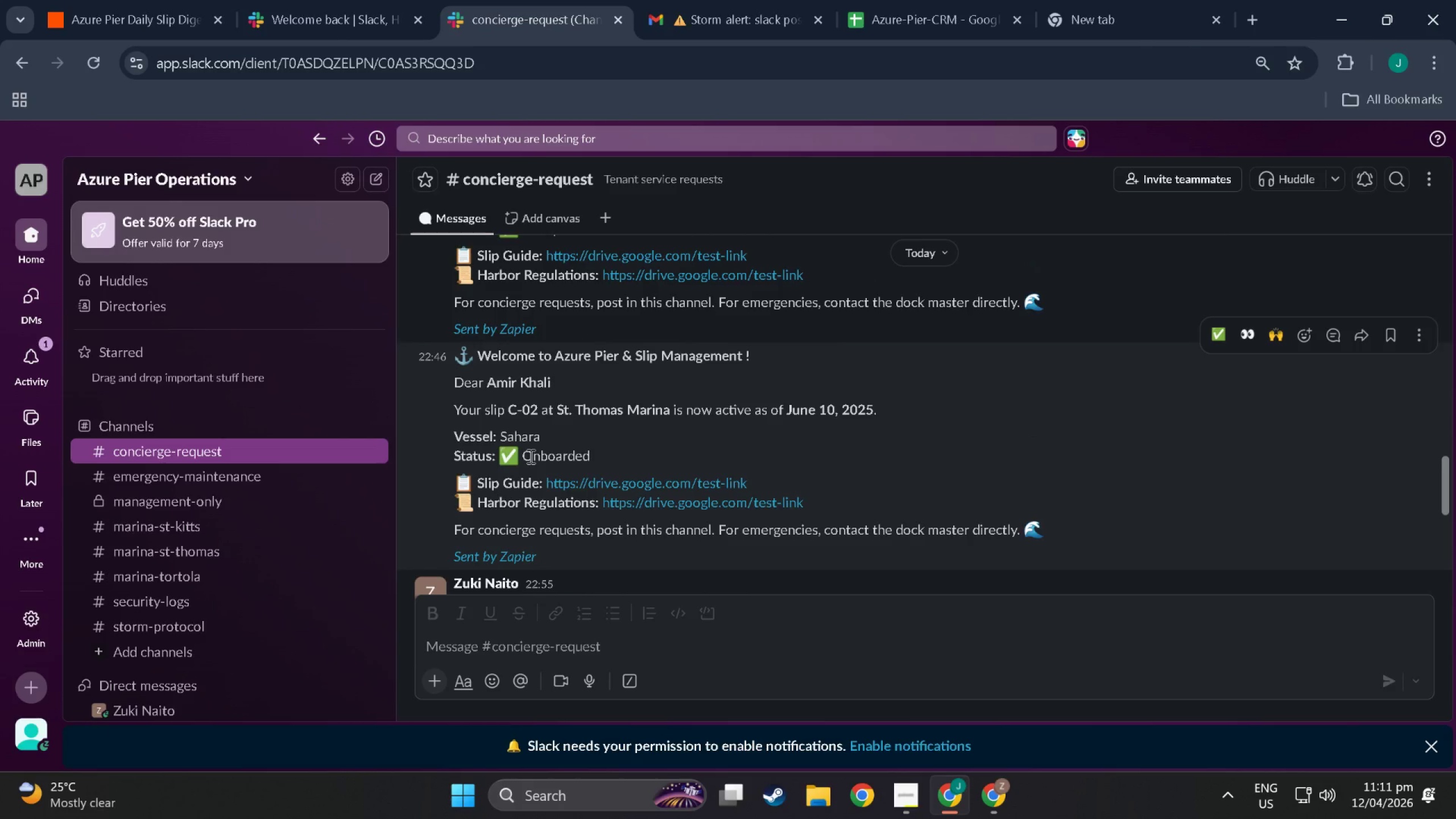 
scroll: coordinate [250, 585], scroll_direction: down, amount: 21.0
 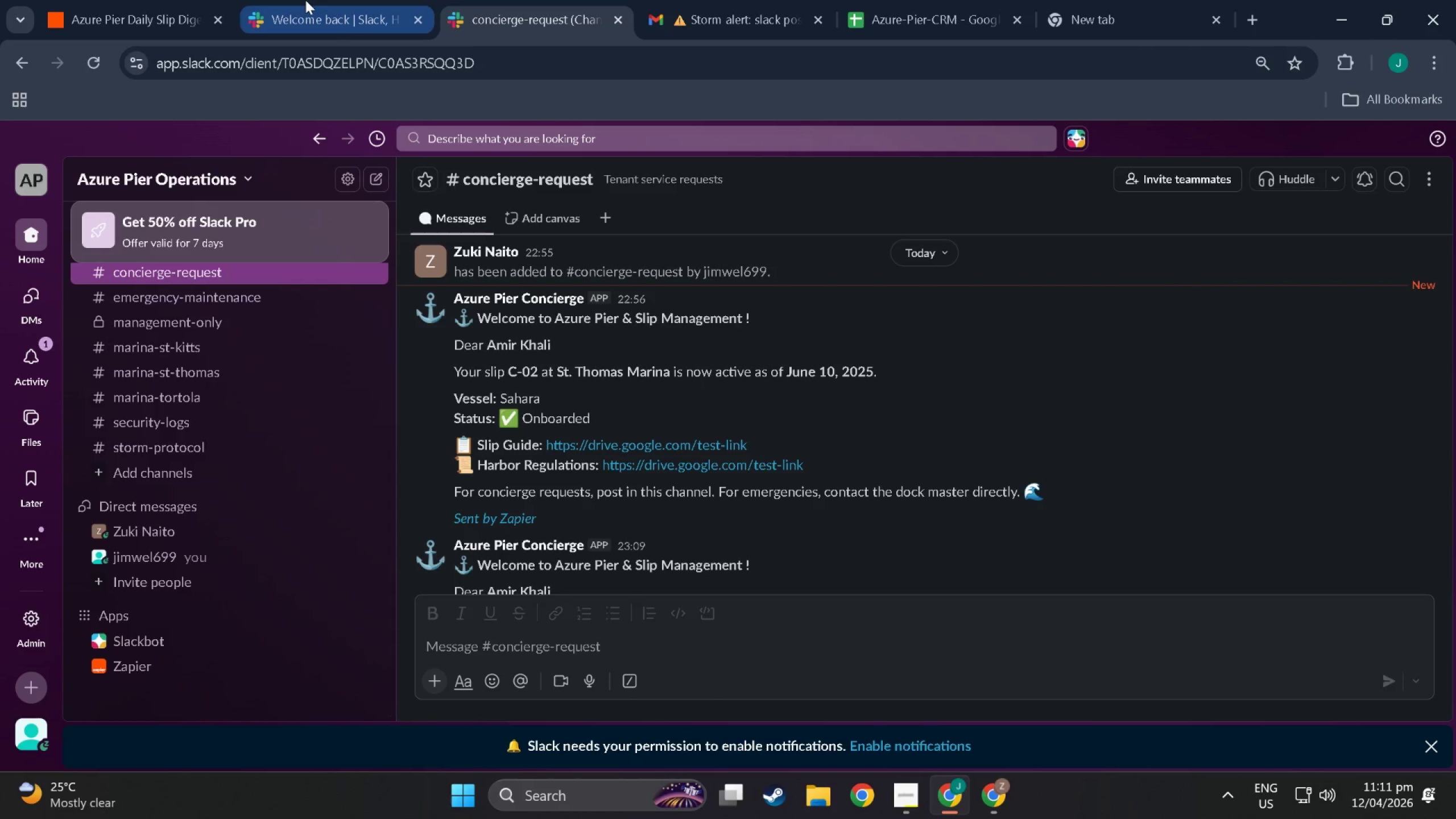 
left_click([305, 0])
 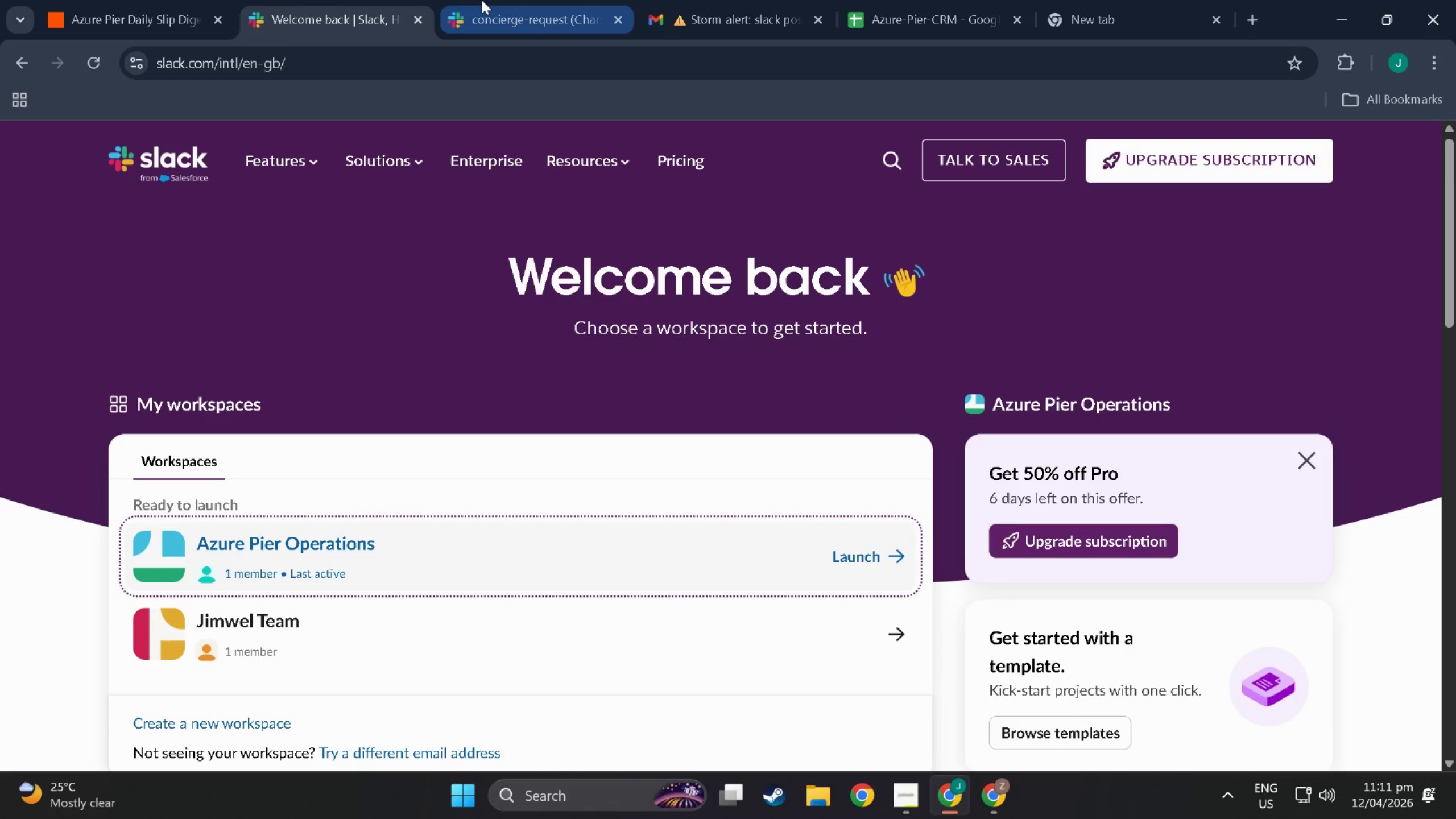 
left_click([485, 0])
 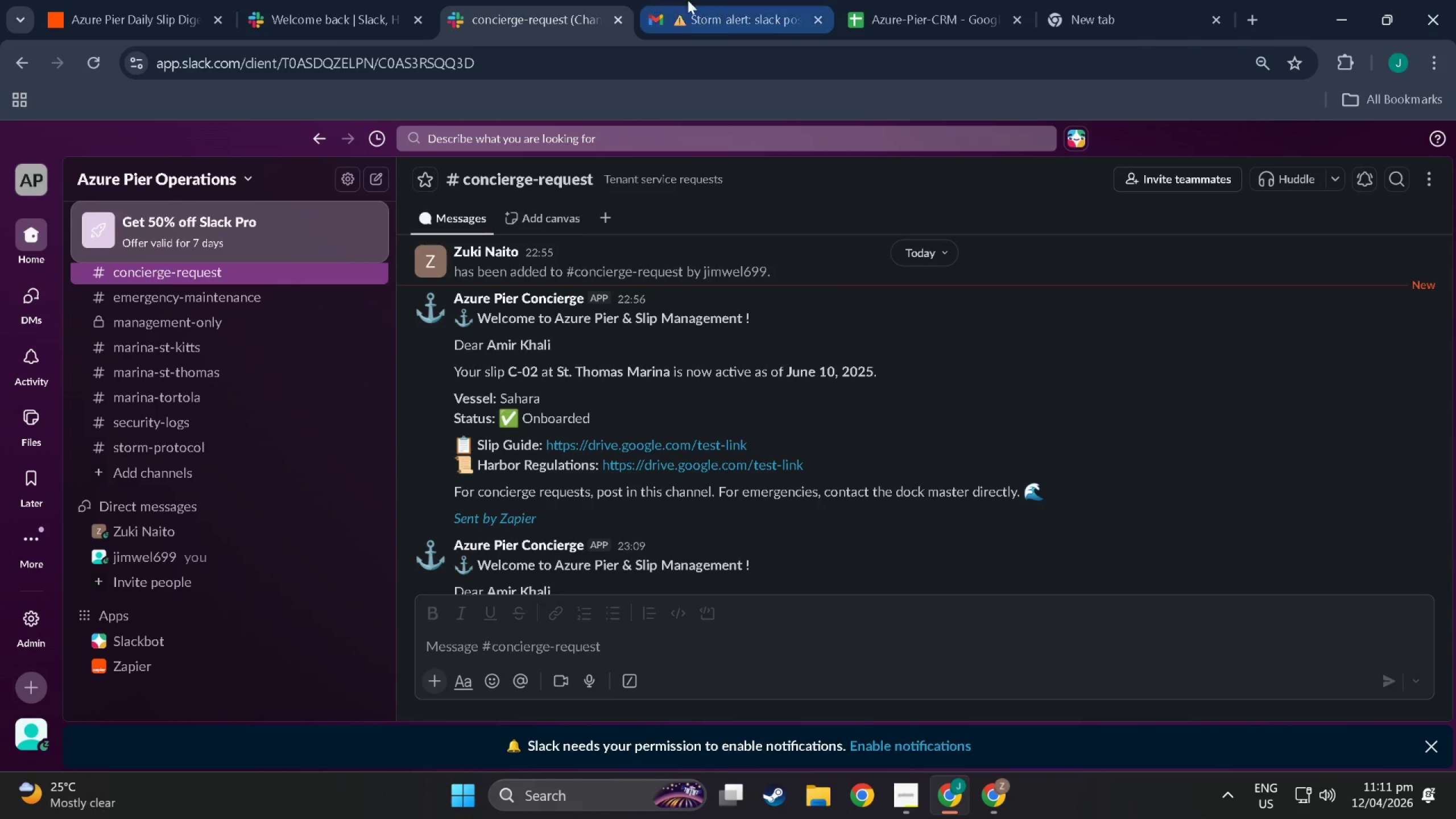 
left_click([697, 2])
 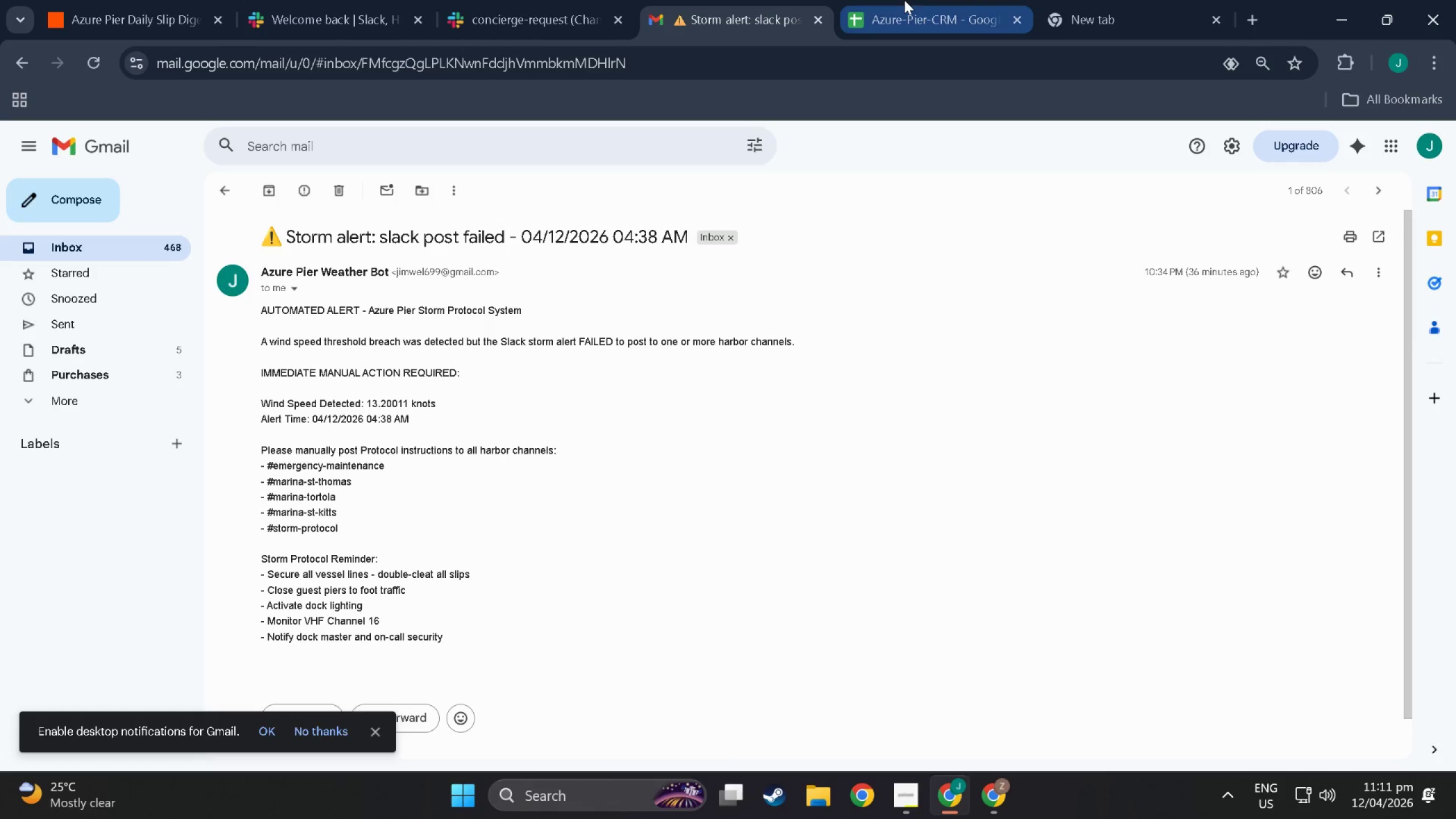 
left_click([904, 0])
 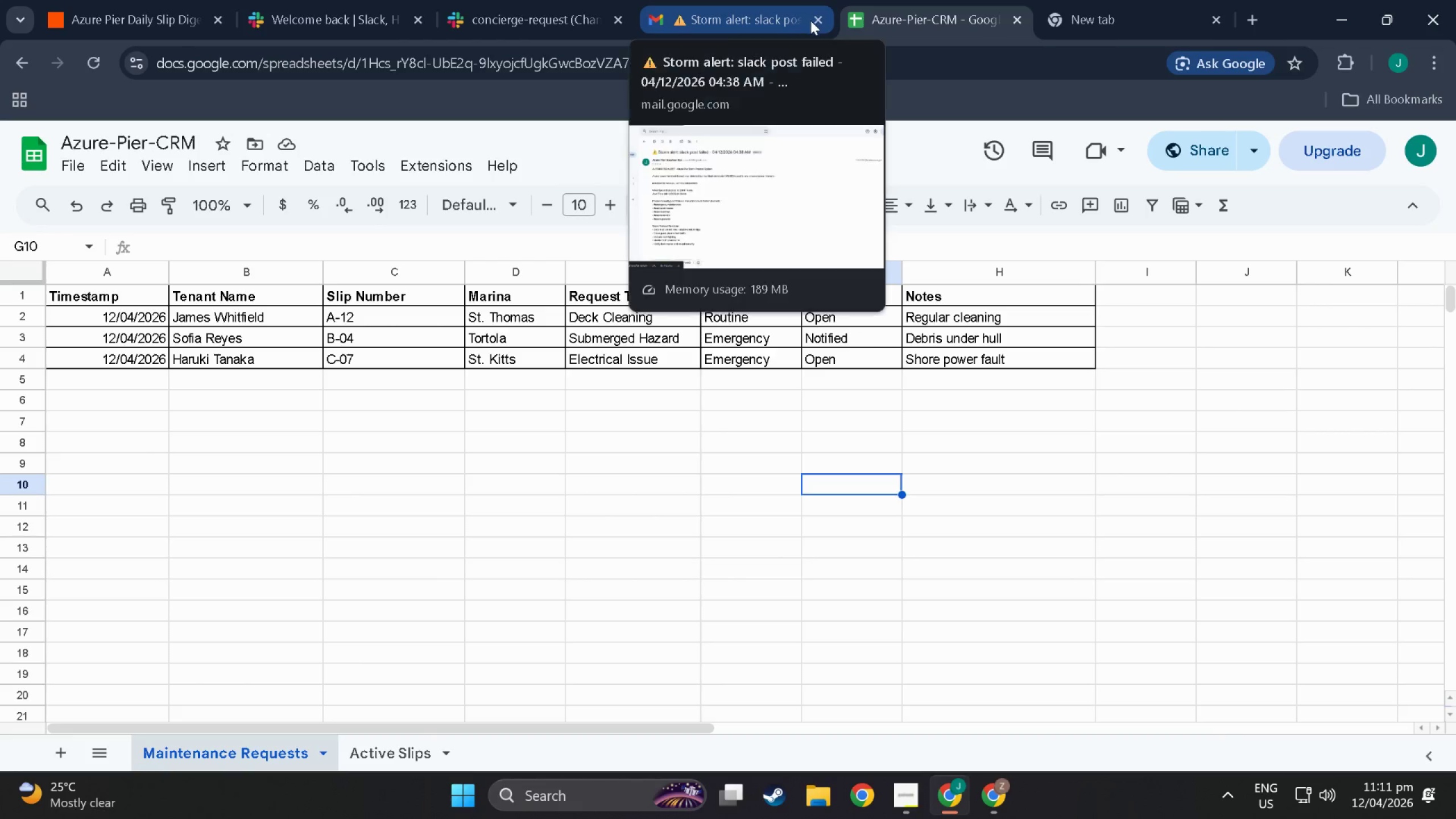 
left_click([794, 16])
 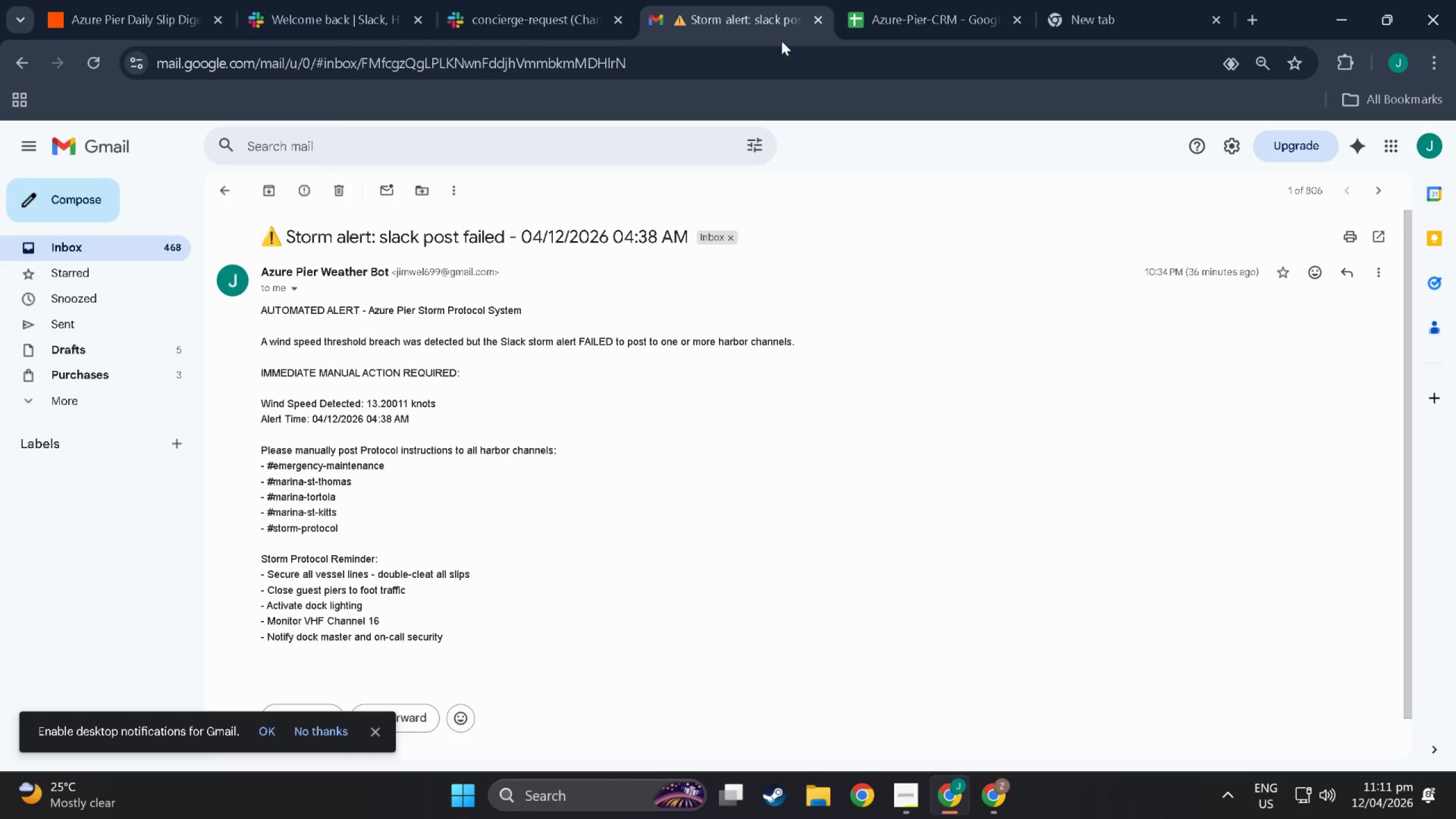 
left_click([133, 0])
 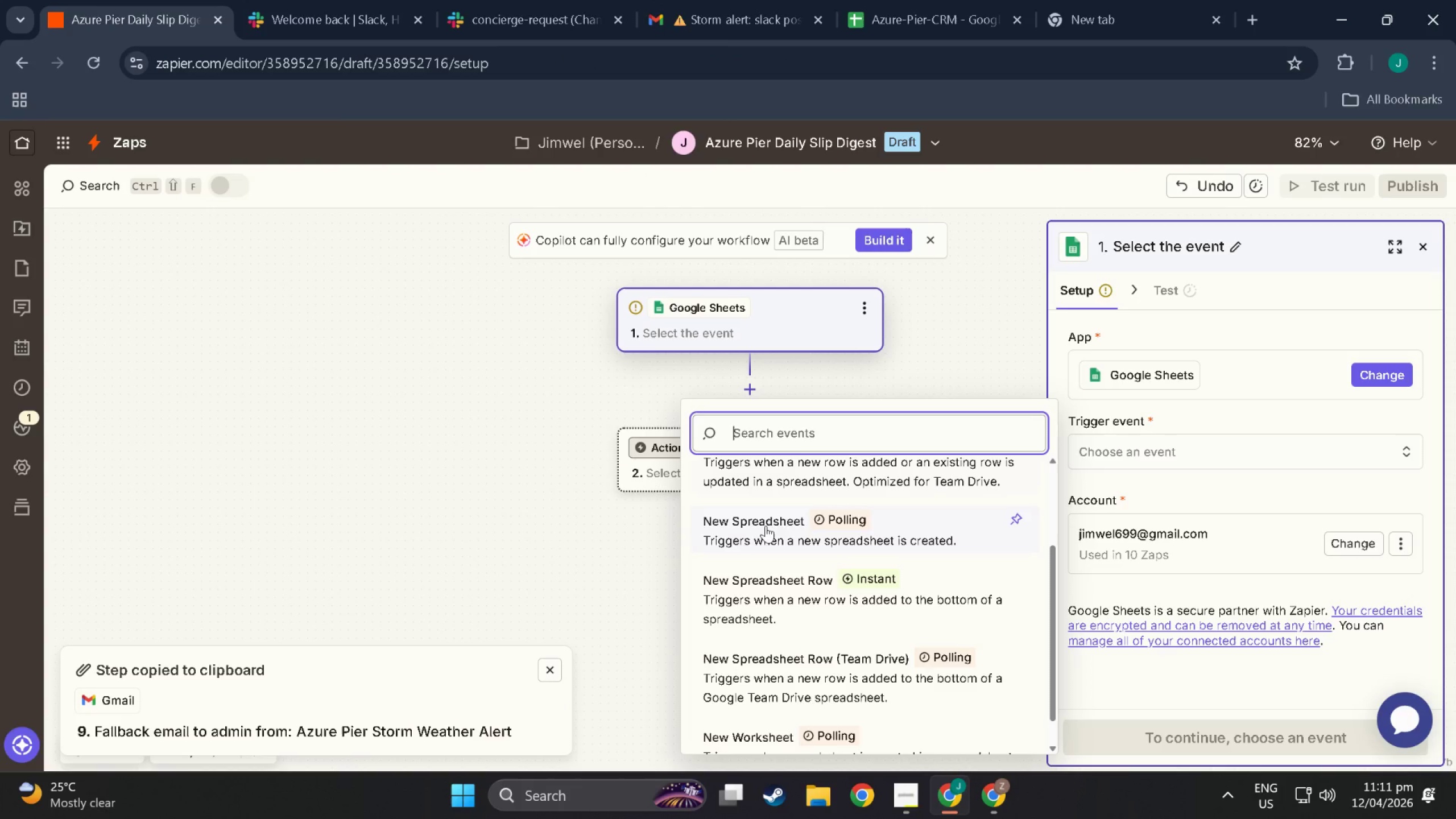 
scroll: coordinate [796, 568], scroll_direction: down, amount: 5.0
 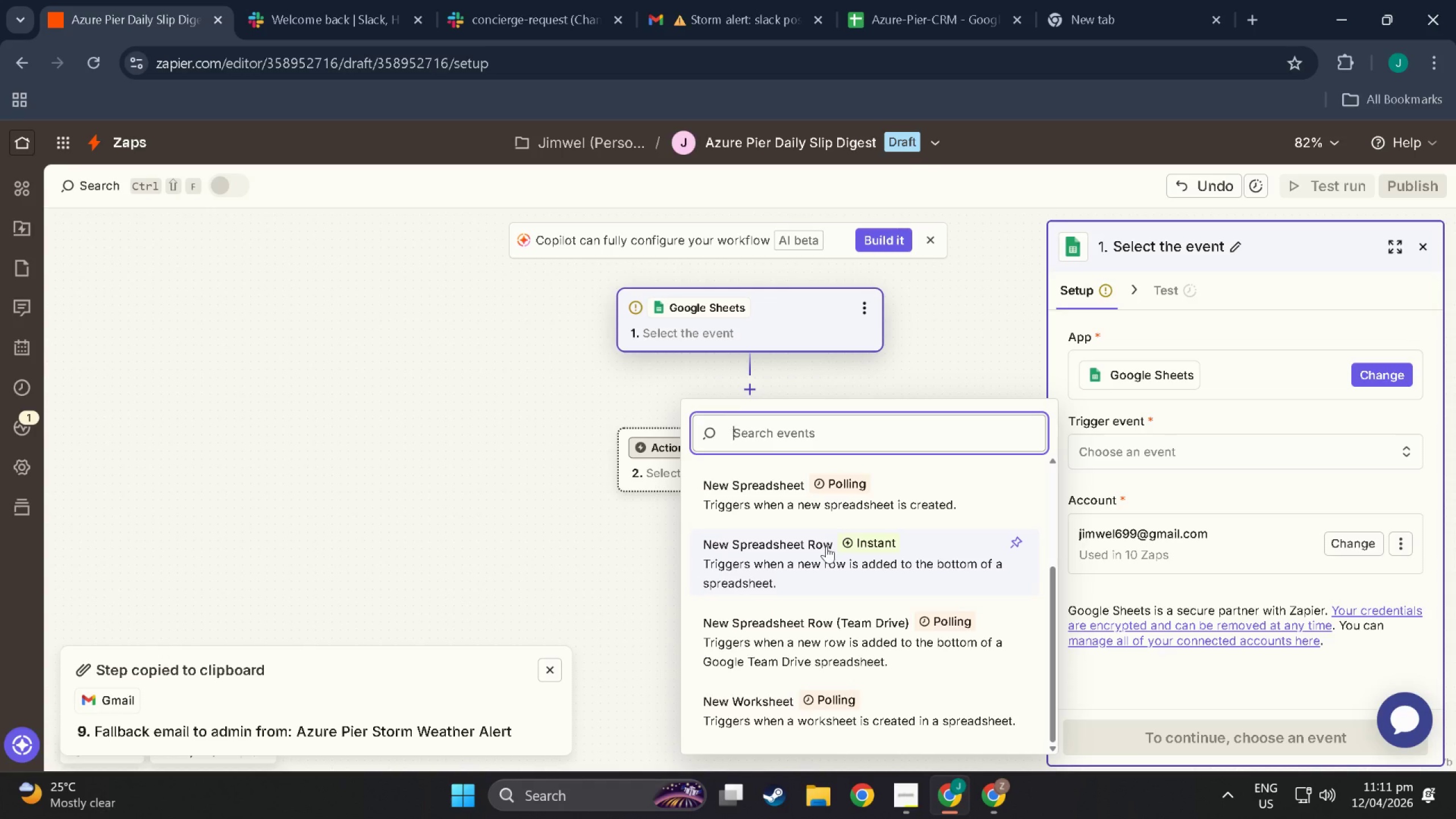 
wait(12.12)
 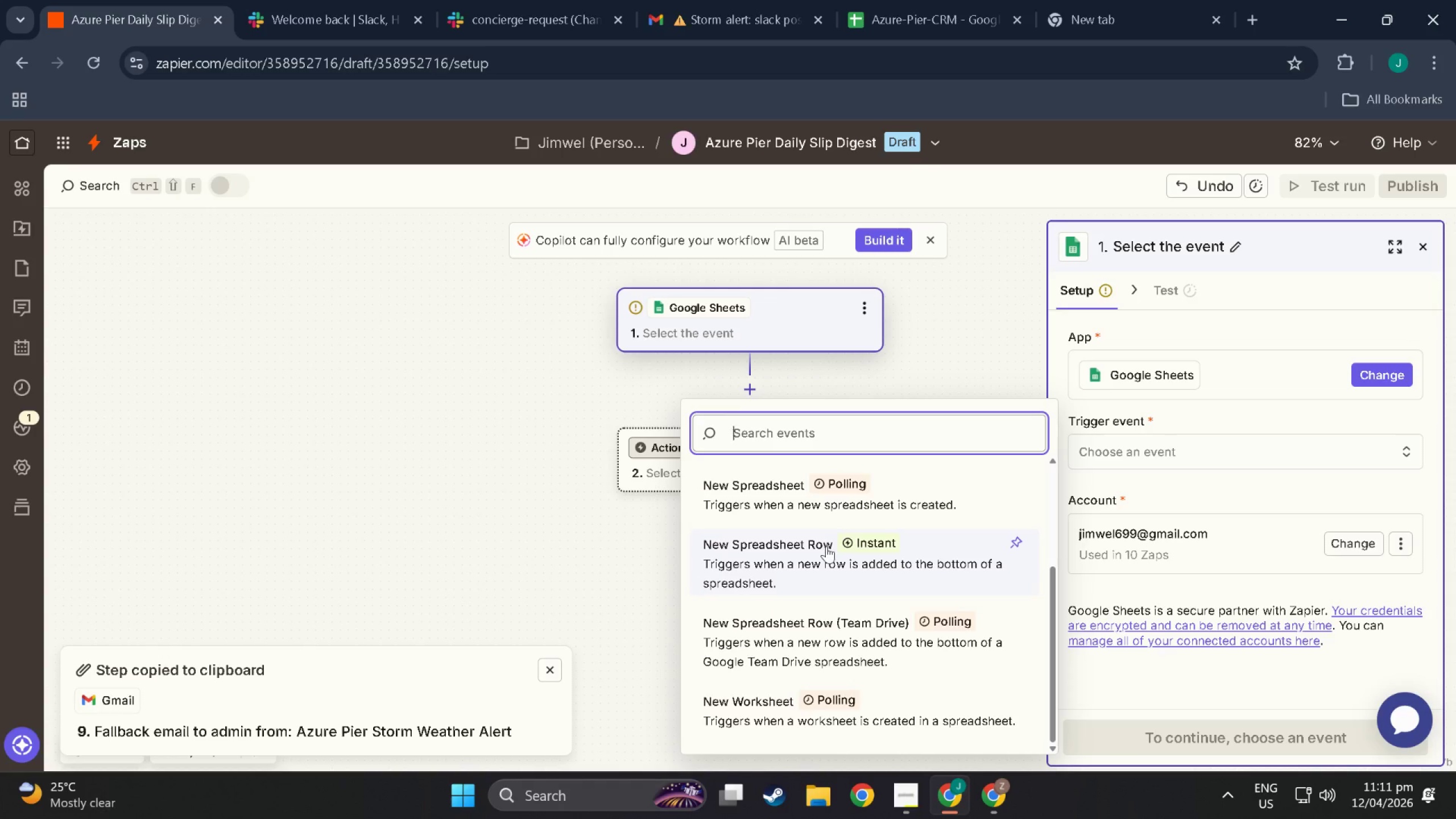 
mouse_move([930, 693])
 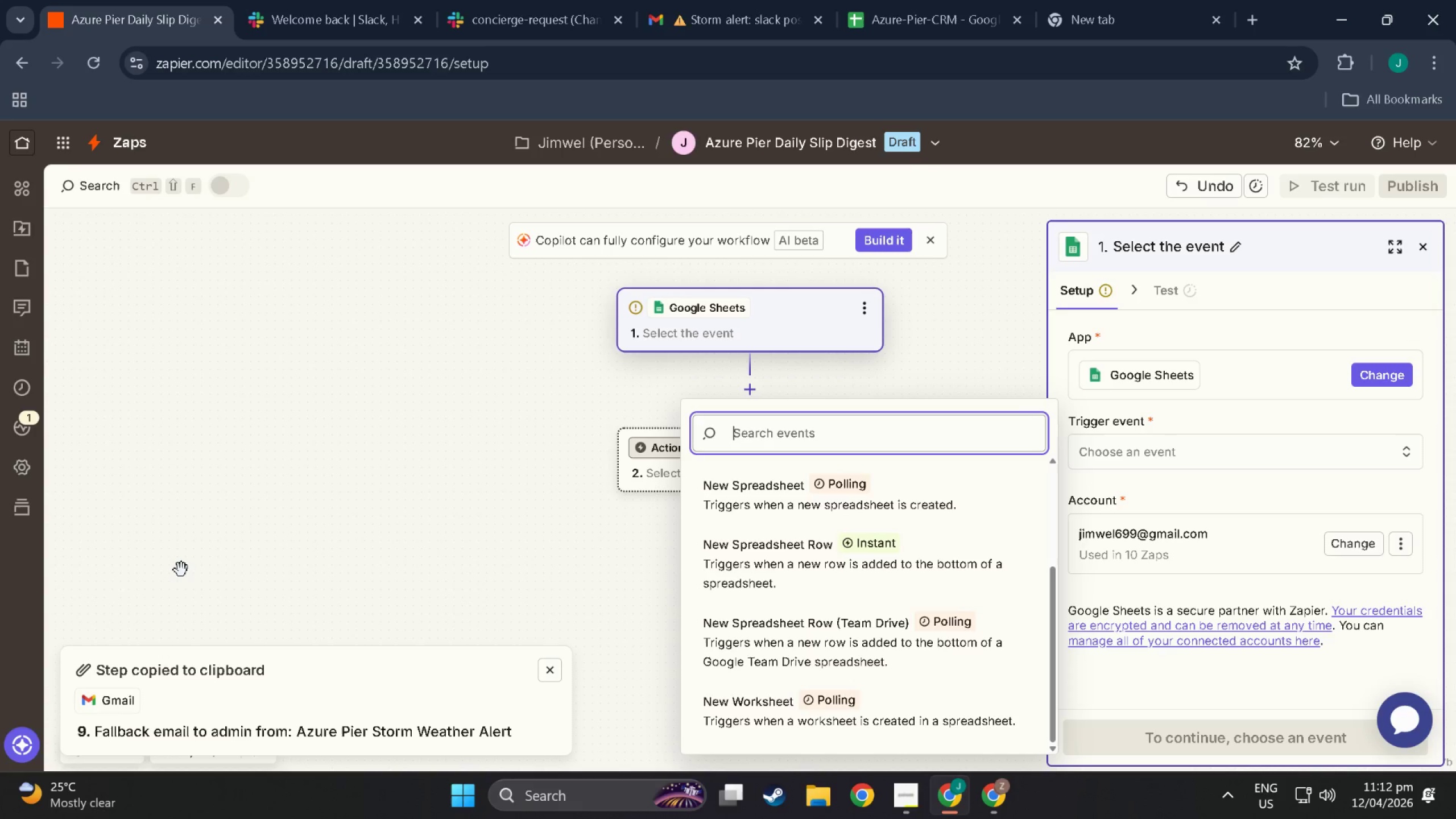 
wait(36.35)
 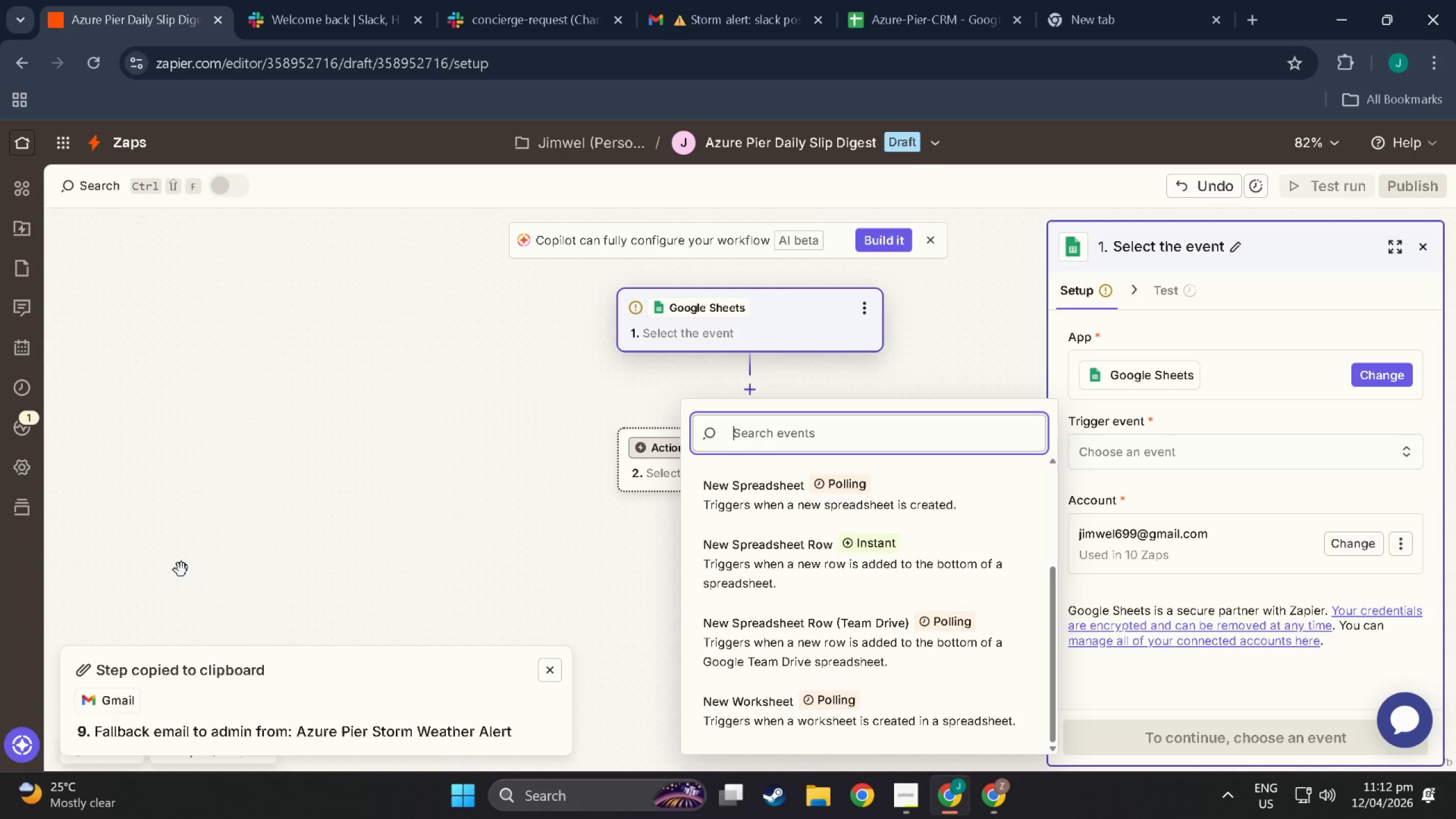 
left_click([795, 311])
 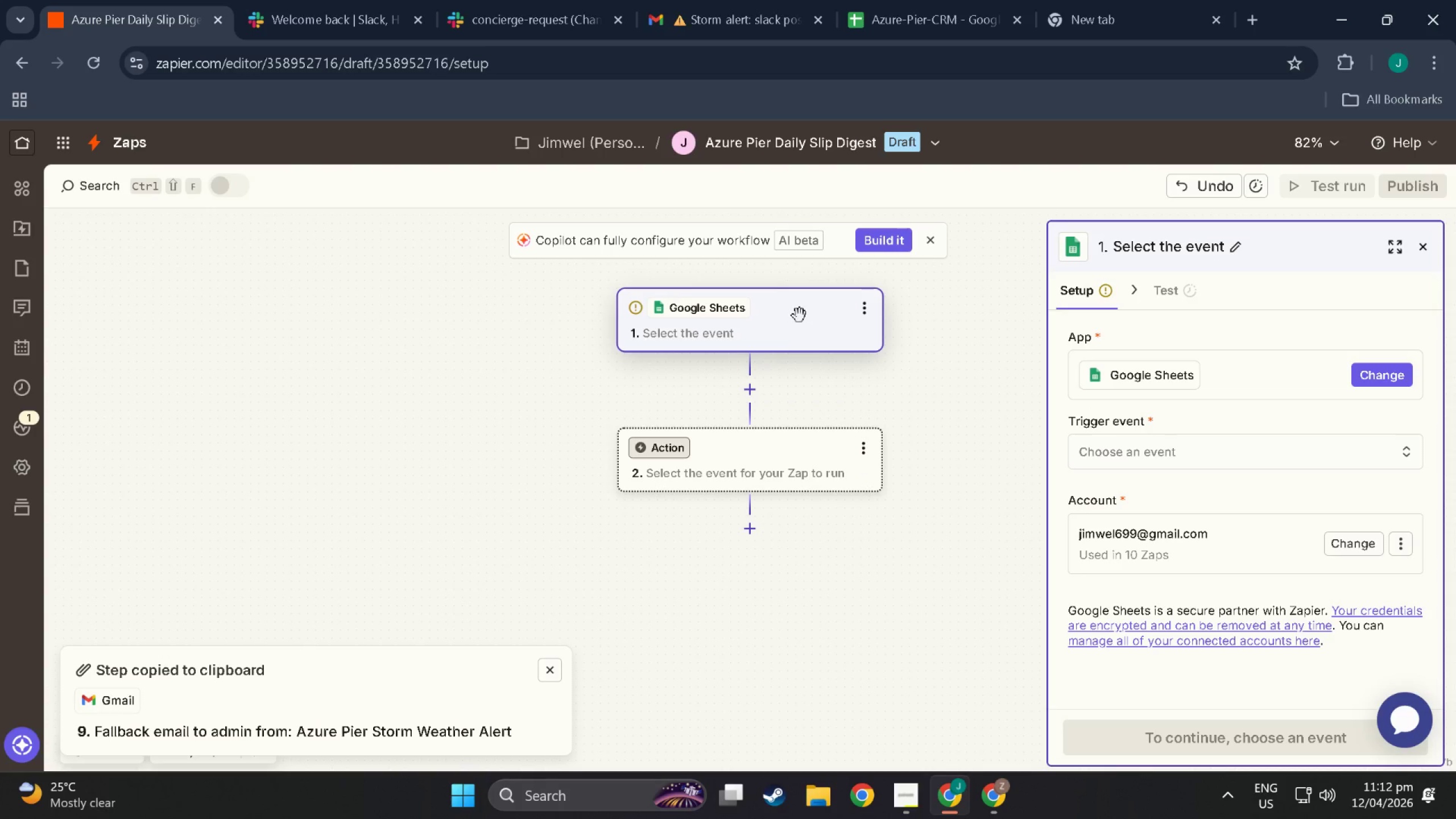 
left_click([833, 334])
 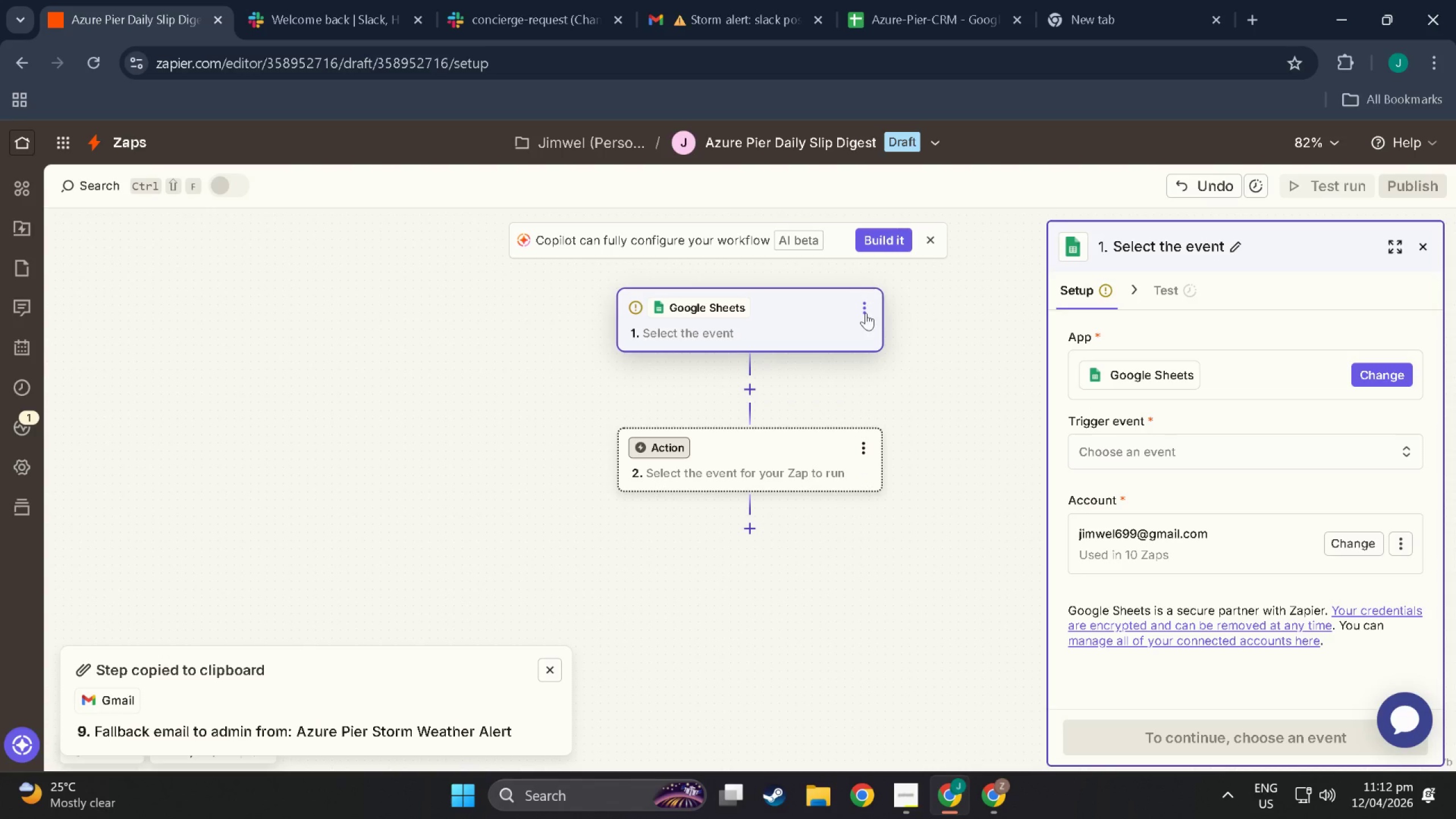 
left_click([866, 313])
 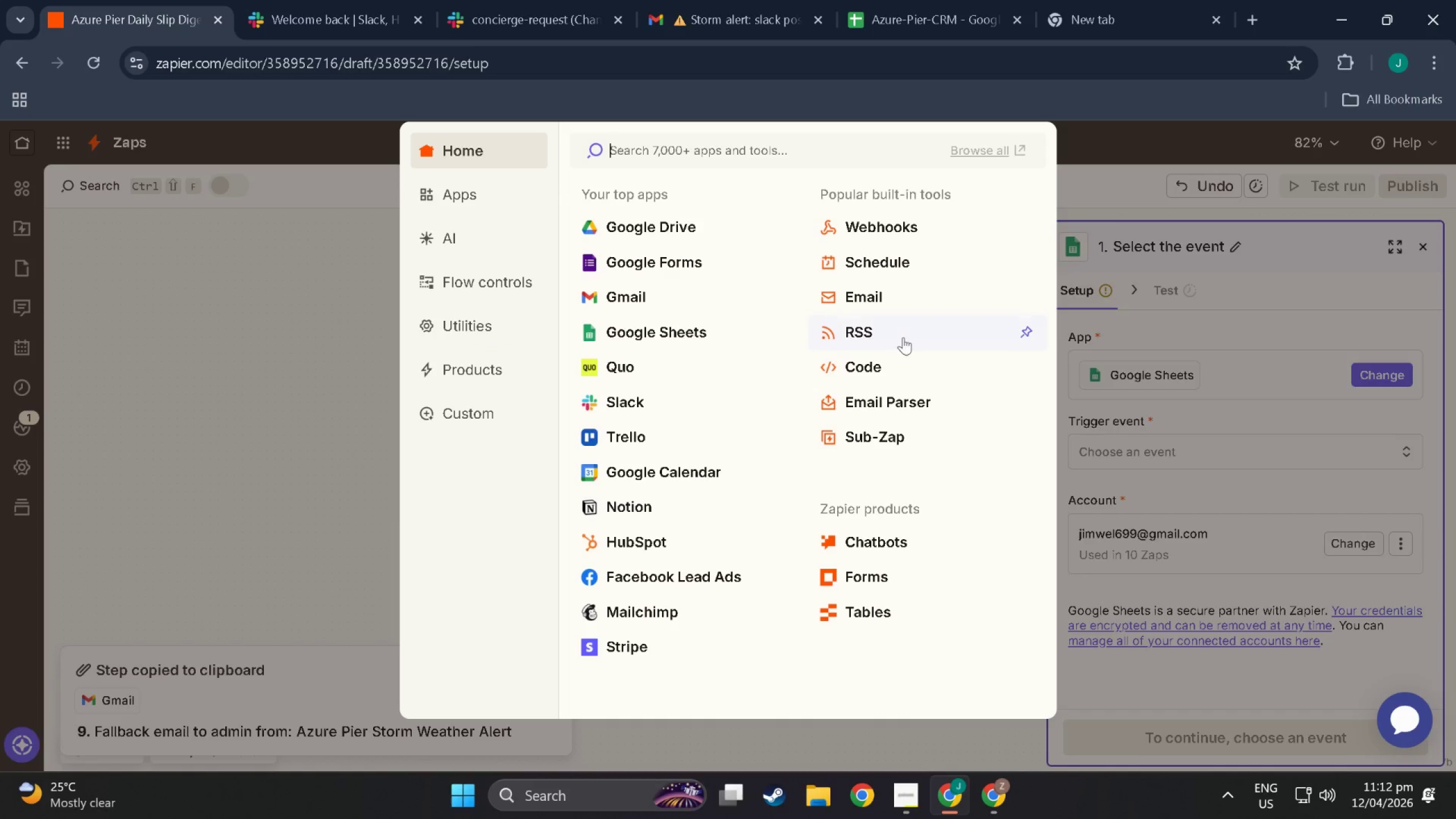 
wait(5.16)
 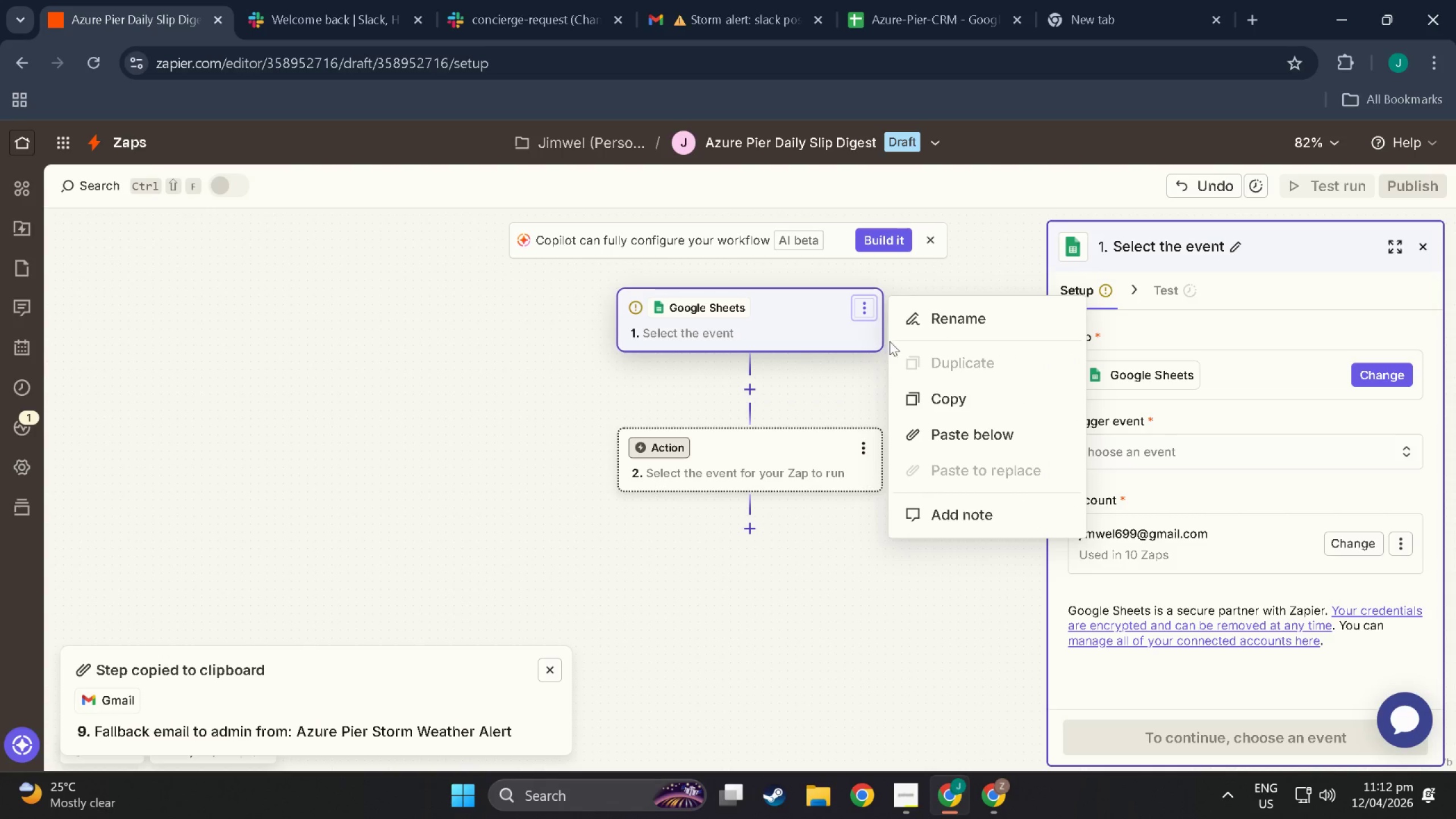 
left_click([868, 244])
 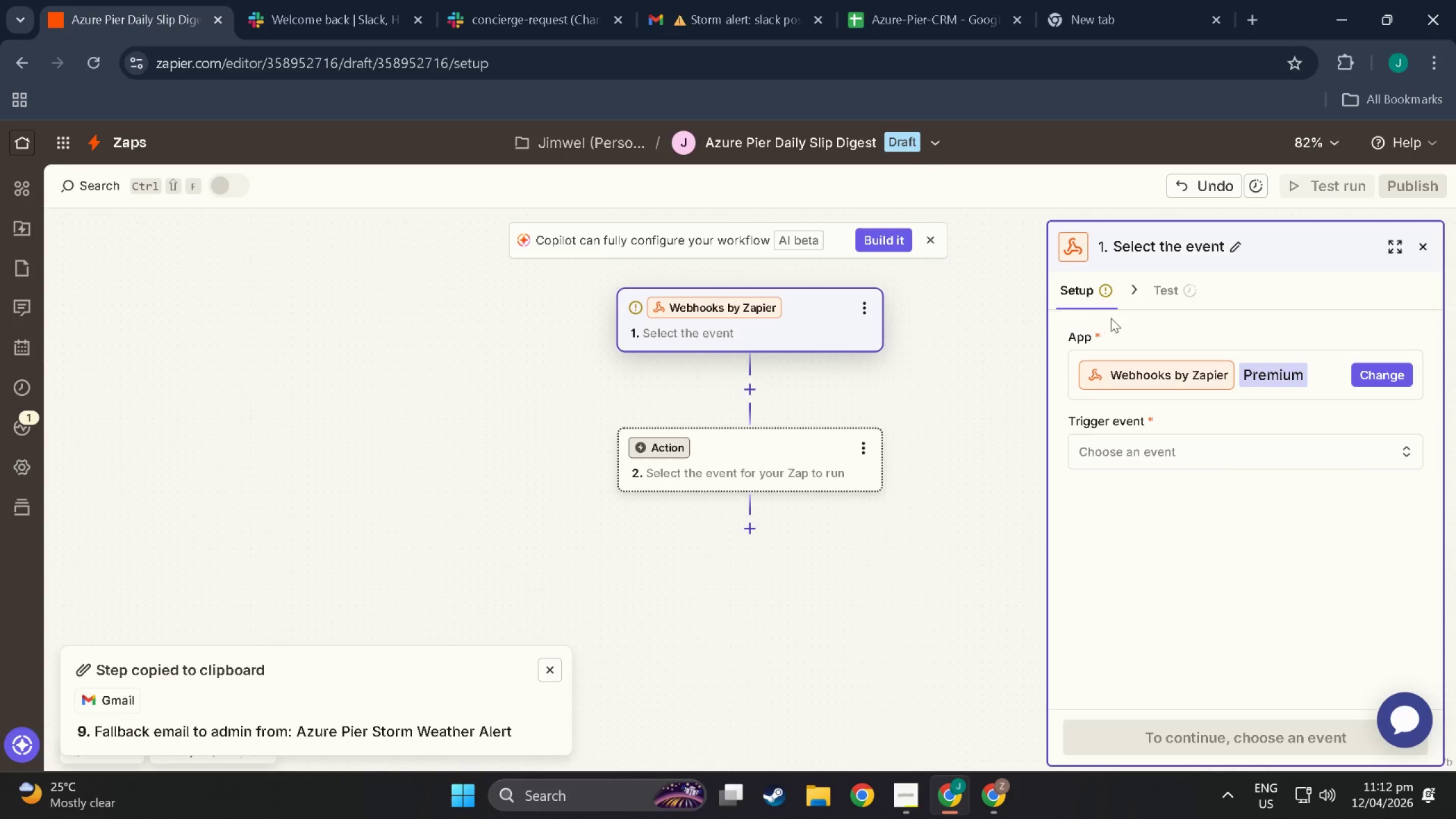 
left_click([1367, 369])
 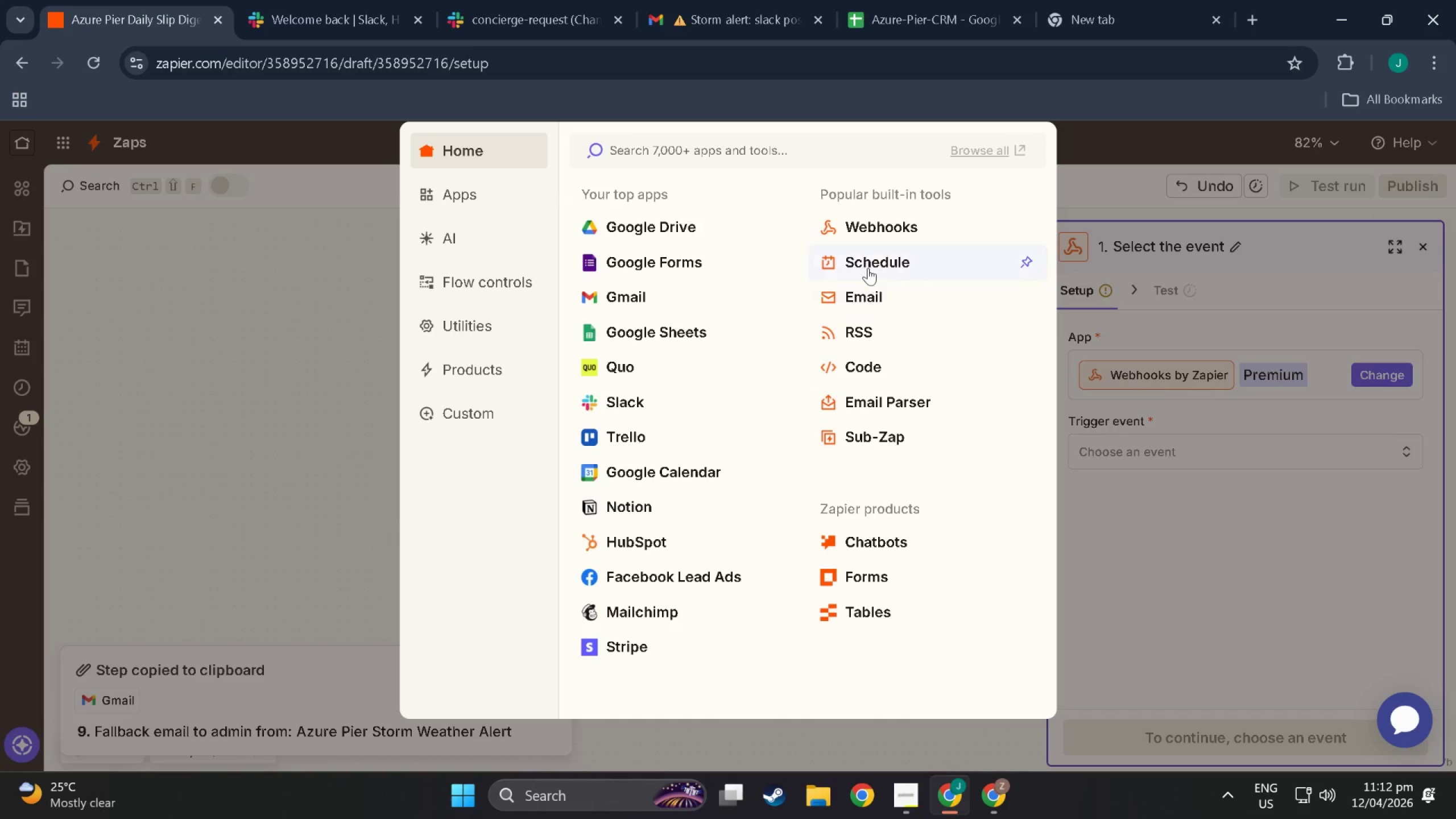 
left_click([868, 268])
 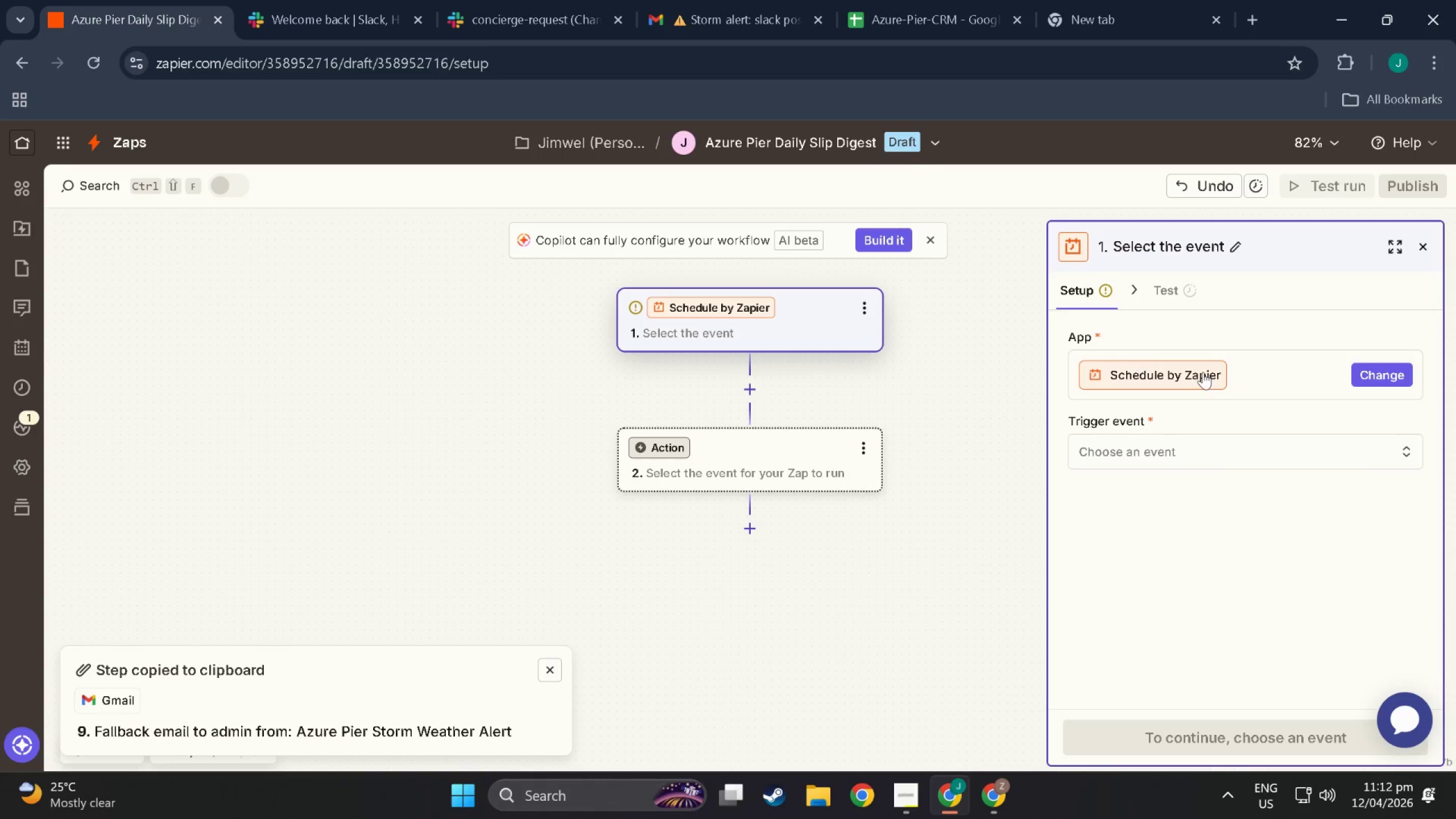 
left_click([1136, 445])
 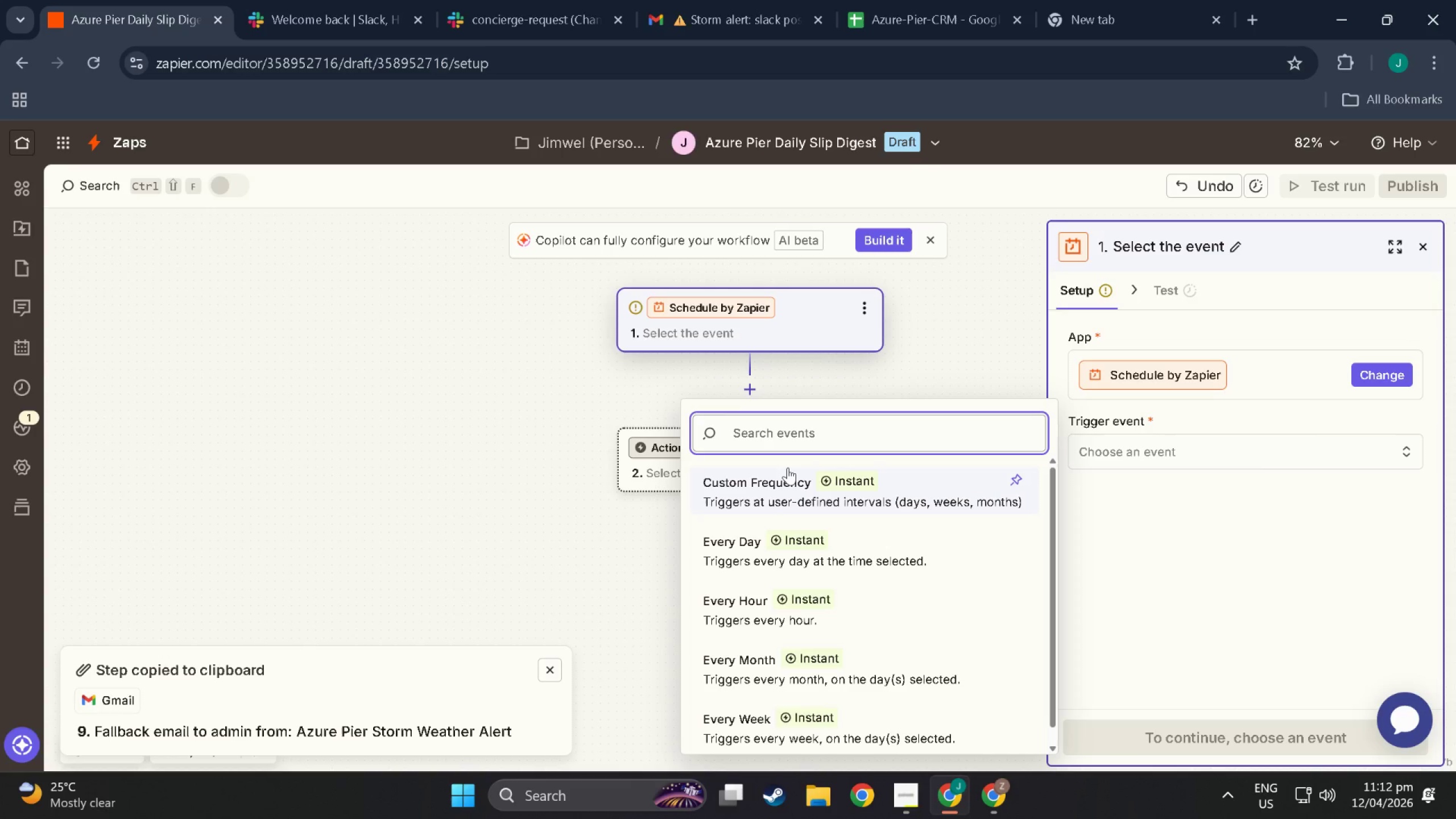 
scroll: coordinate [830, 487], scroll_direction: down, amount: 3.0
 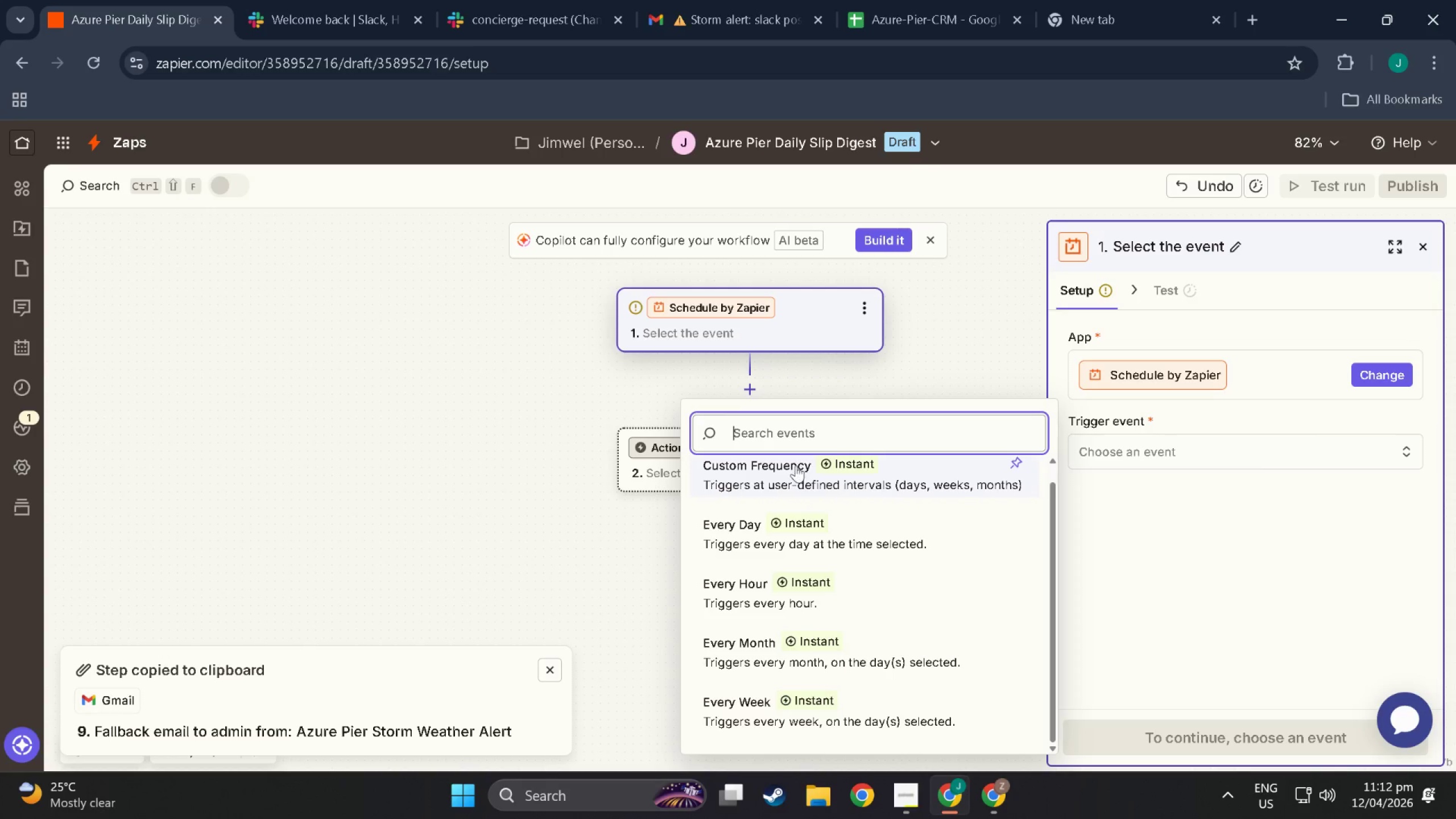 
wait(7.46)
 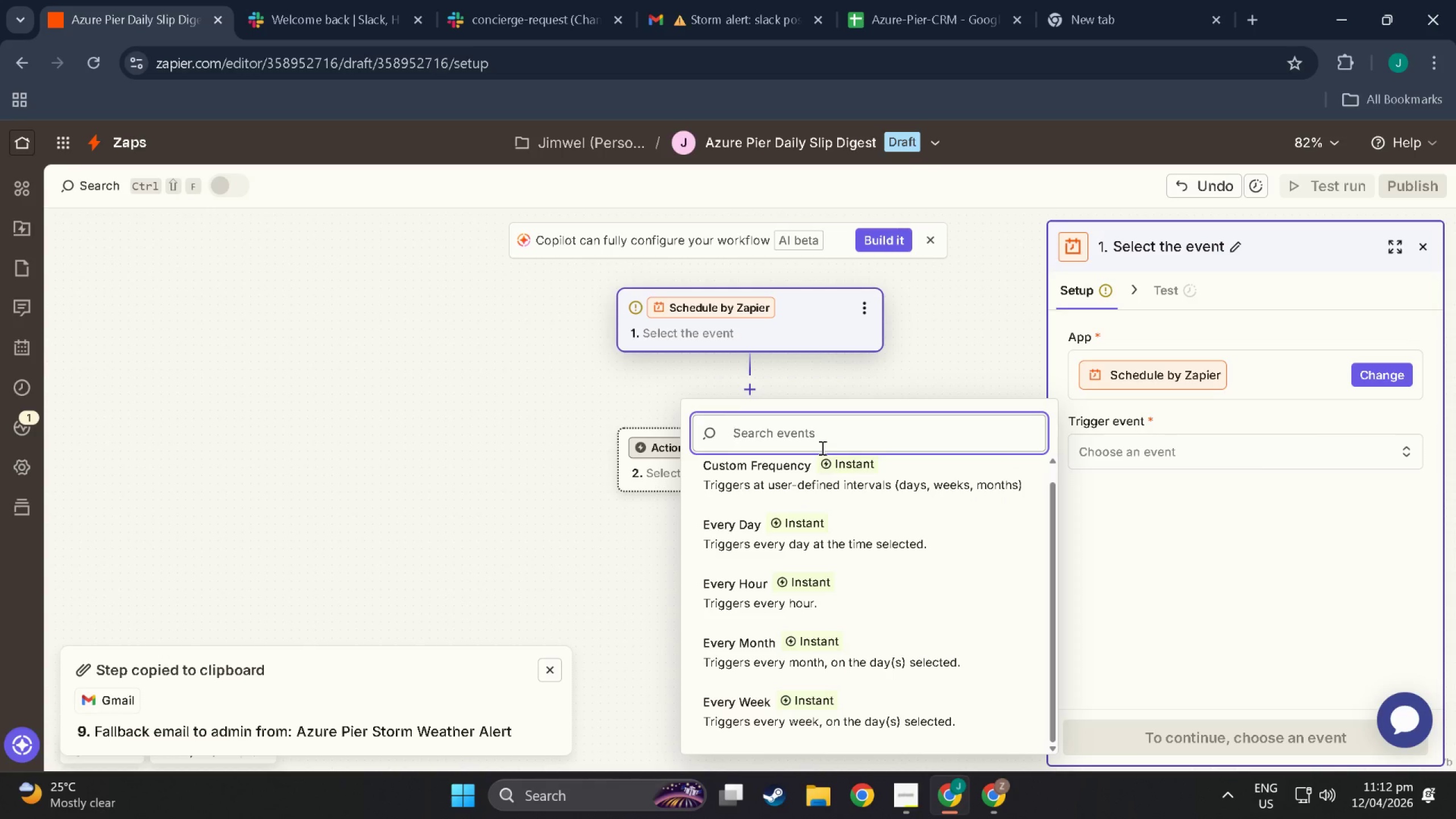 
left_click([876, 528])
 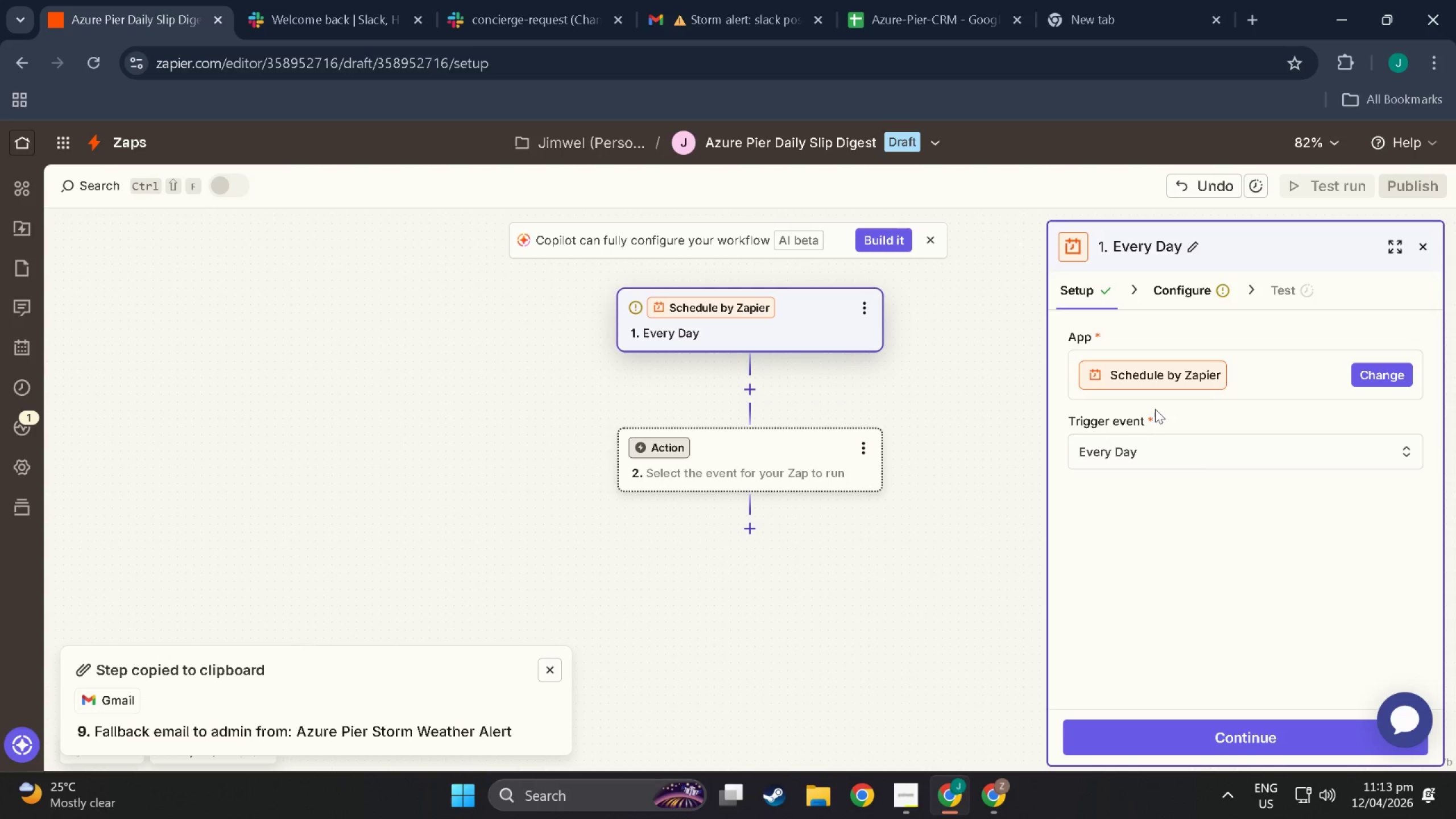 
left_click([1294, 734])
 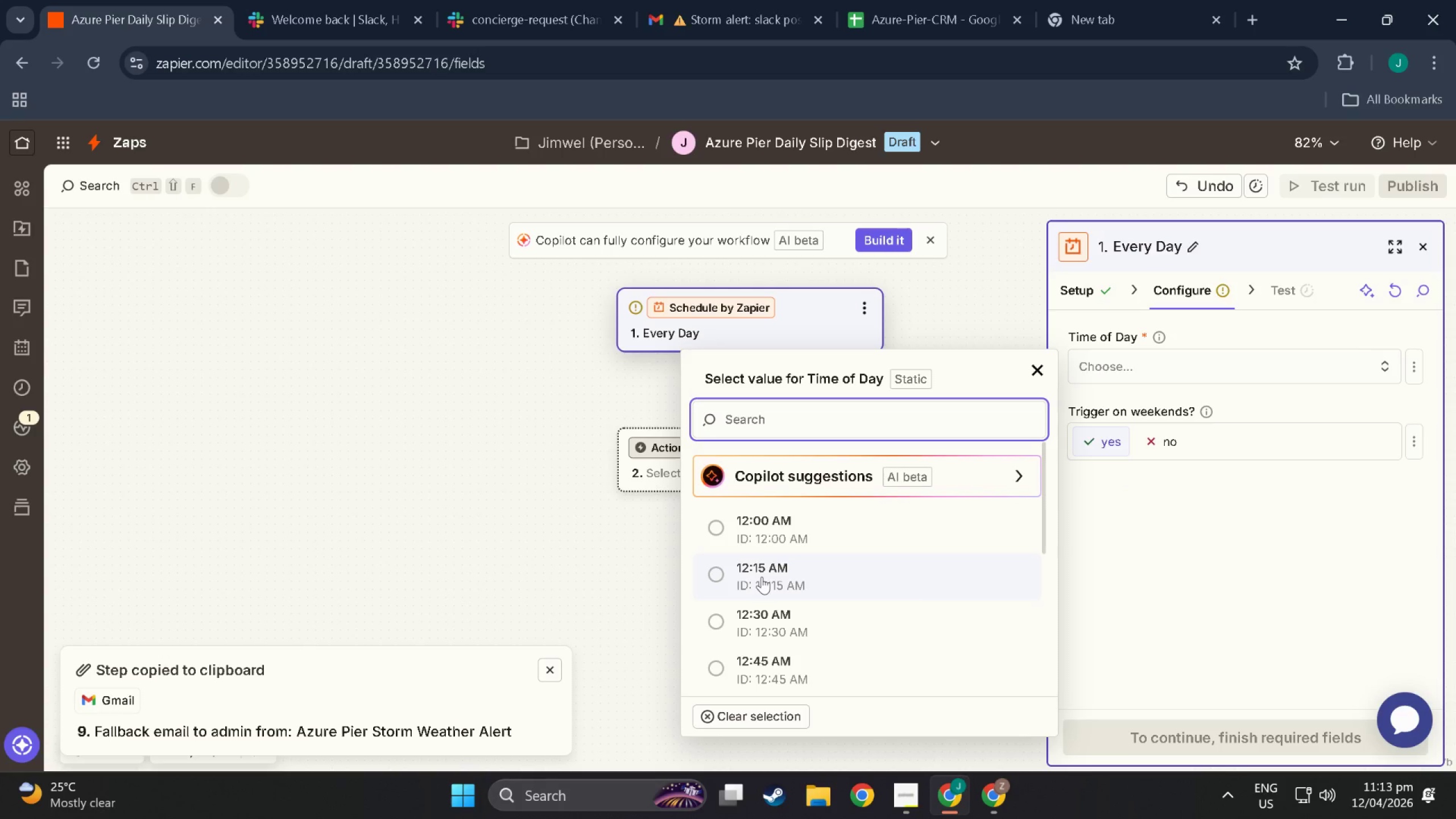 
scroll: coordinate [779, 613], scroll_direction: down, amount: 36.0
 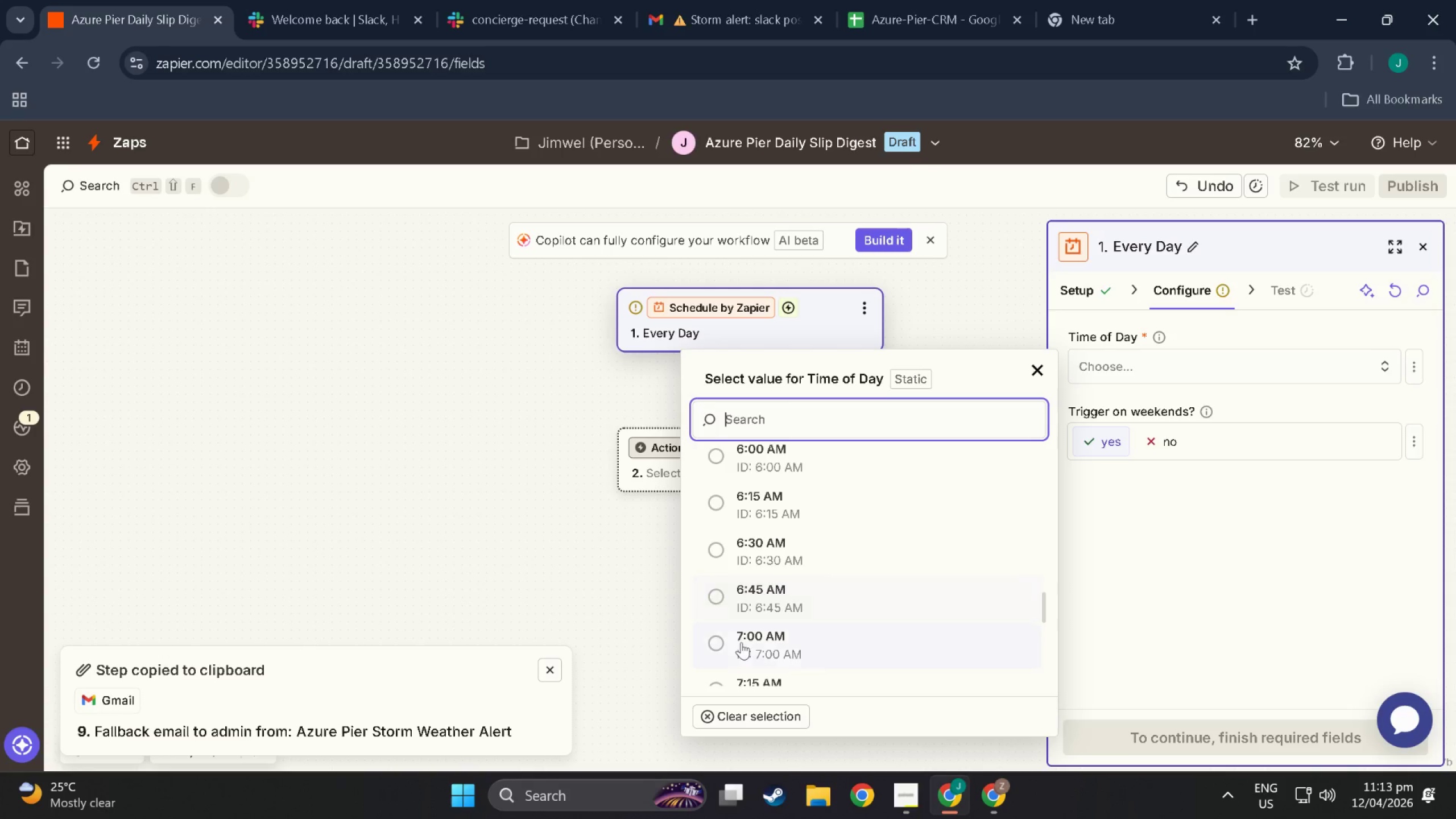 
left_click([738, 639])
 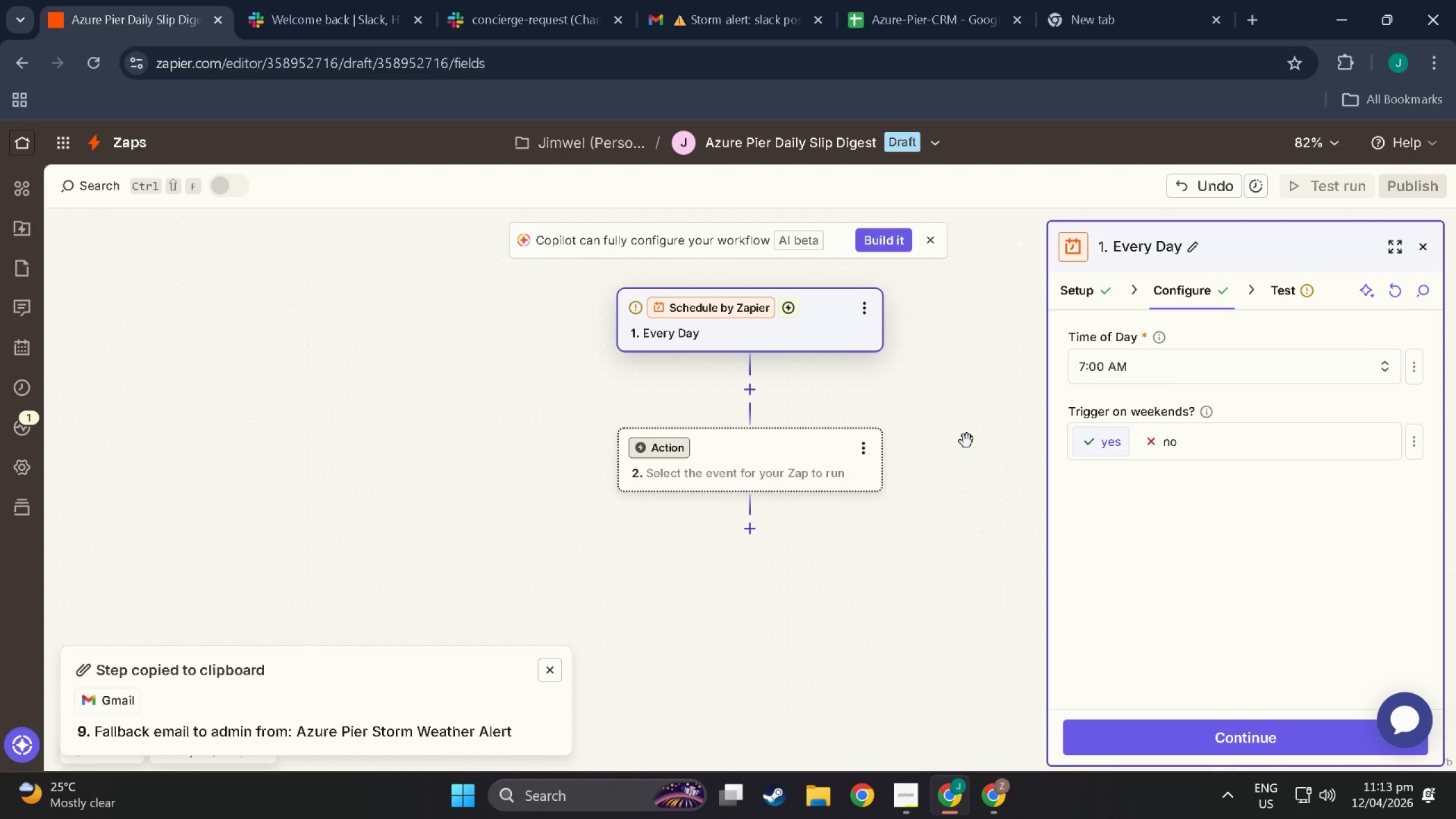 
wait(7.27)
 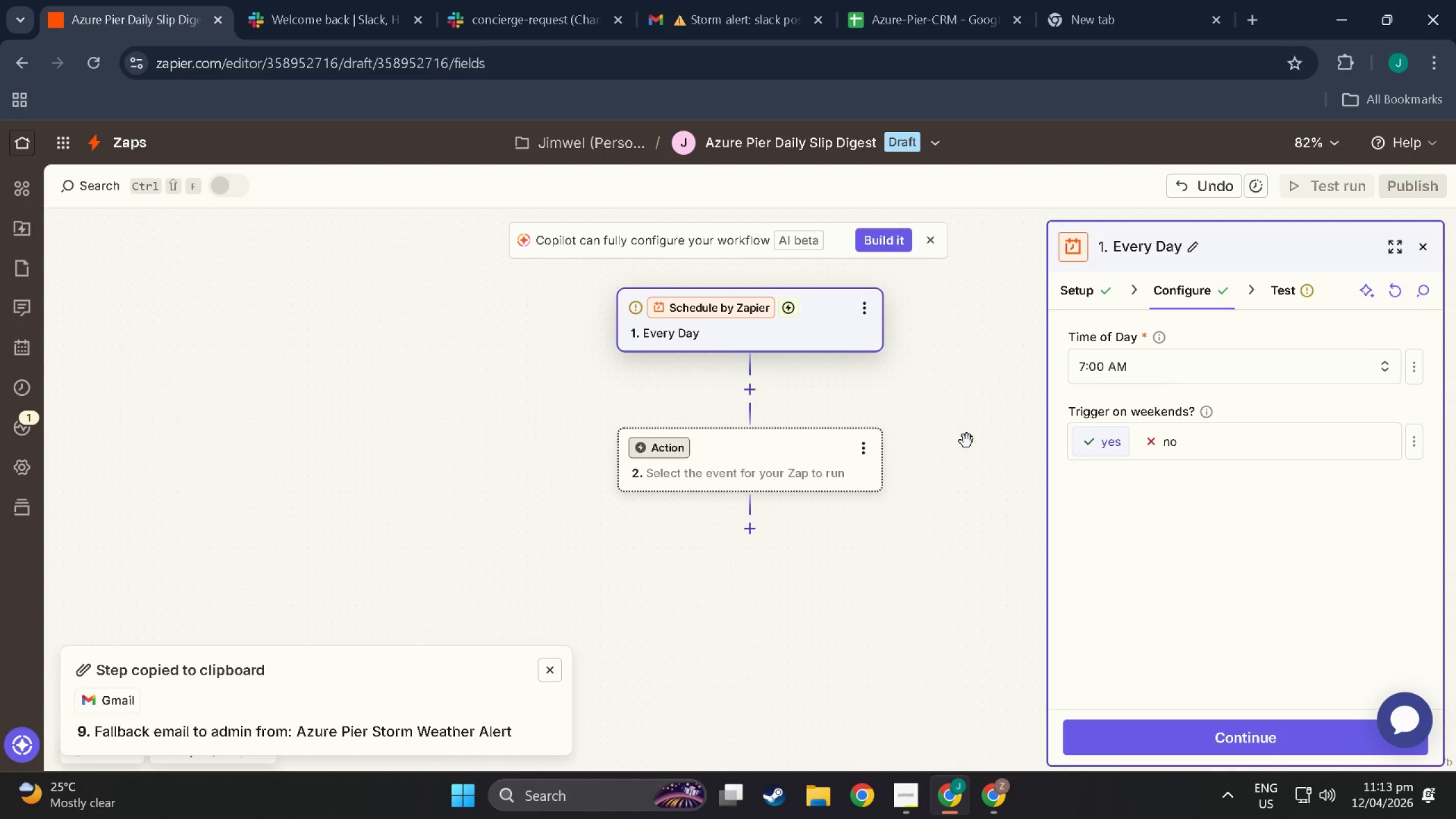 
left_click([1158, 359])
 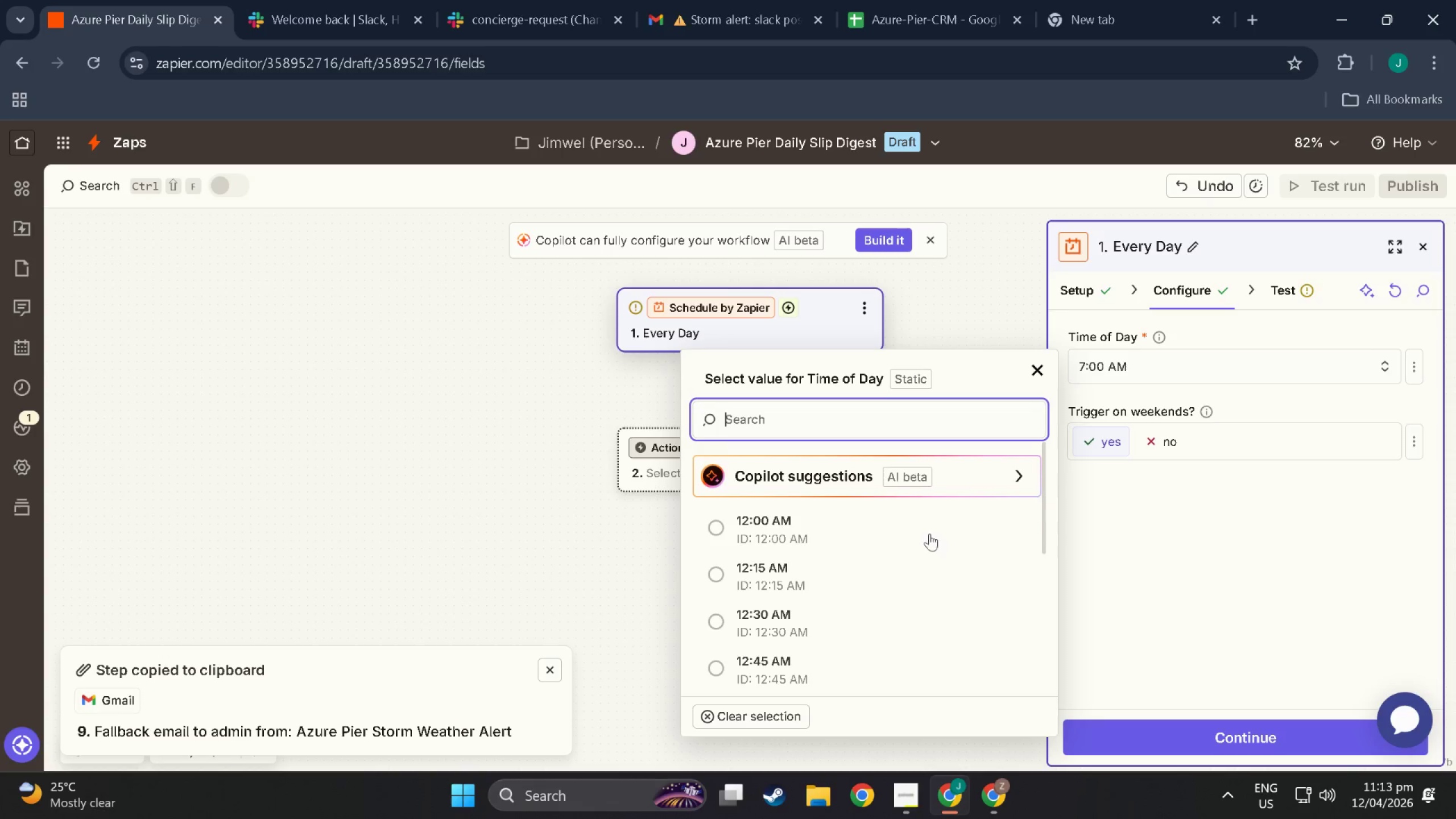 
scroll: coordinate [779, 622], scroll_direction: down, amount: 12.0
 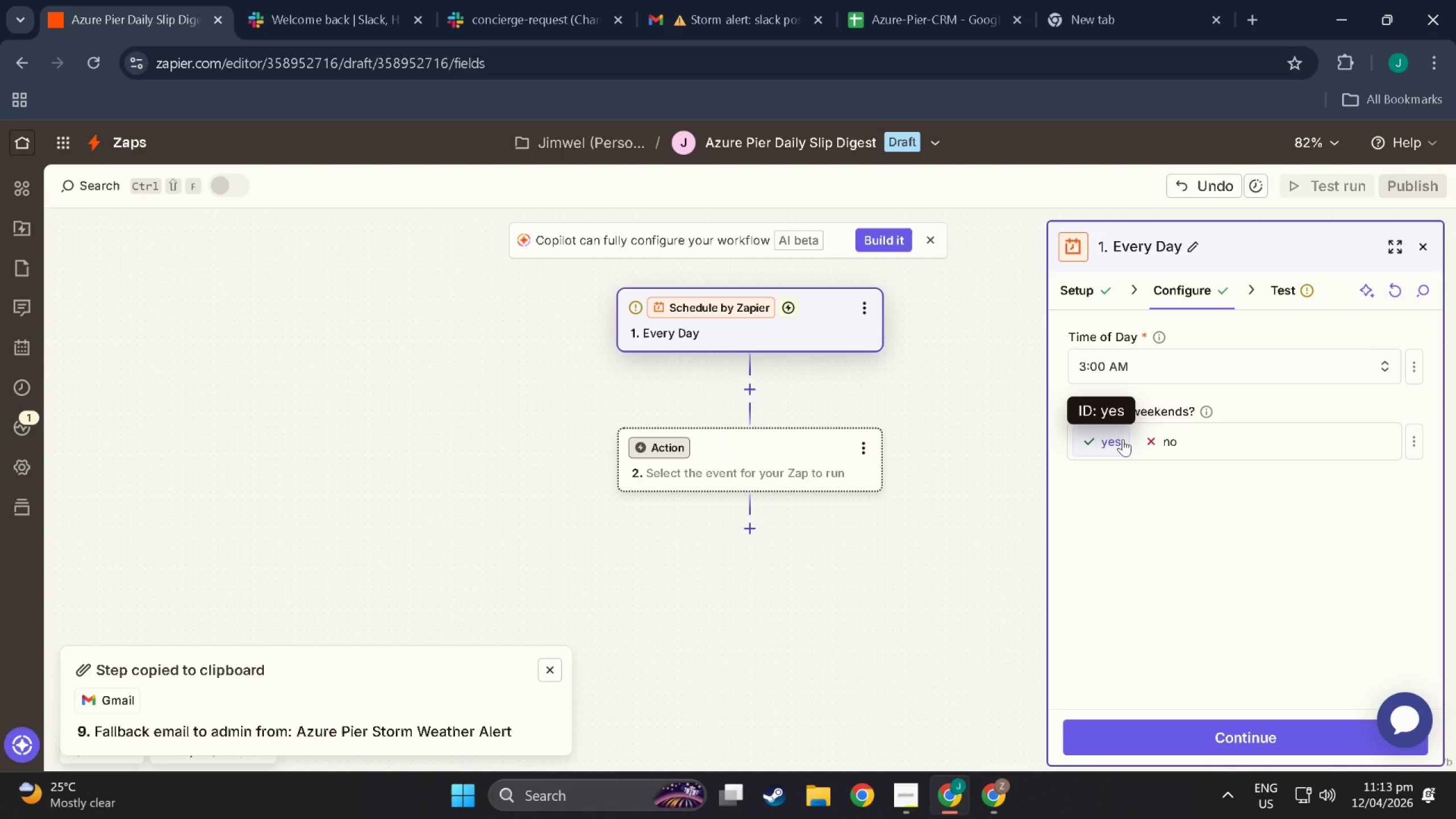 
wait(8.01)
 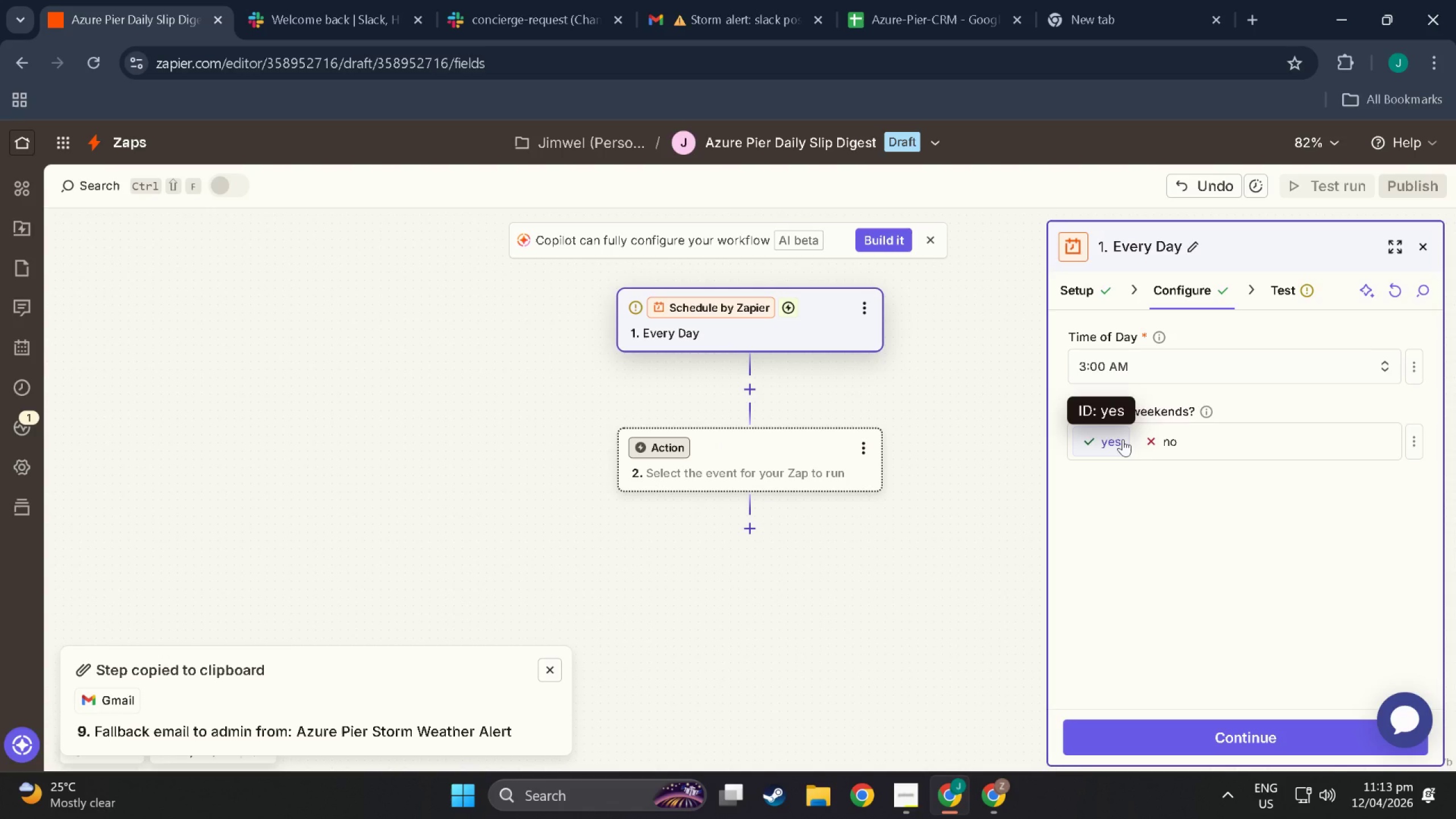 
left_click([1266, 731])
 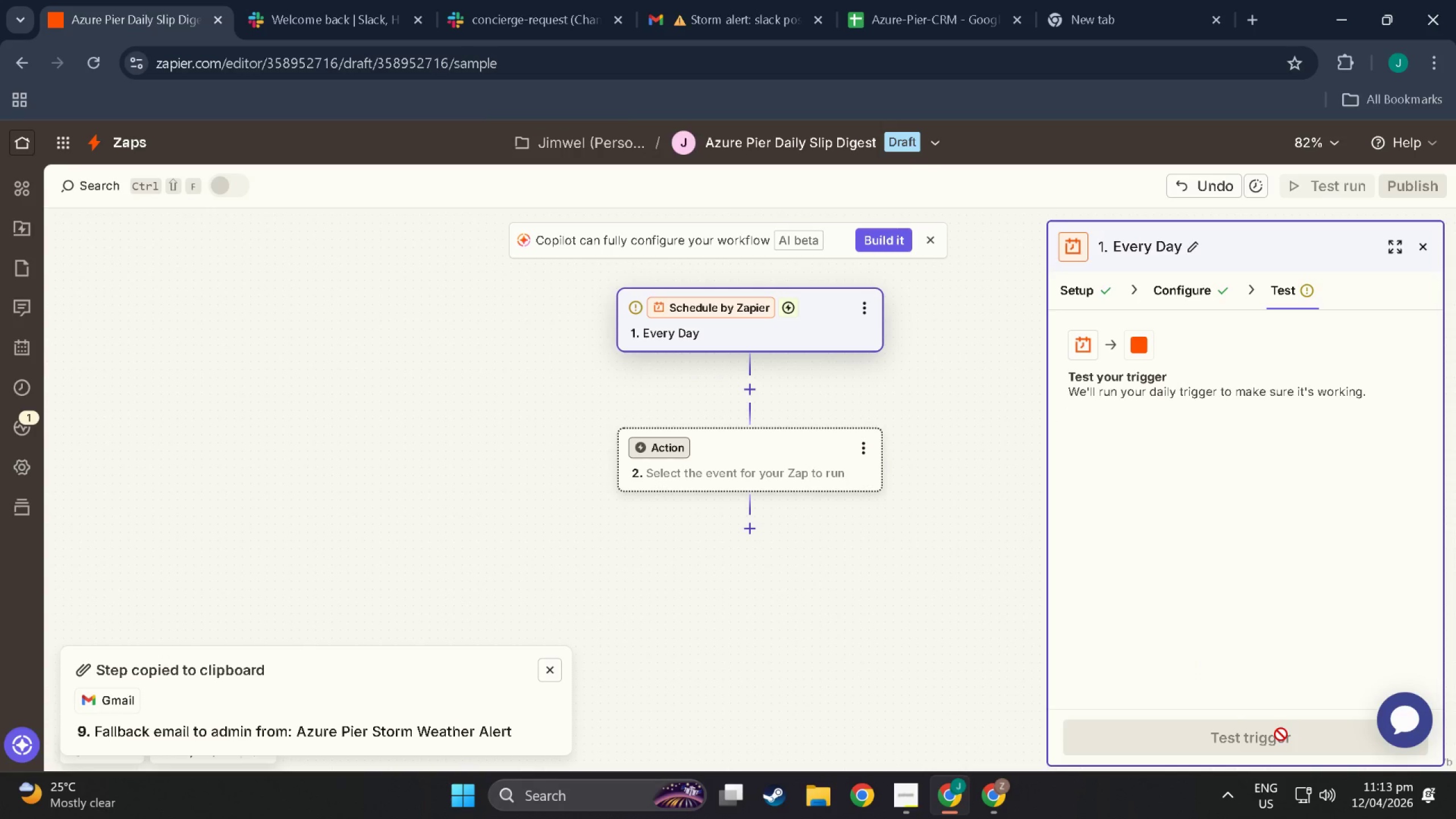 
left_click([1279, 734])
 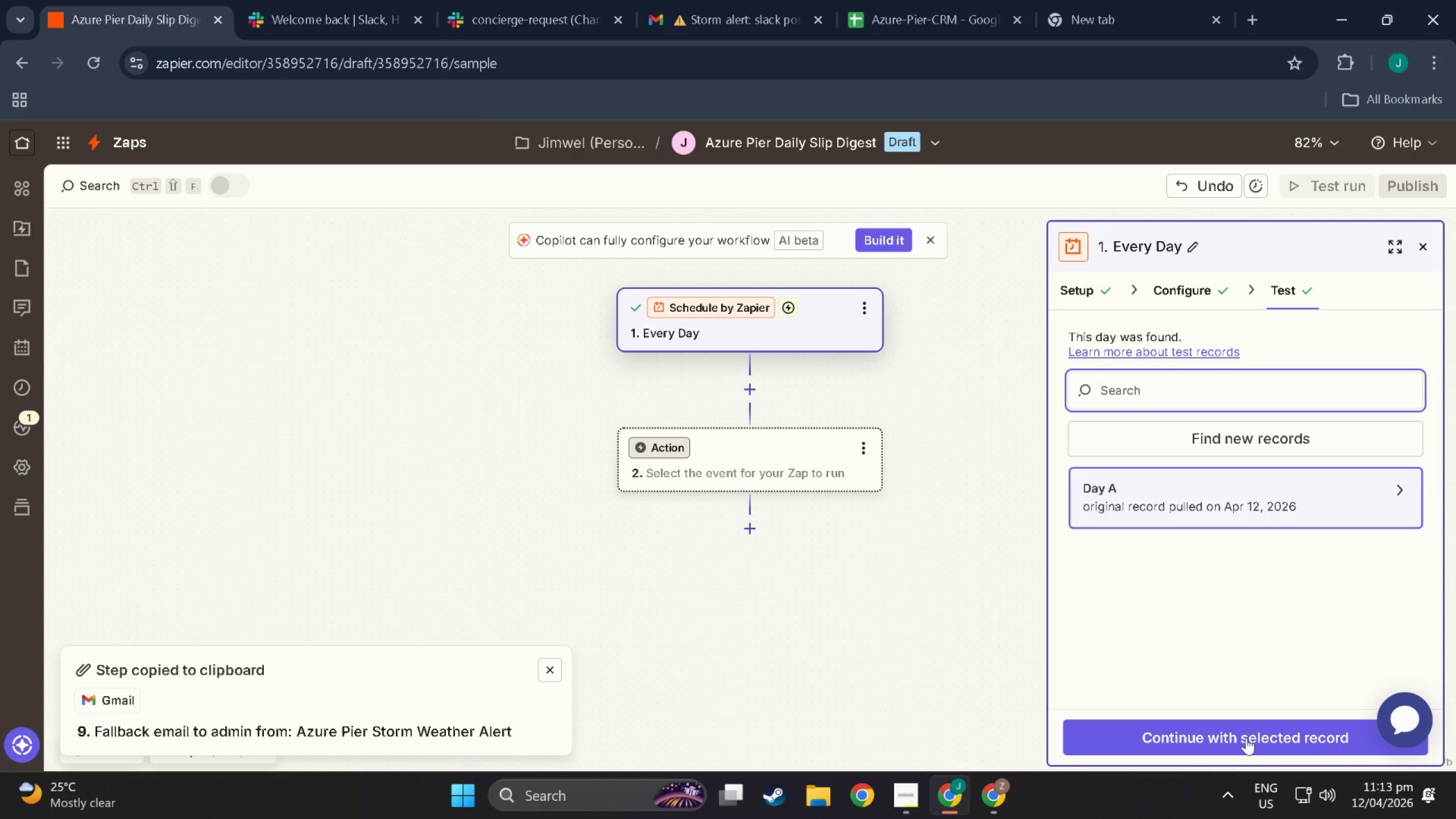 
left_click([1183, 490])
 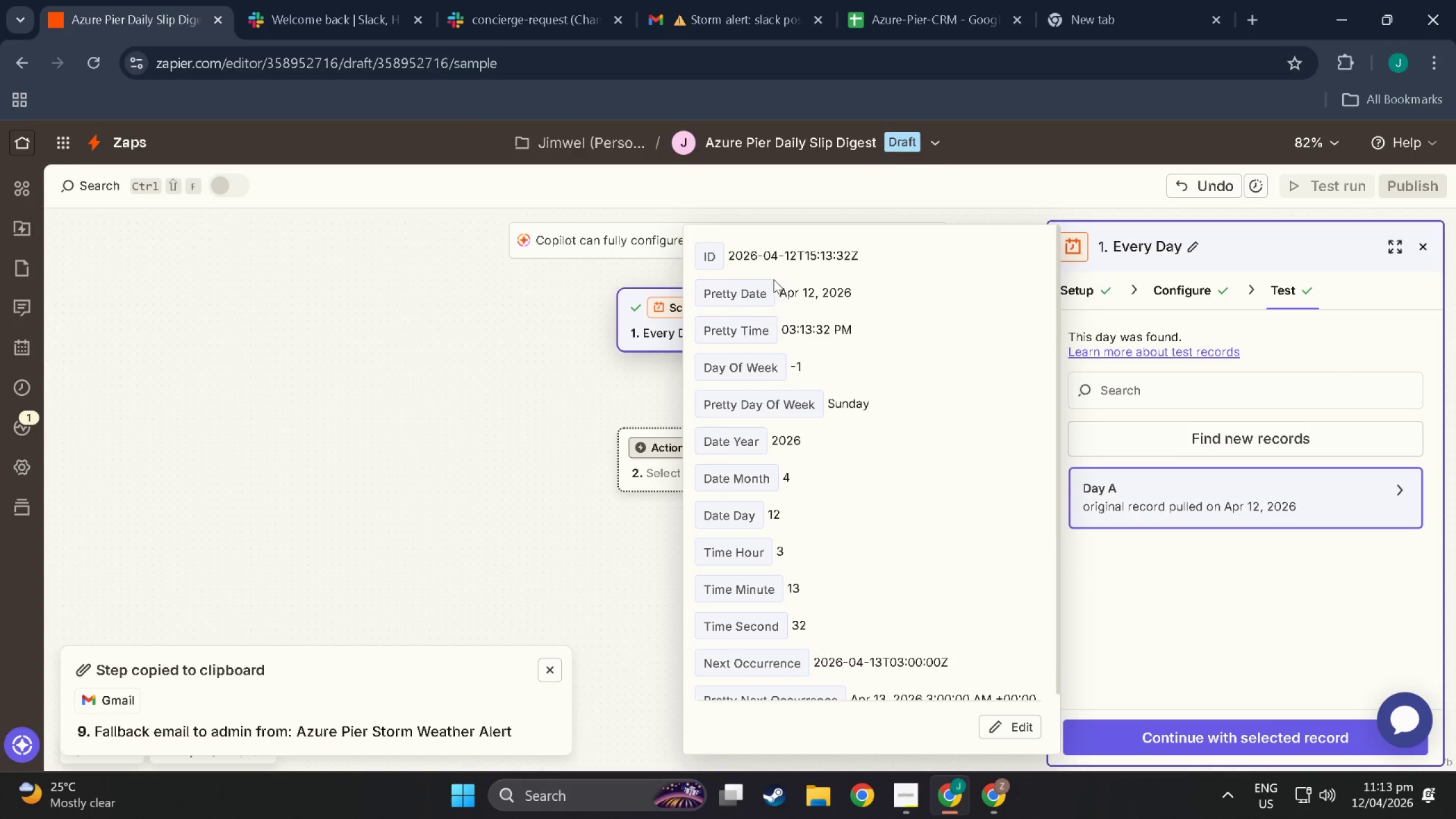 
left_click_drag(start_coordinate=[868, 524], to_coordinate=[855, 427])
 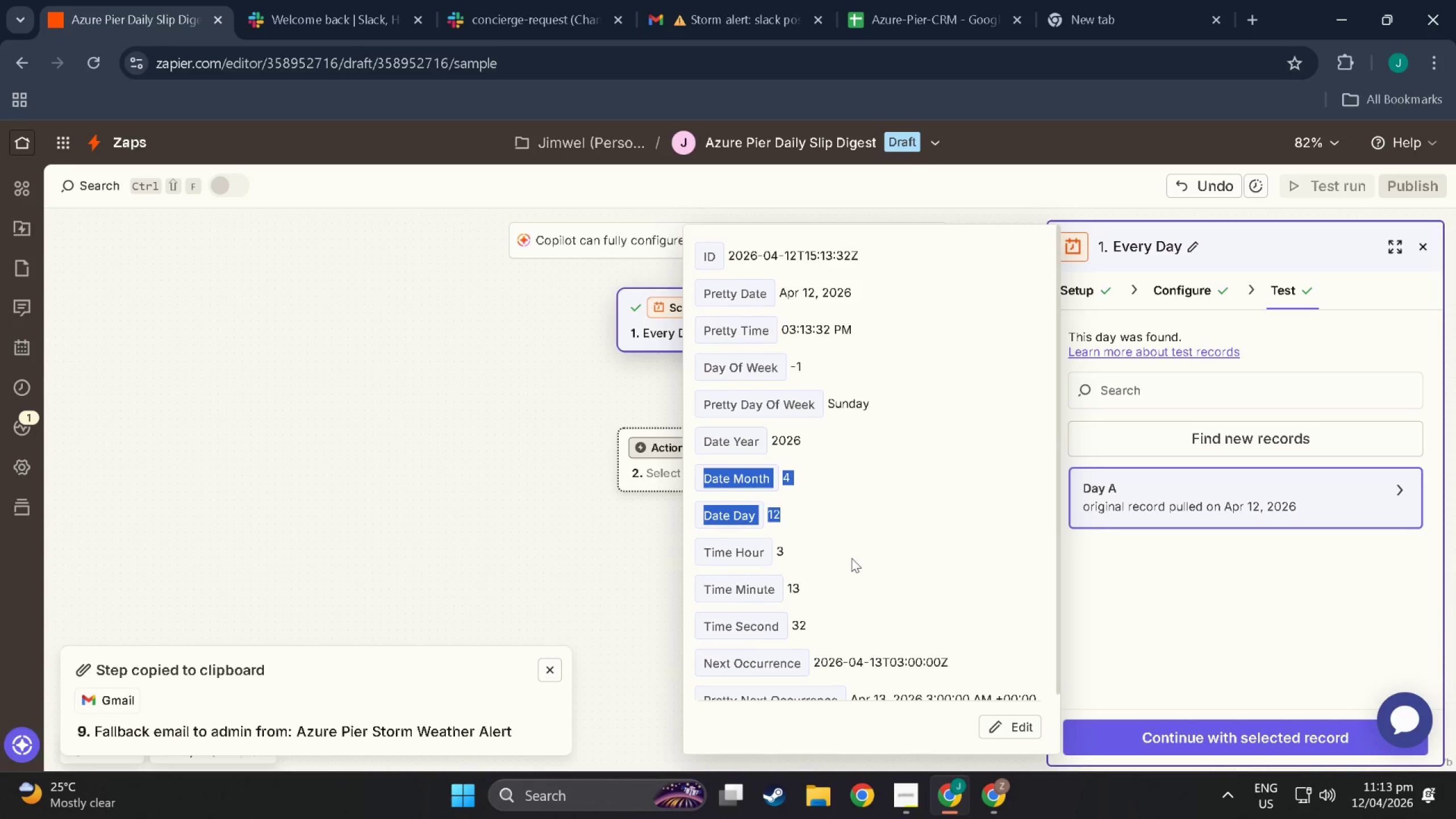 
scroll: coordinate [851, 558], scroll_direction: down, amount: 3.0
 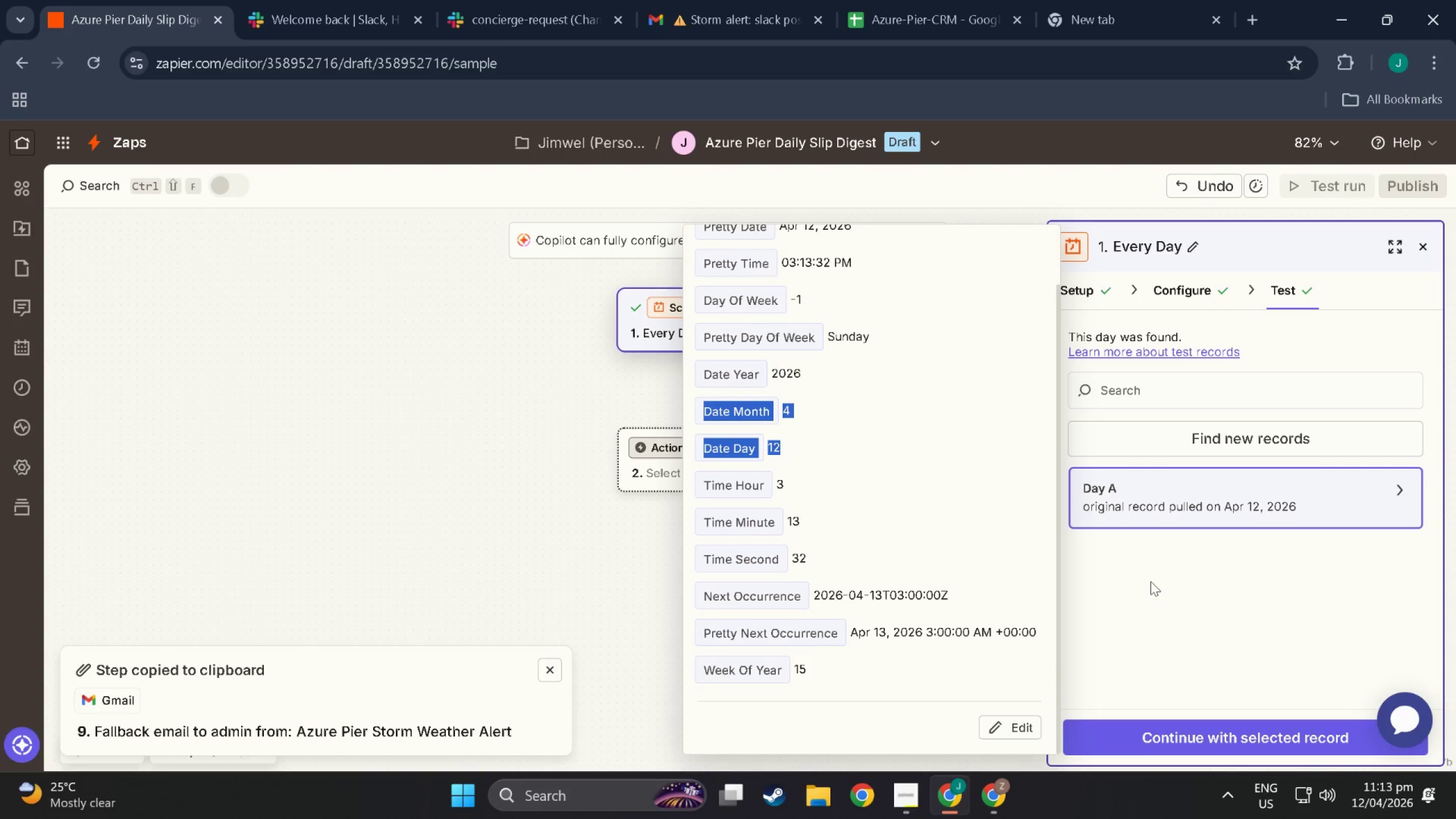 
wait(7.08)
 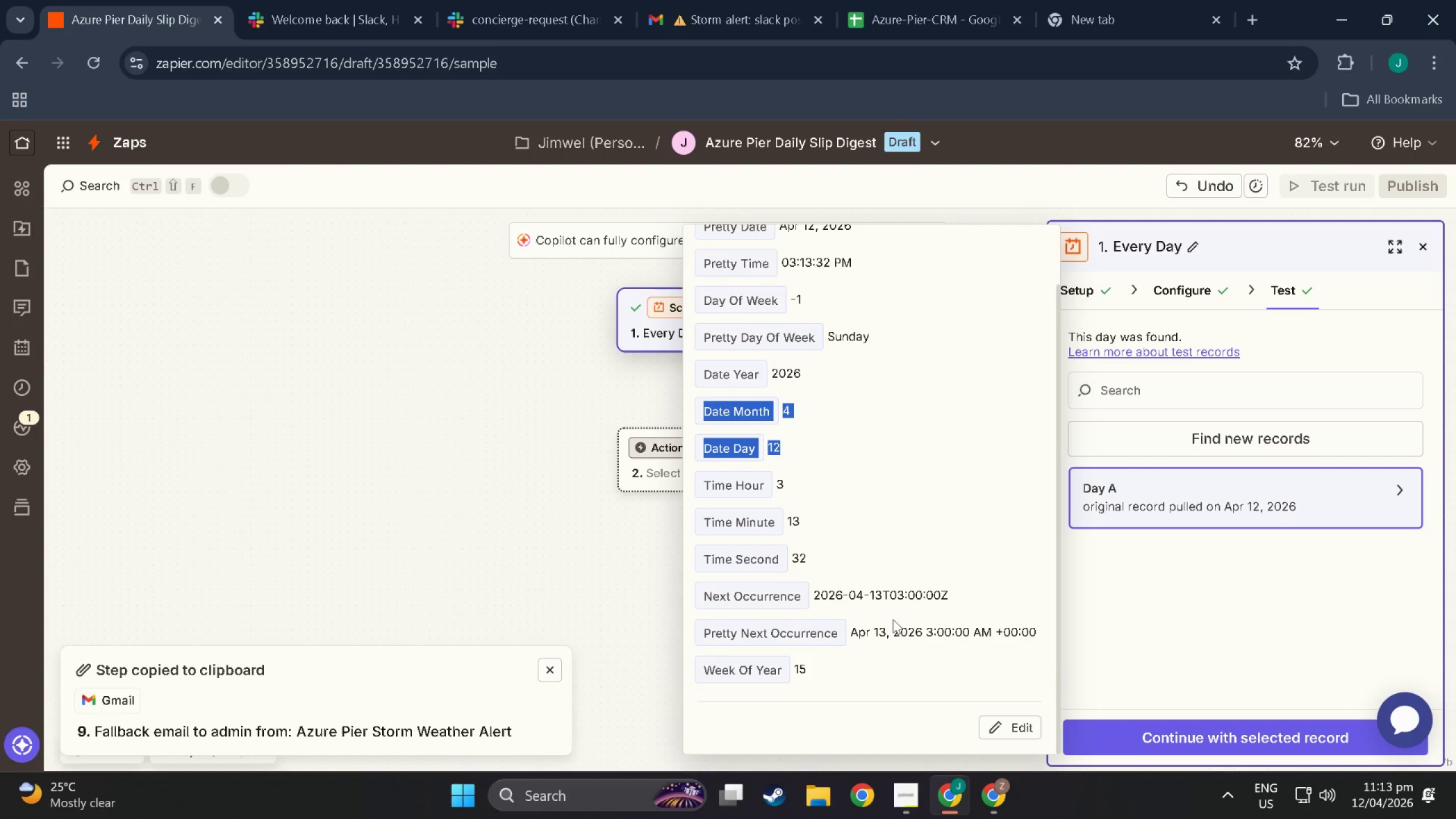 
scroll: coordinate [760, 611], scroll_direction: up, amount: 2.0
 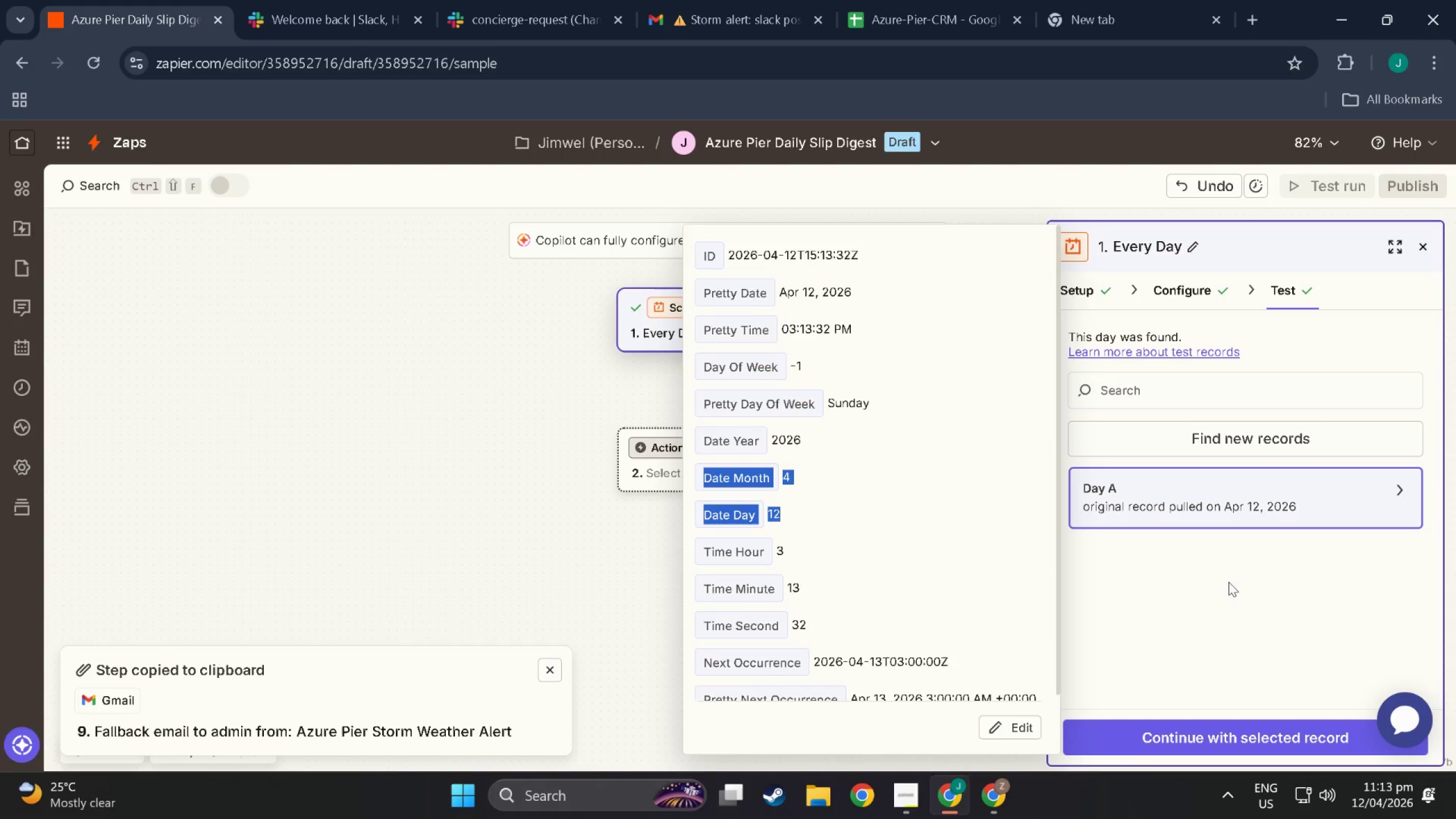 
left_click([1222, 587])
 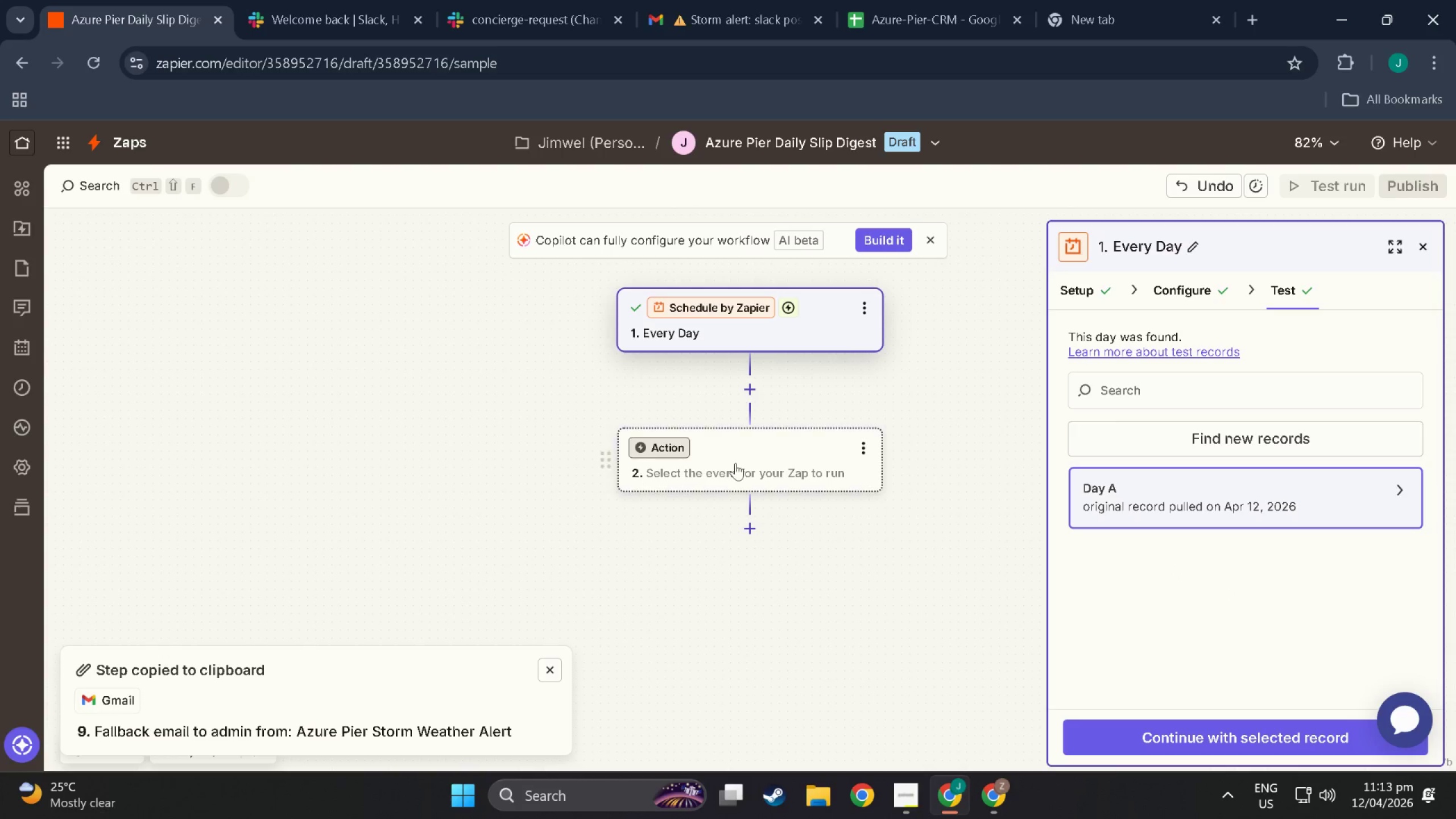 
left_click([737, 462])
 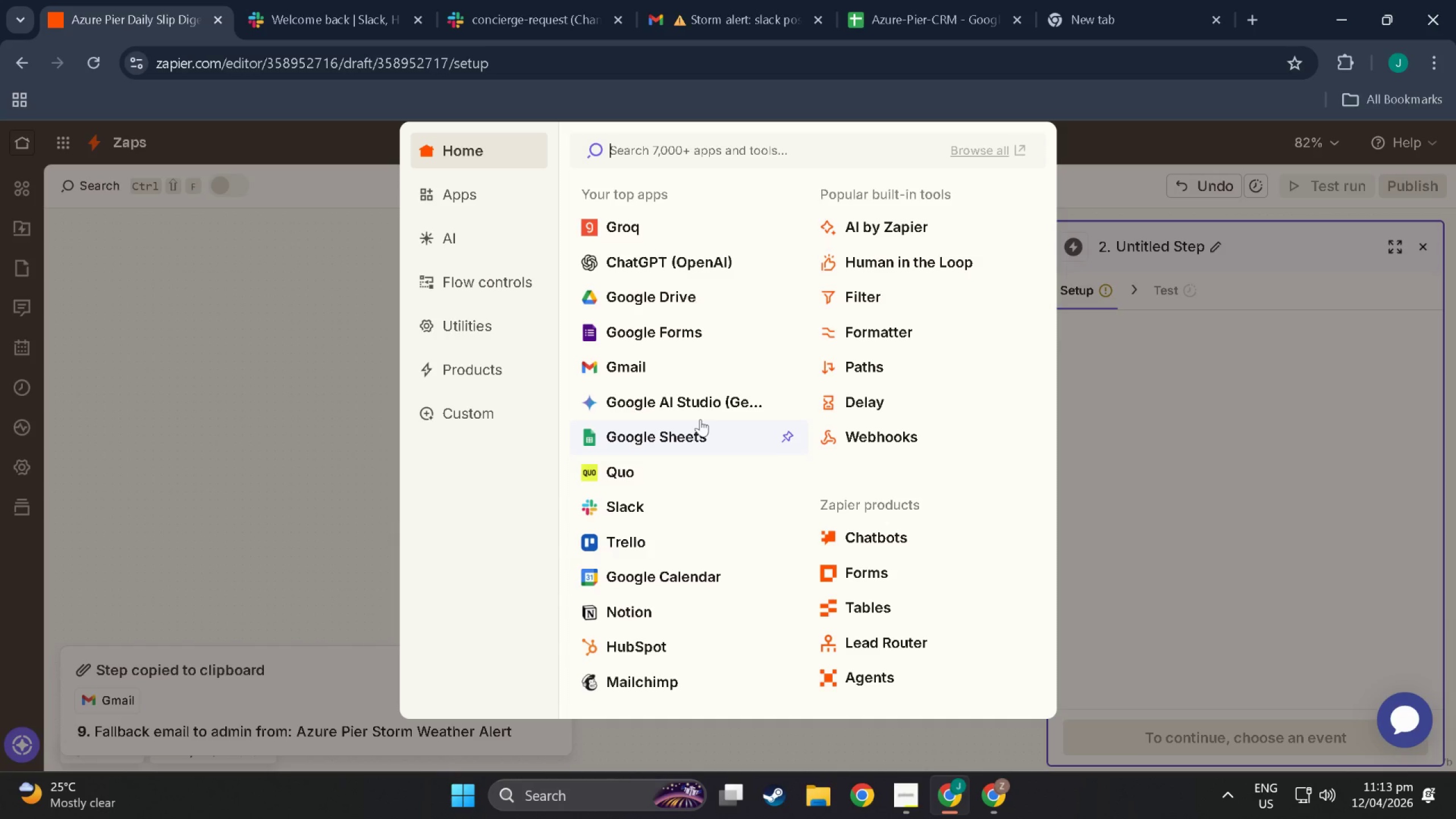 
wait(11.6)
 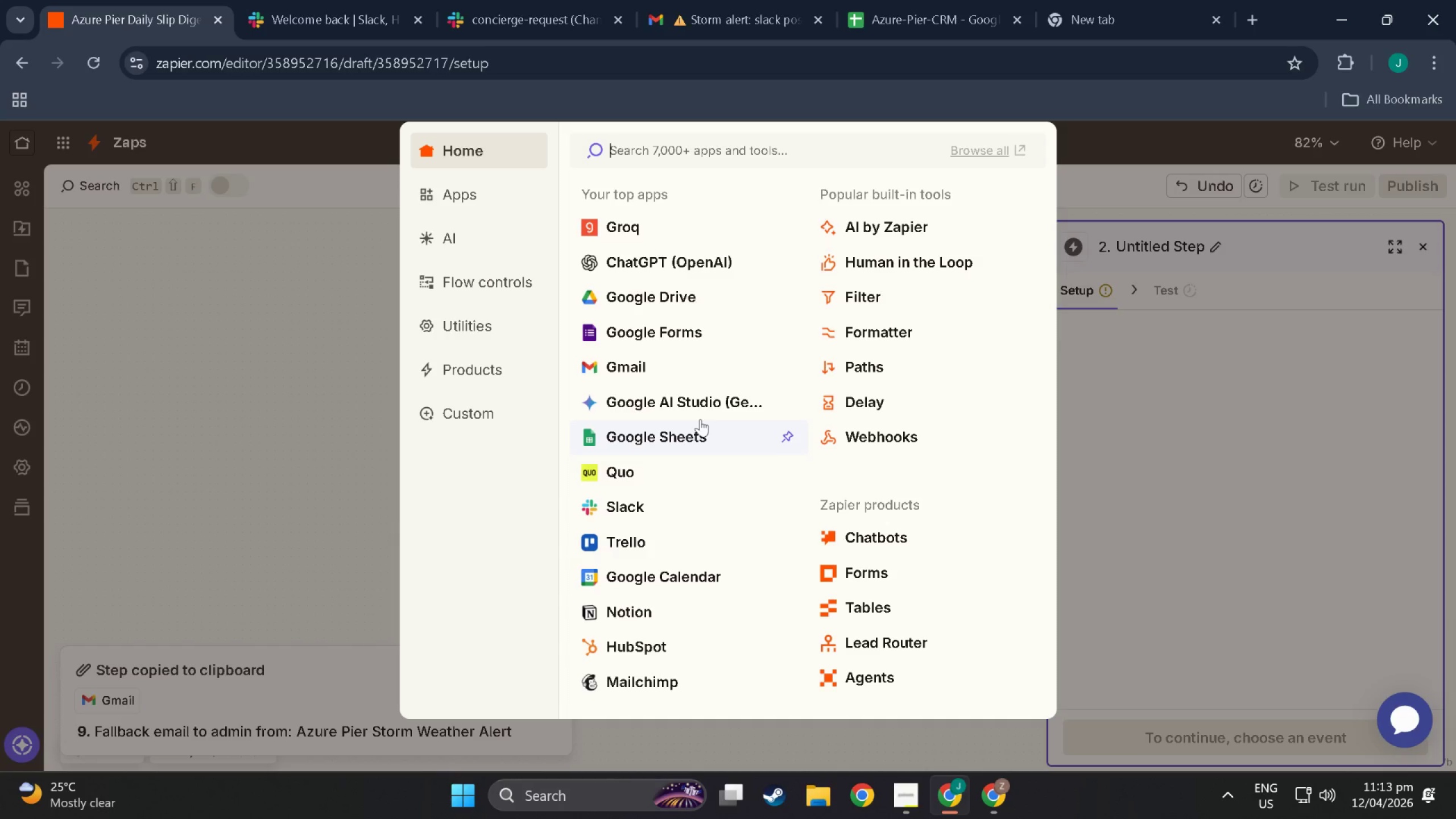 
left_click([700, 441])
 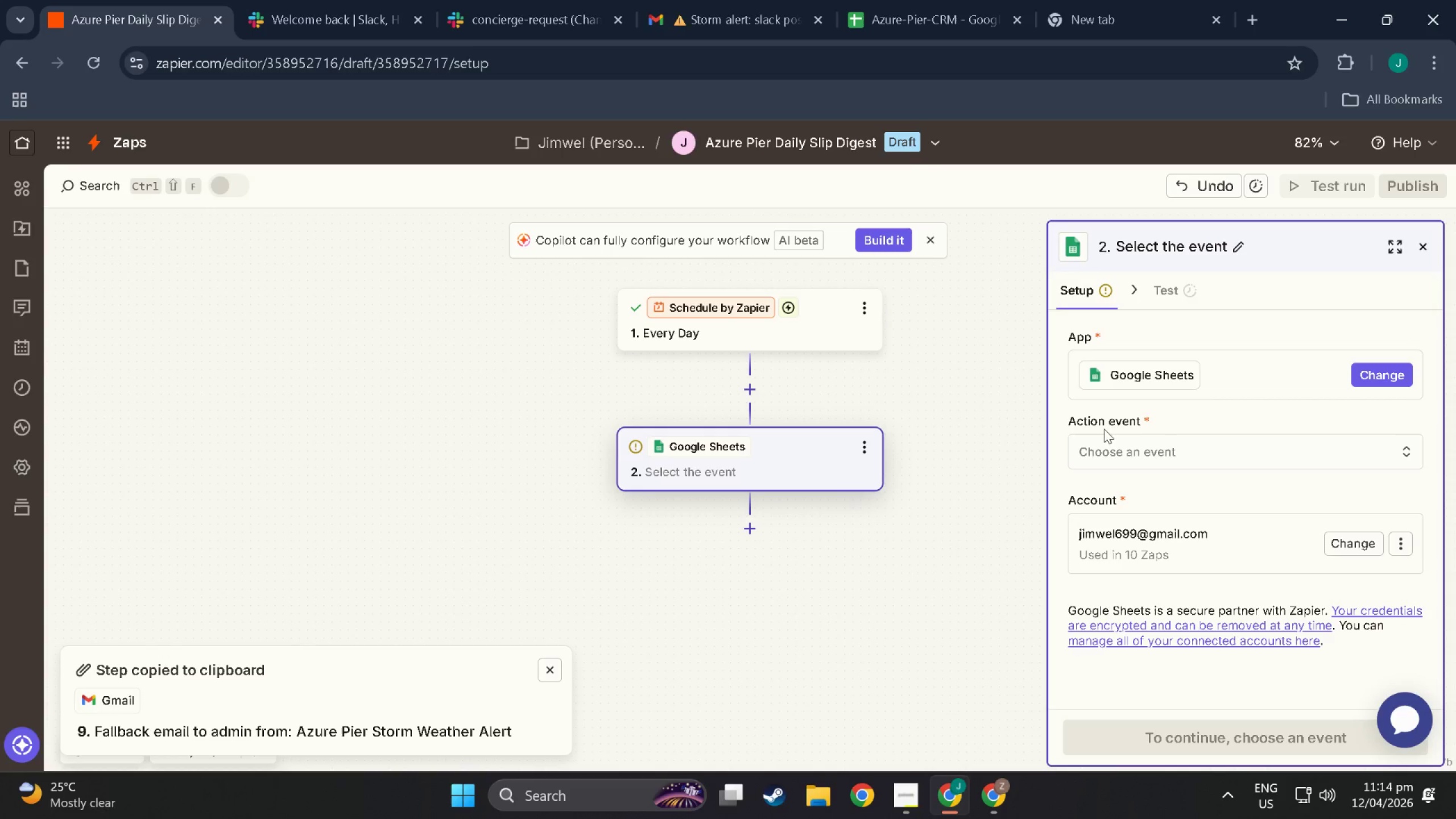 
left_click([1116, 442])
 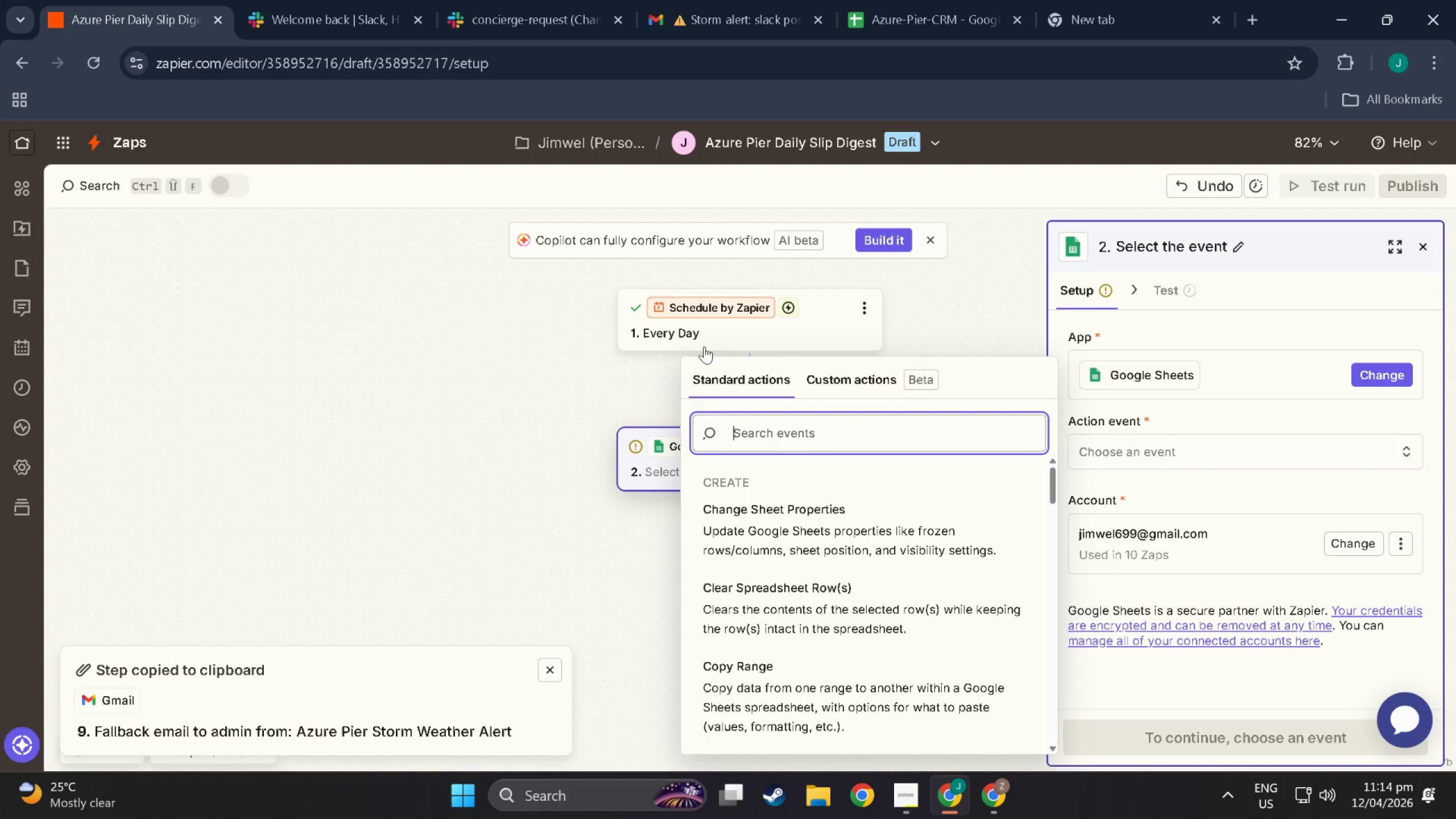 
wait(5.81)
 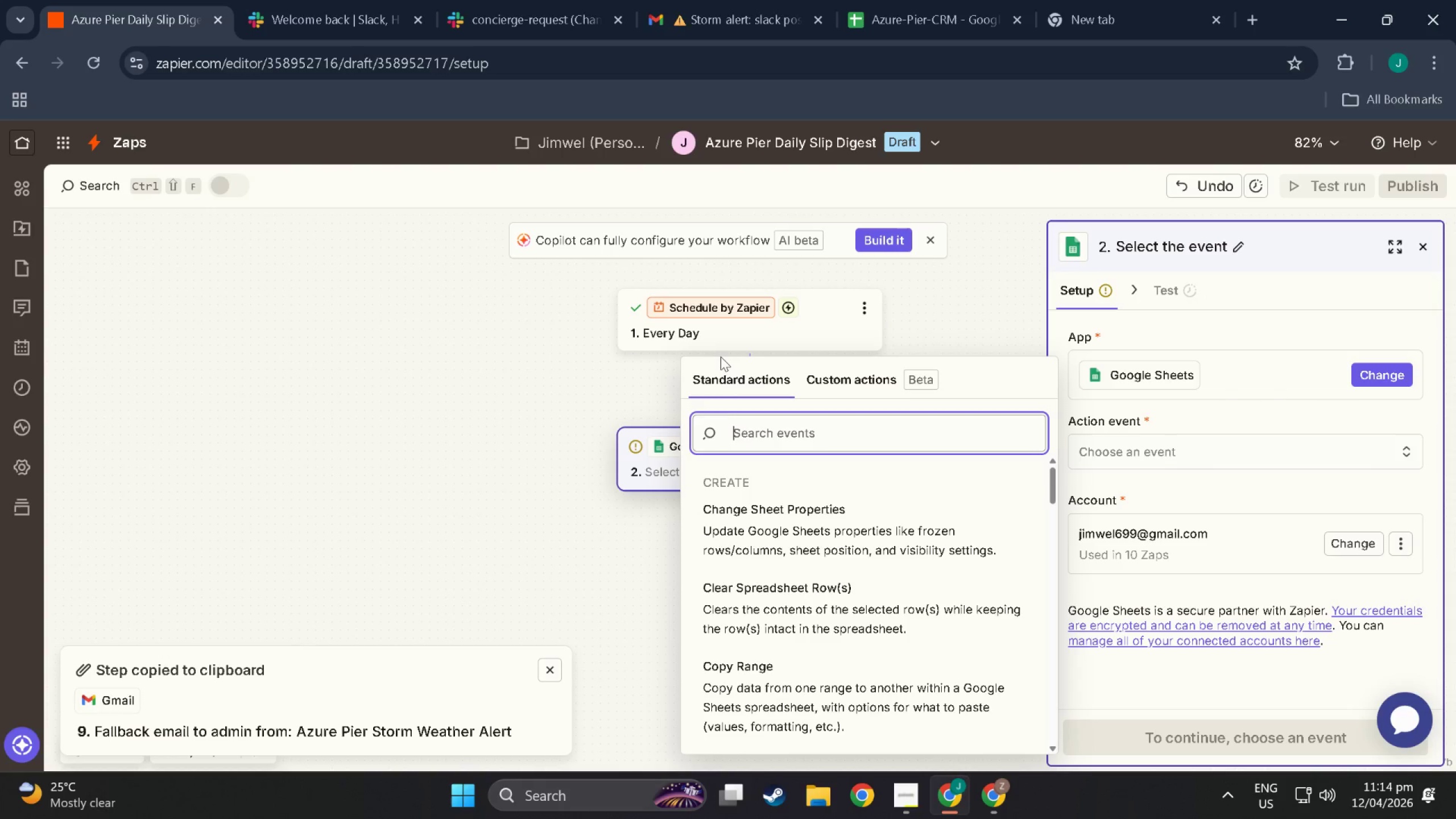 
type(loo)
 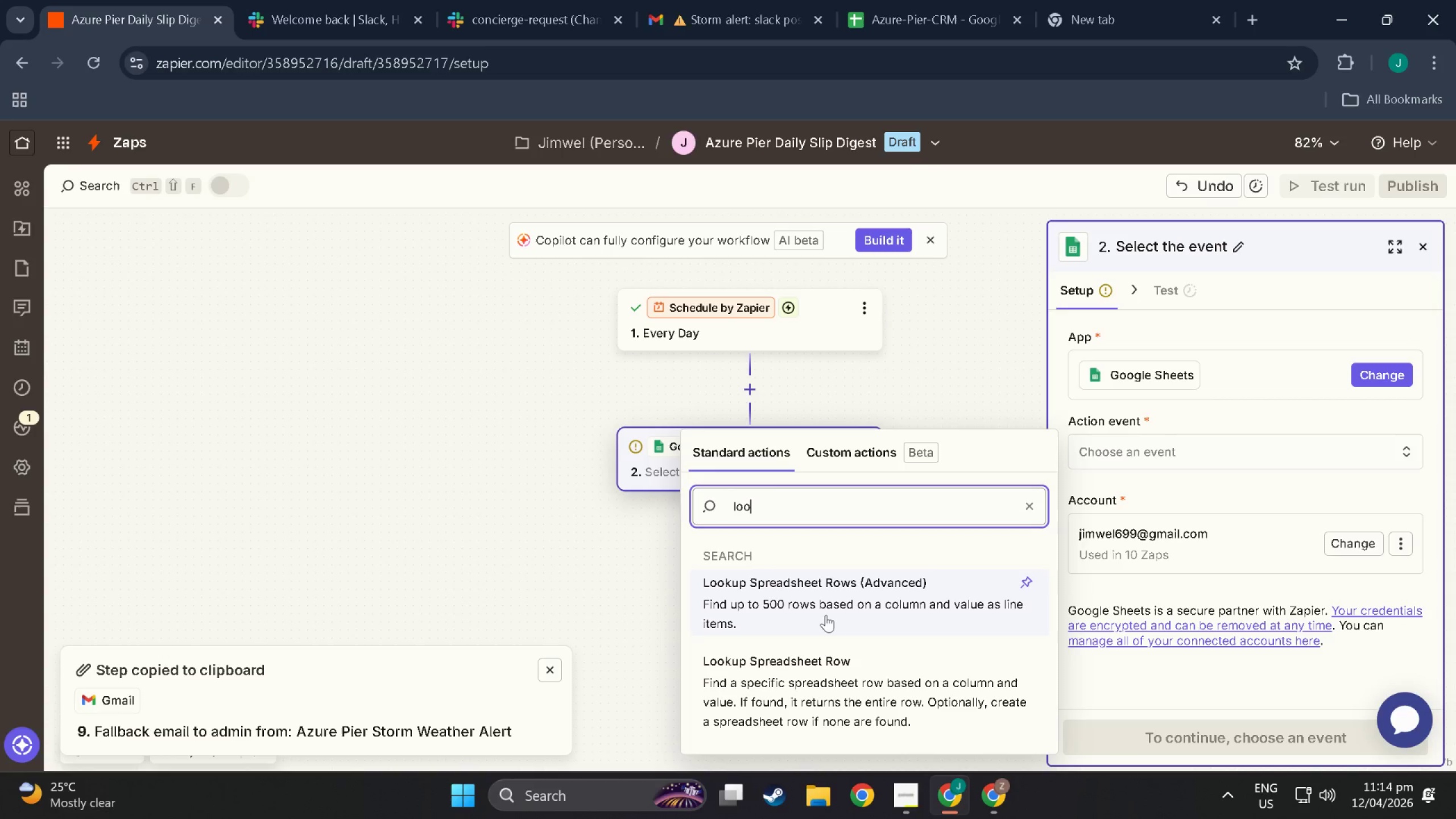 
wait(16.93)
 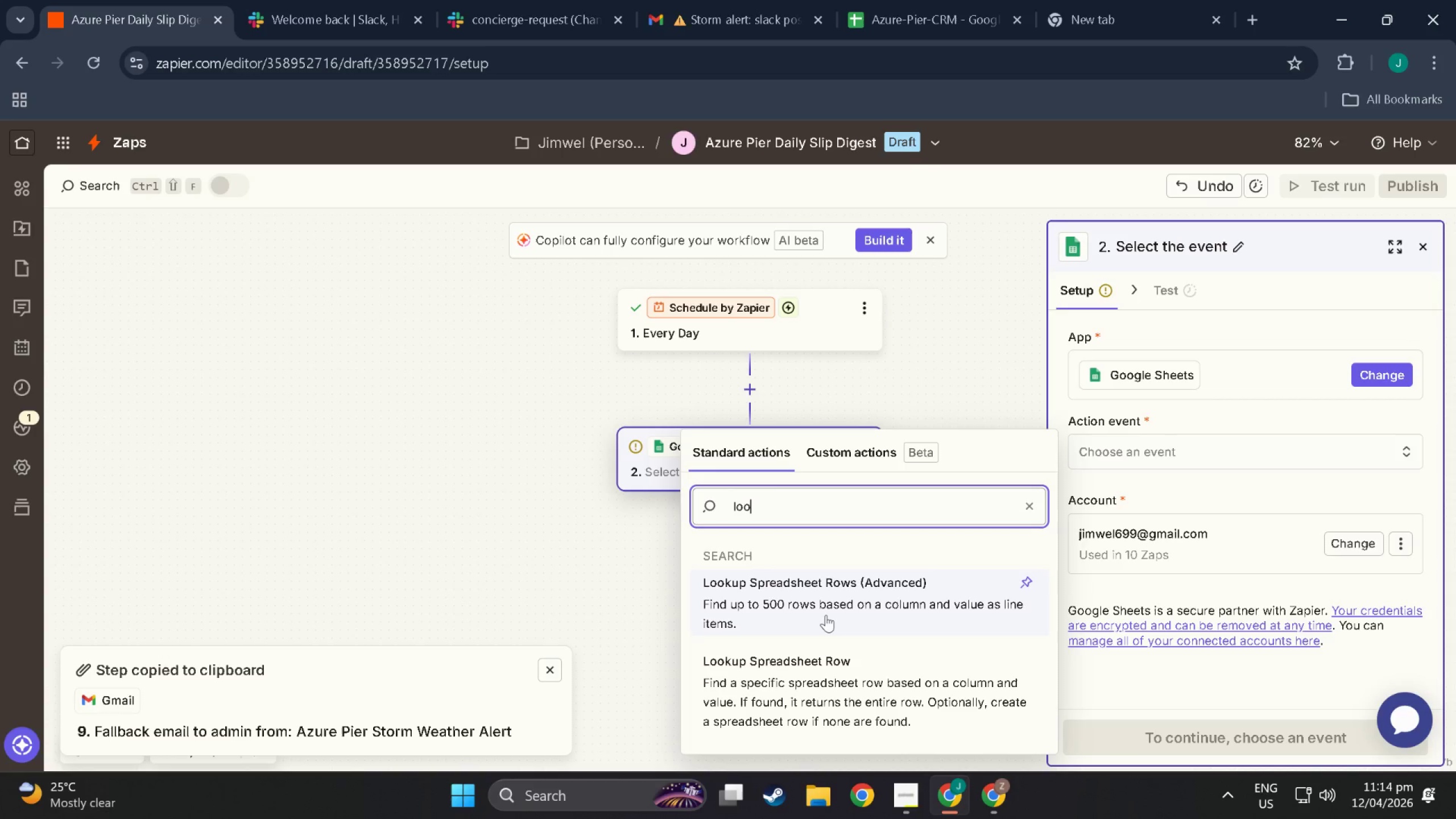 
left_click([816, 587])
 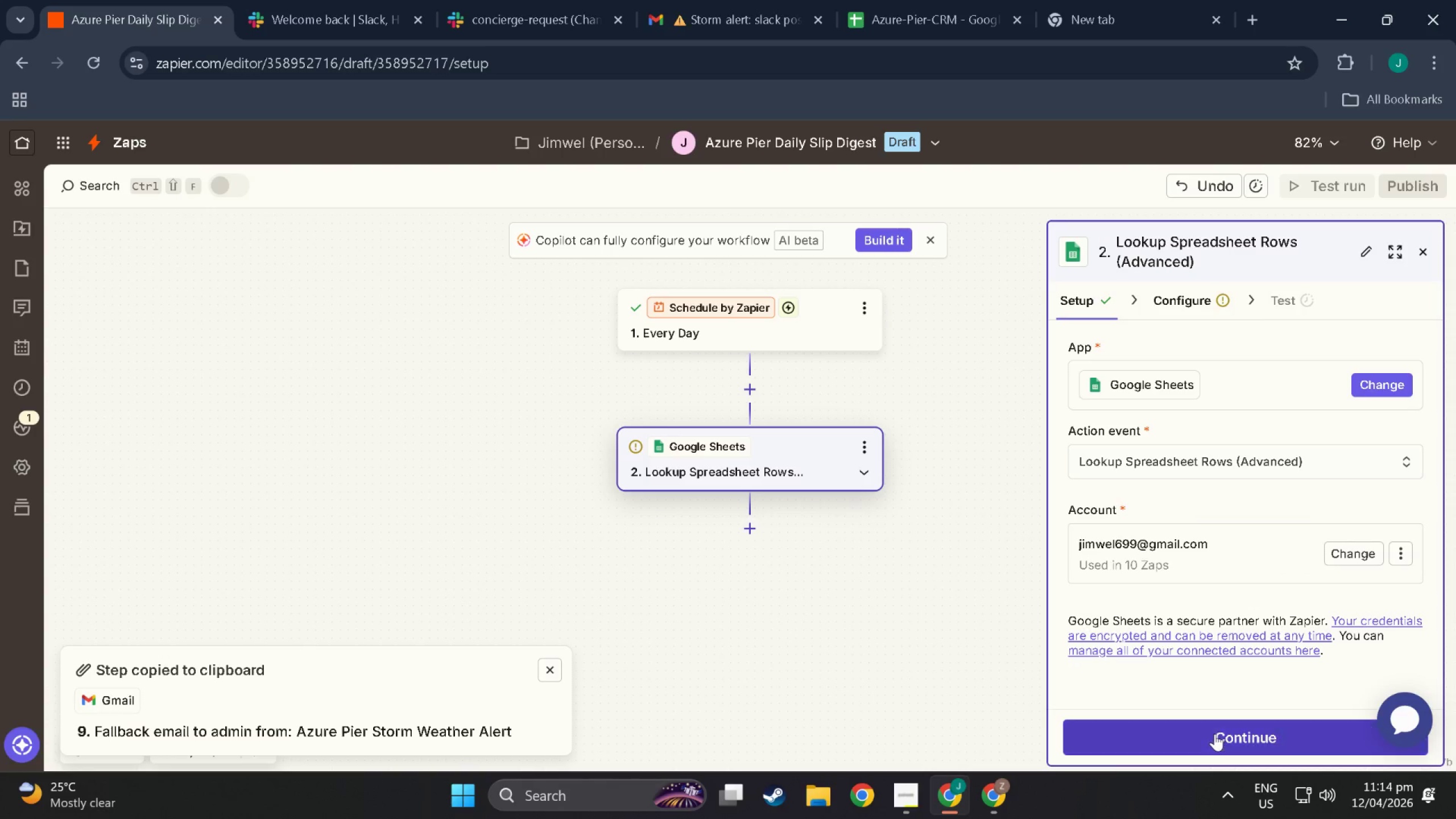 
left_click([1213, 731])
 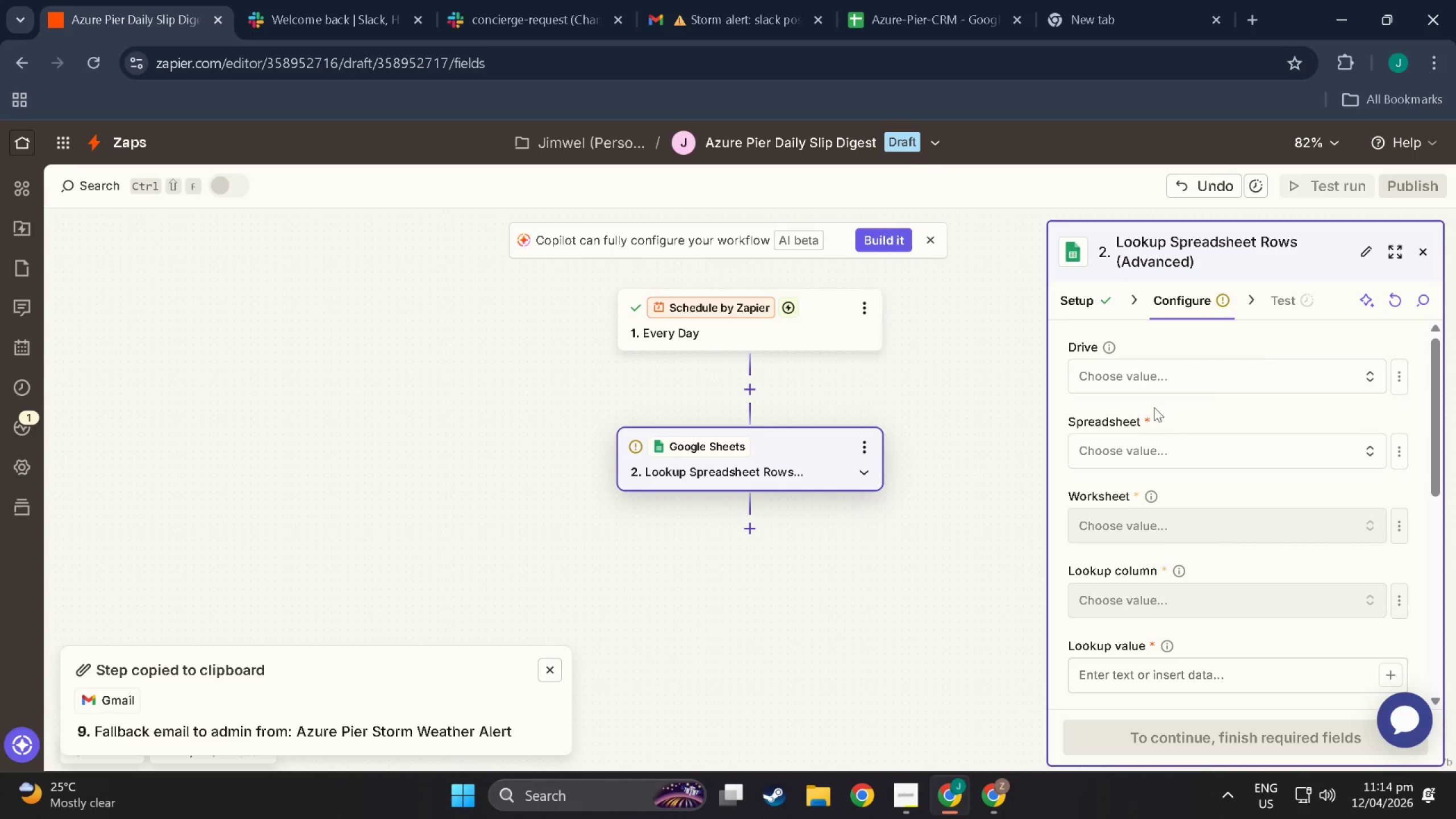 
left_click([1194, 435])
 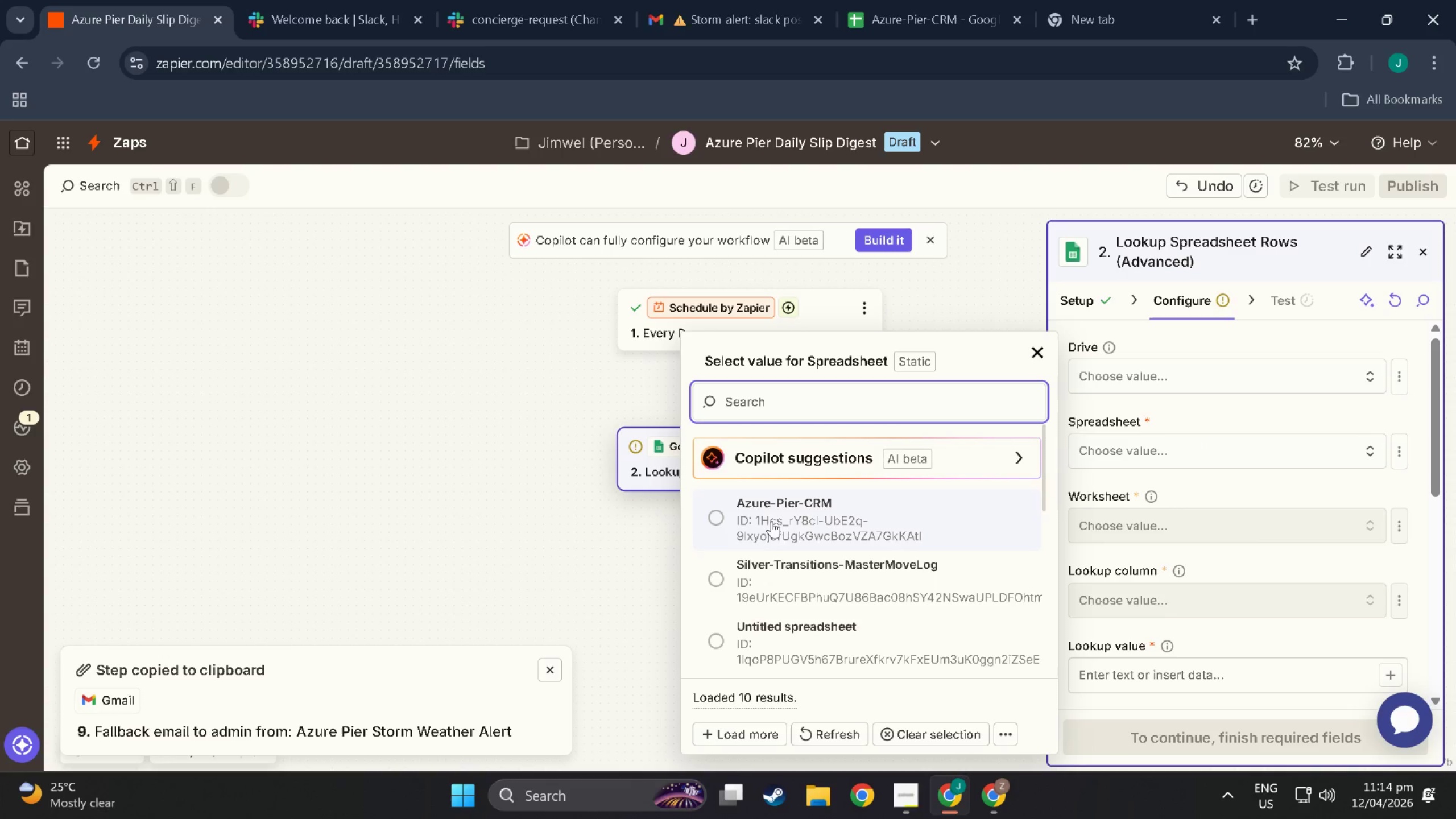 
left_click([783, 522])
 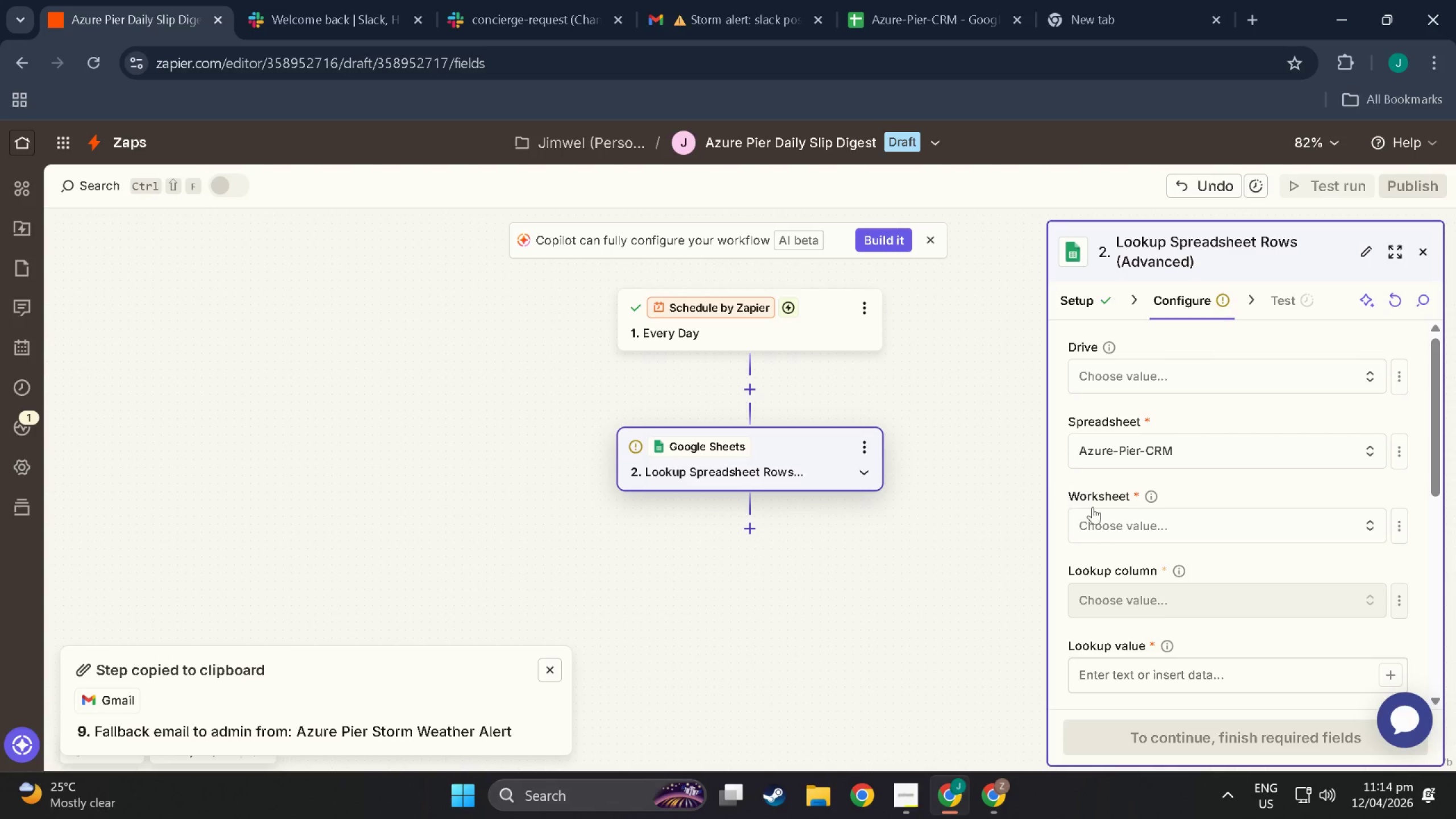 
left_click([1115, 524])
 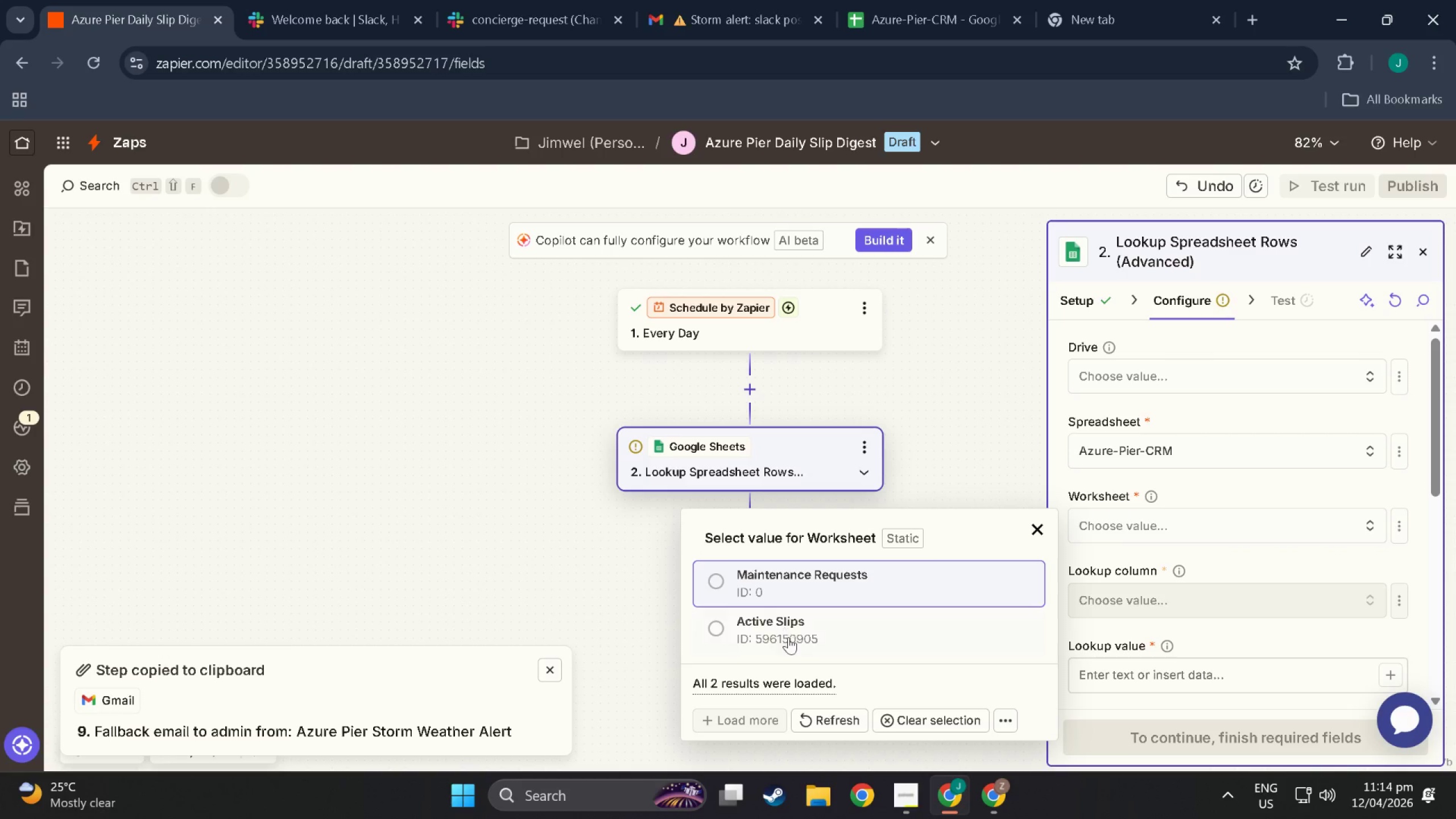 
left_click([779, 629])
 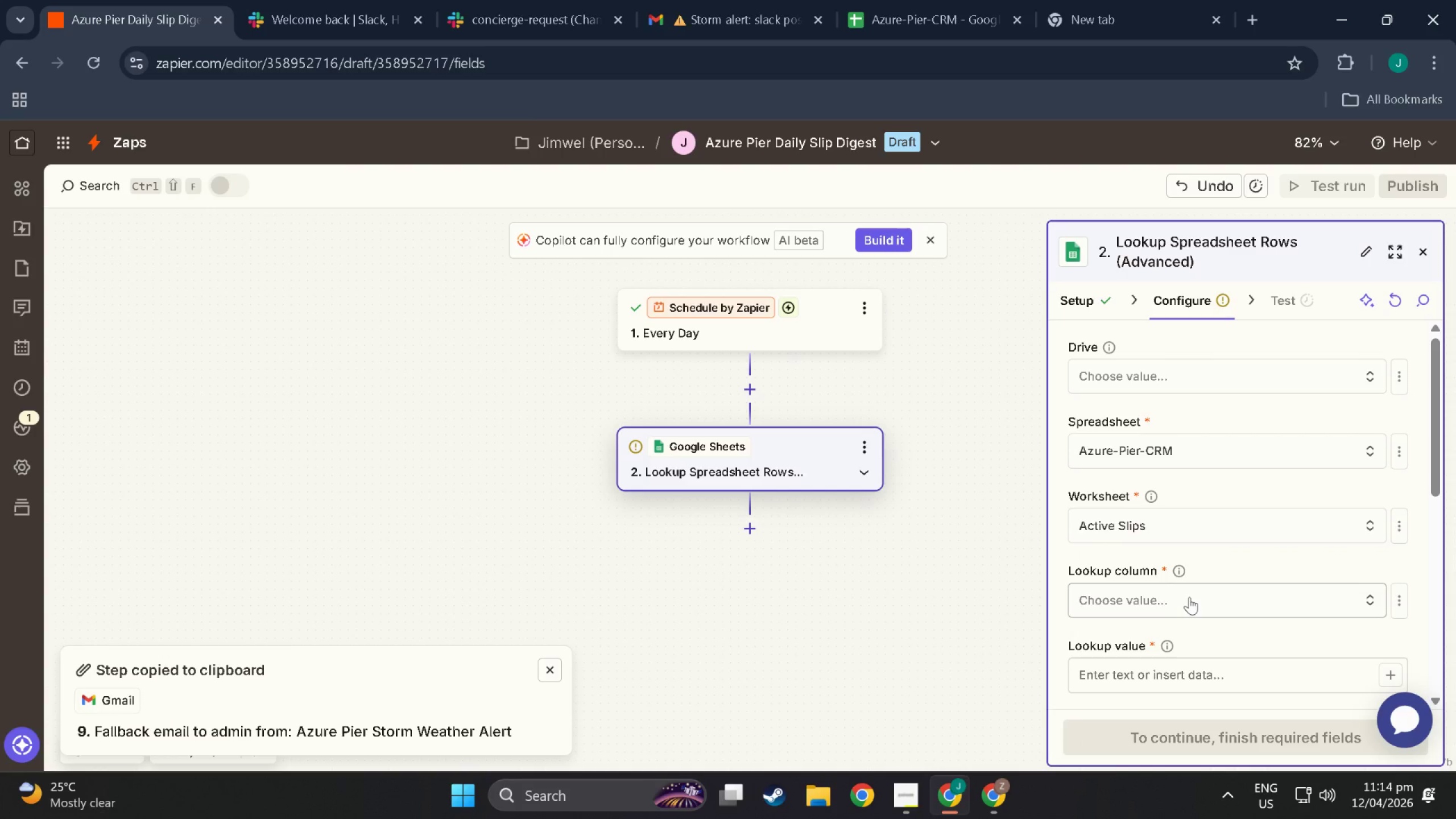 
left_click([1189, 601])
 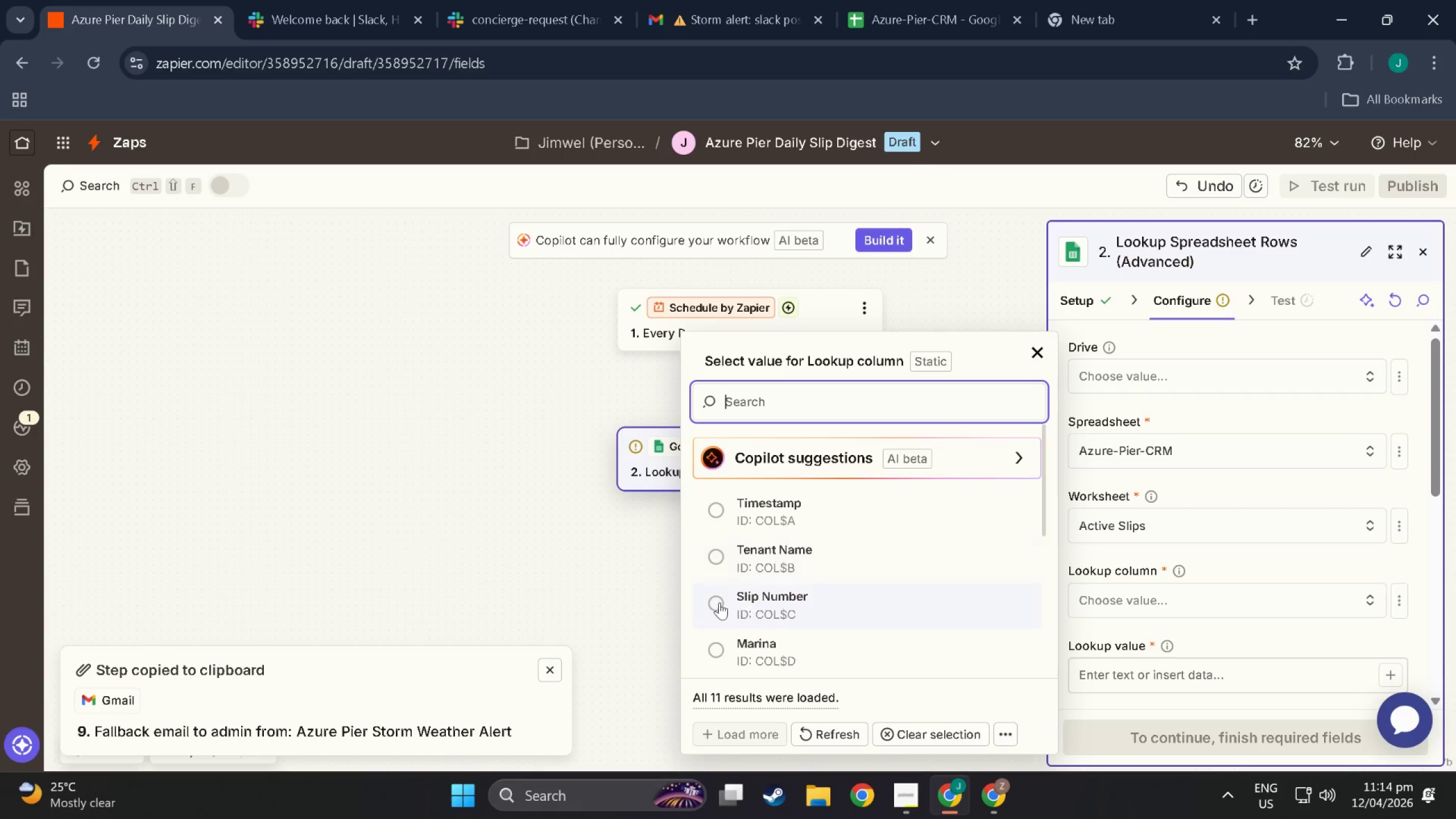 
scroll: coordinate [737, 611], scroll_direction: down, amount: 9.0
 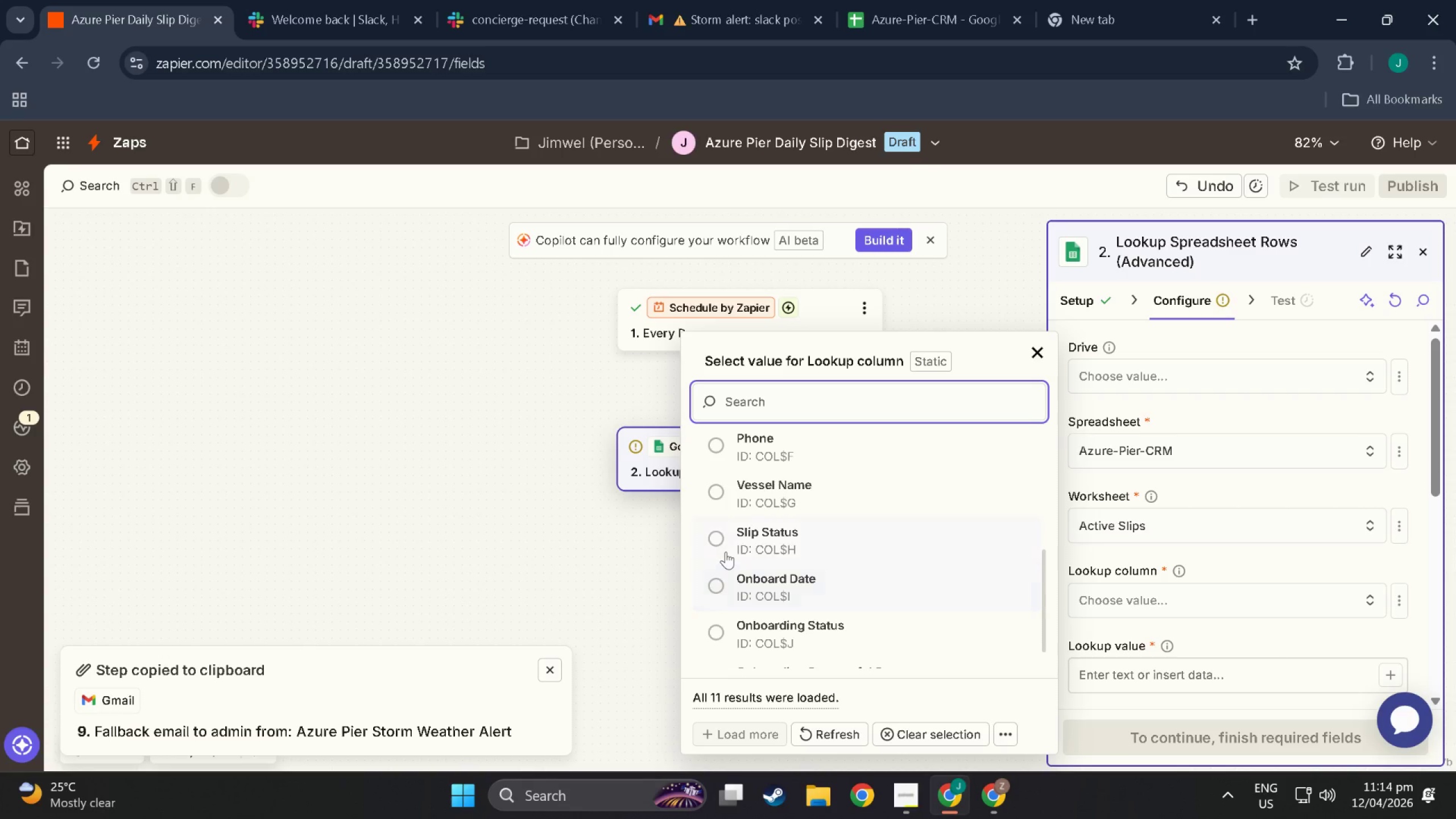 
left_click([726, 541])
 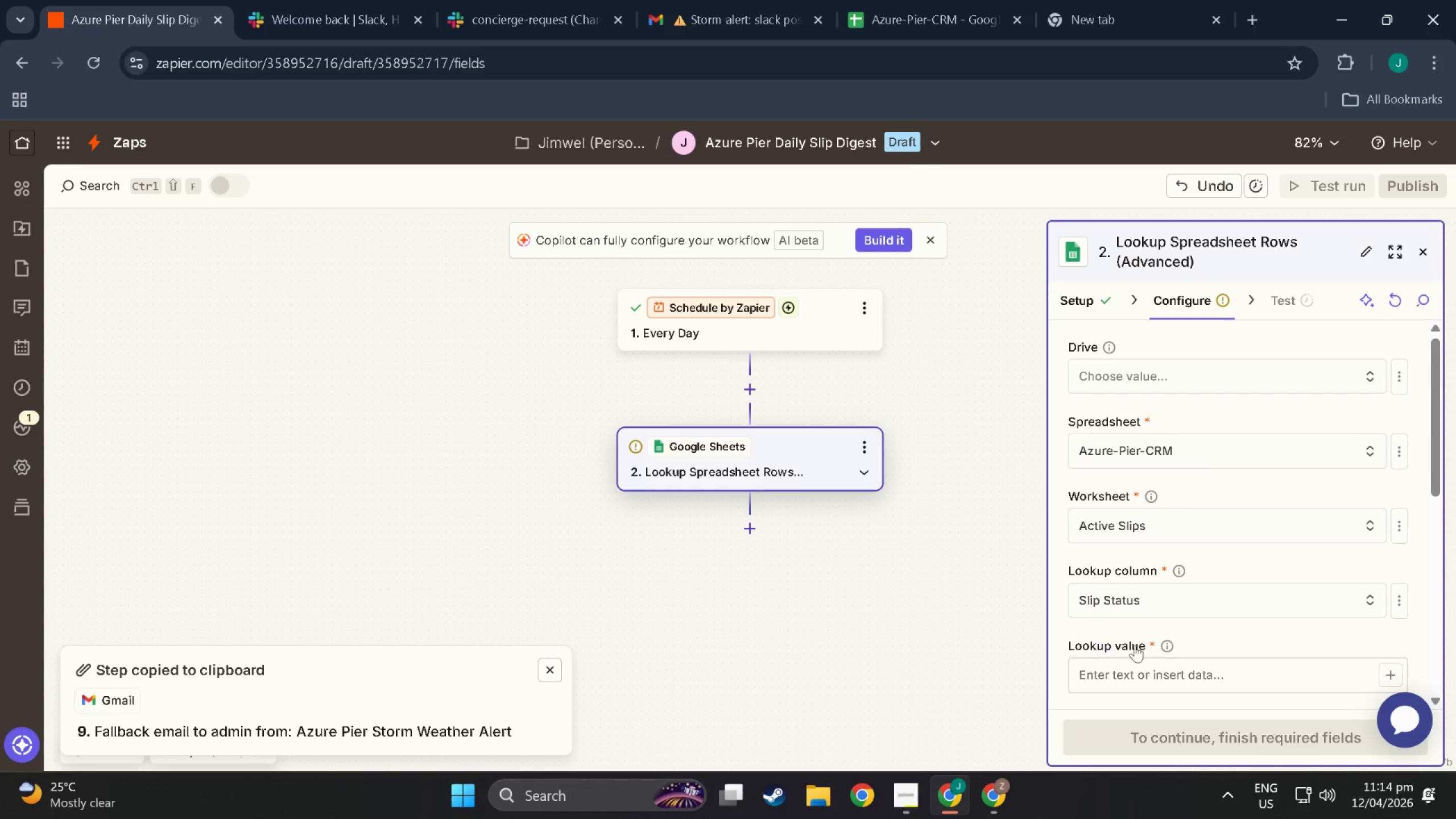 
scroll: coordinate [1150, 648], scroll_direction: down, amount: 2.0
 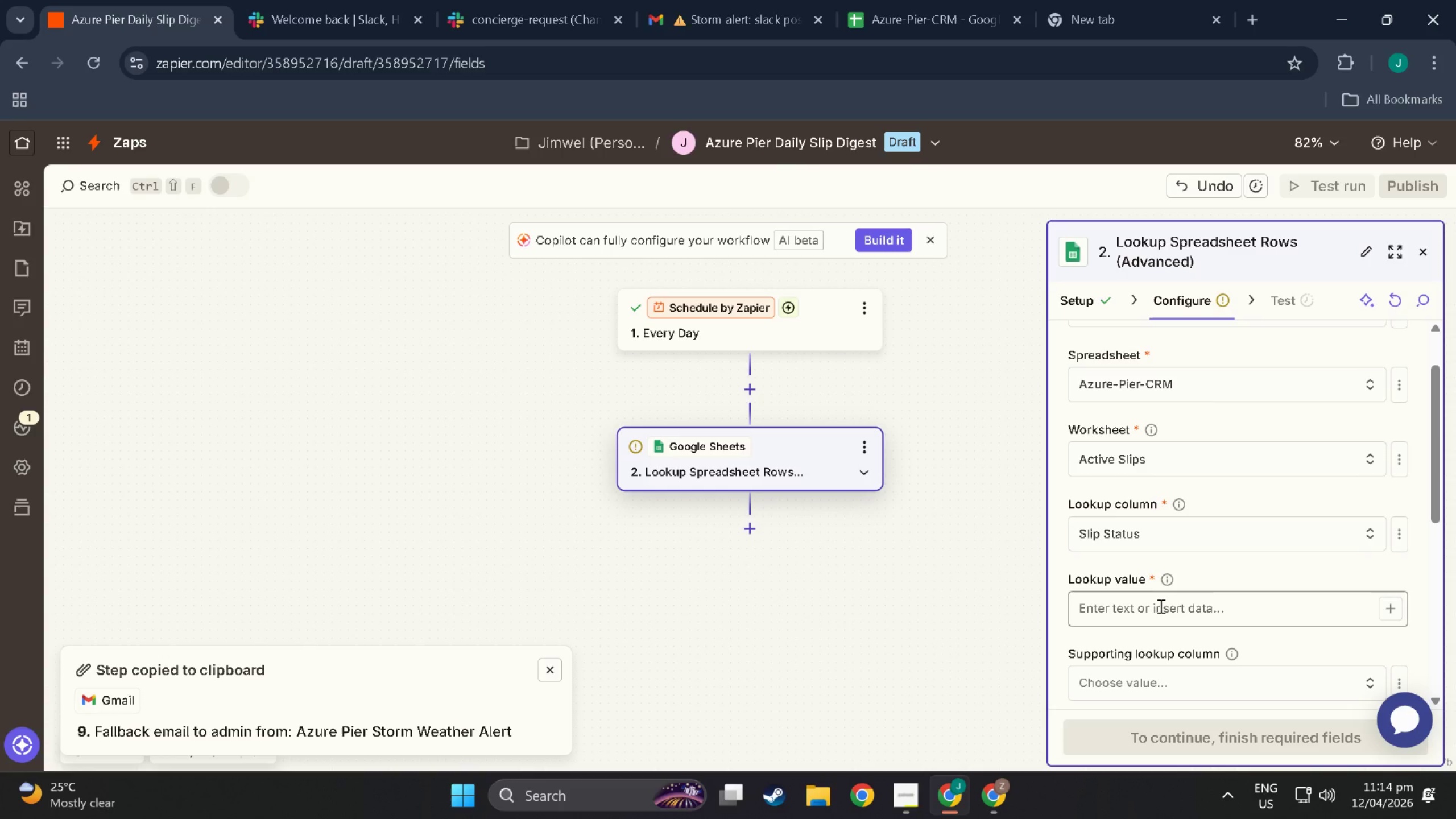 
wait(5.53)
 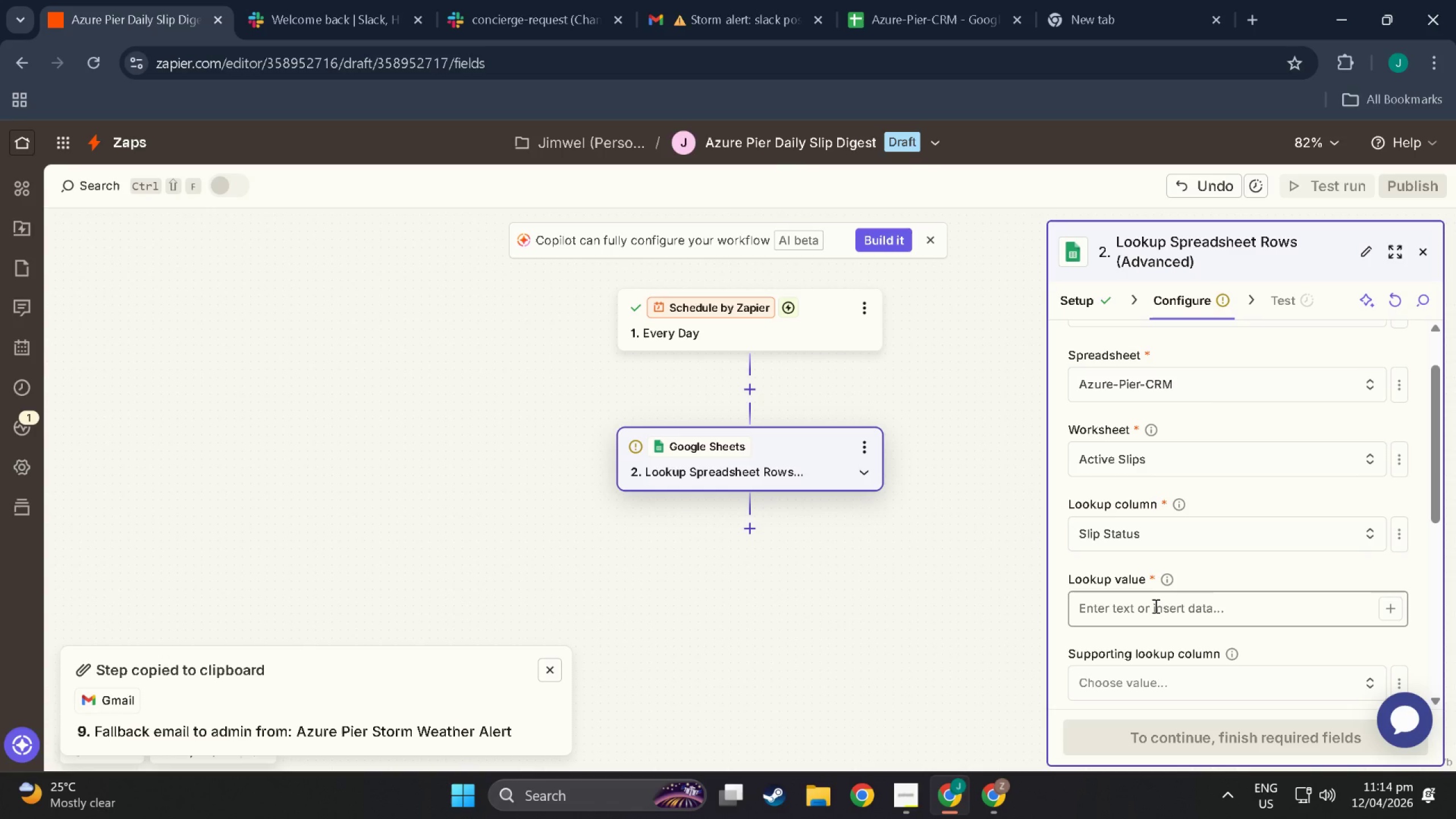 
left_click([1316, 605])
 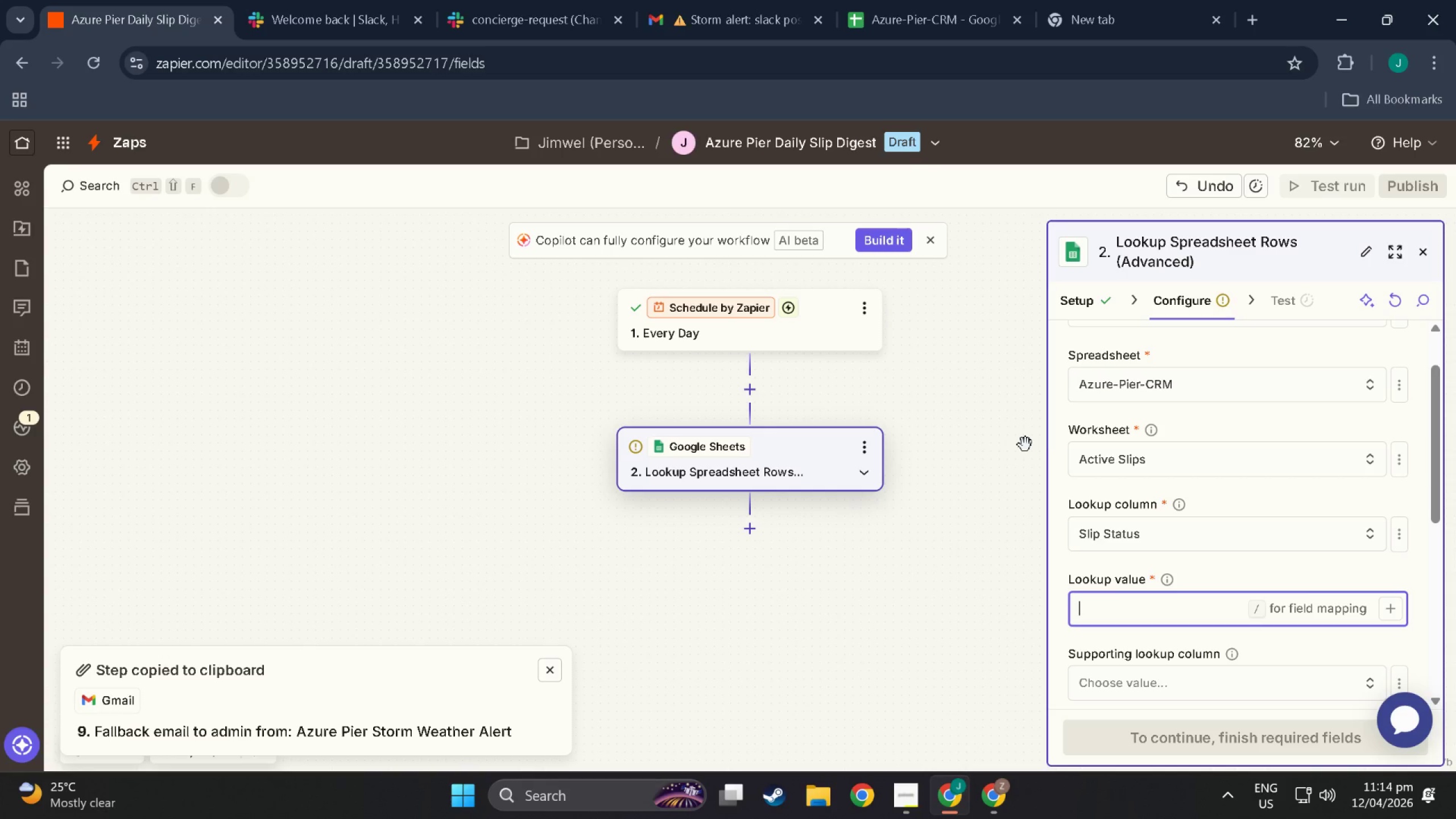 
left_click([1388, 605])
 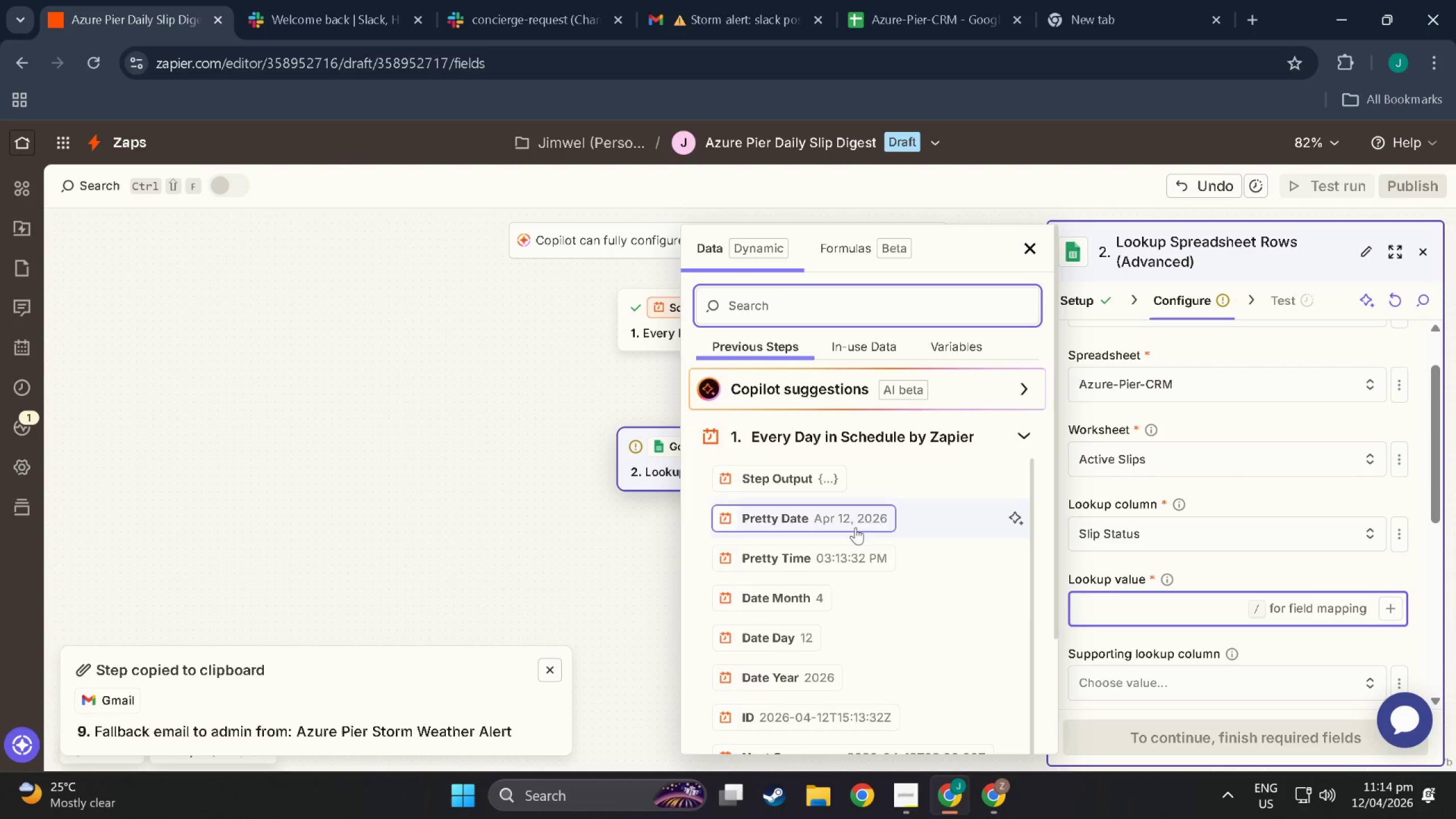 
scroll: coordinate [864, 585], scroll_direction: down, amount: 22.0
 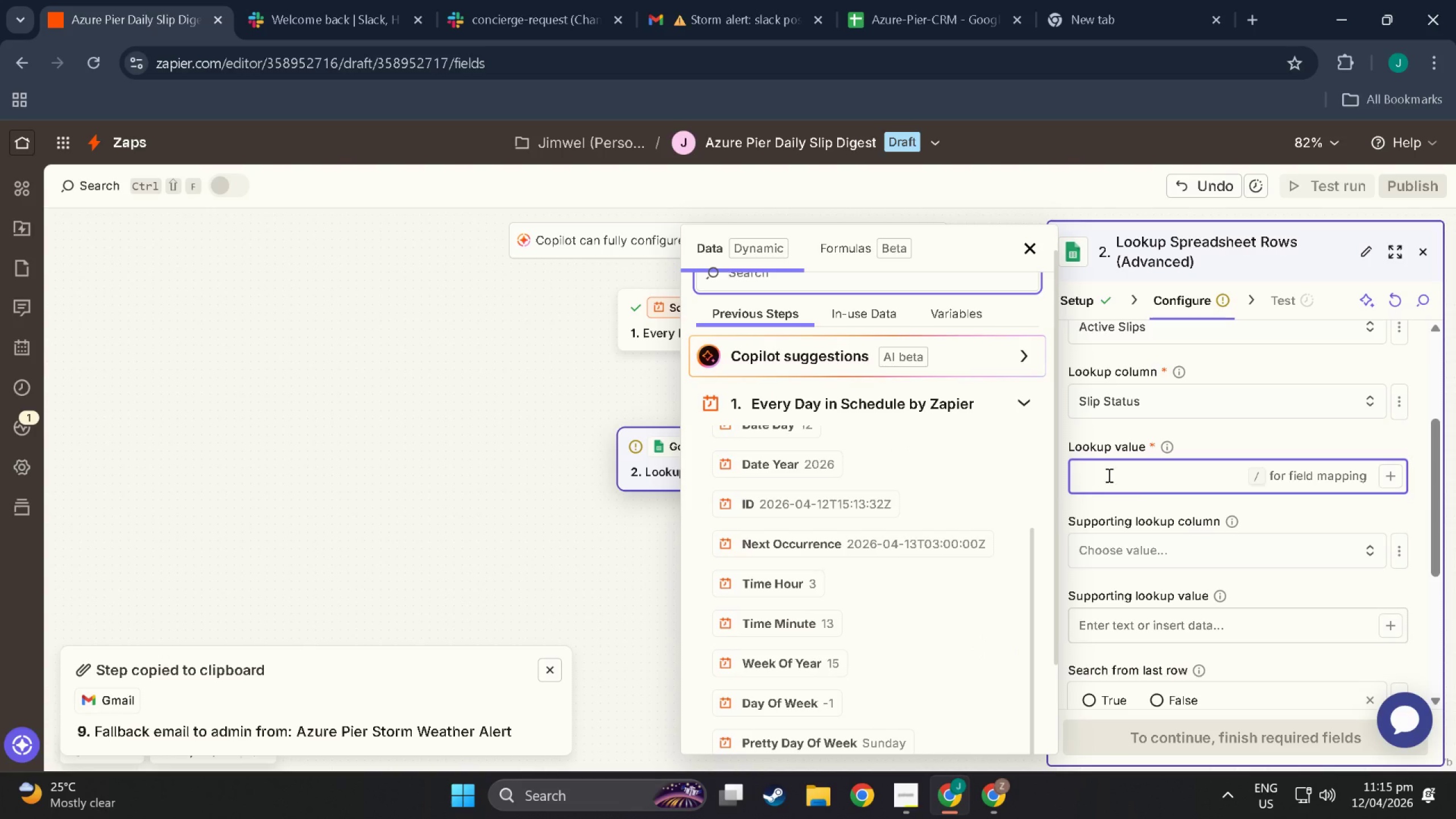 
left_click([1136, 482])
 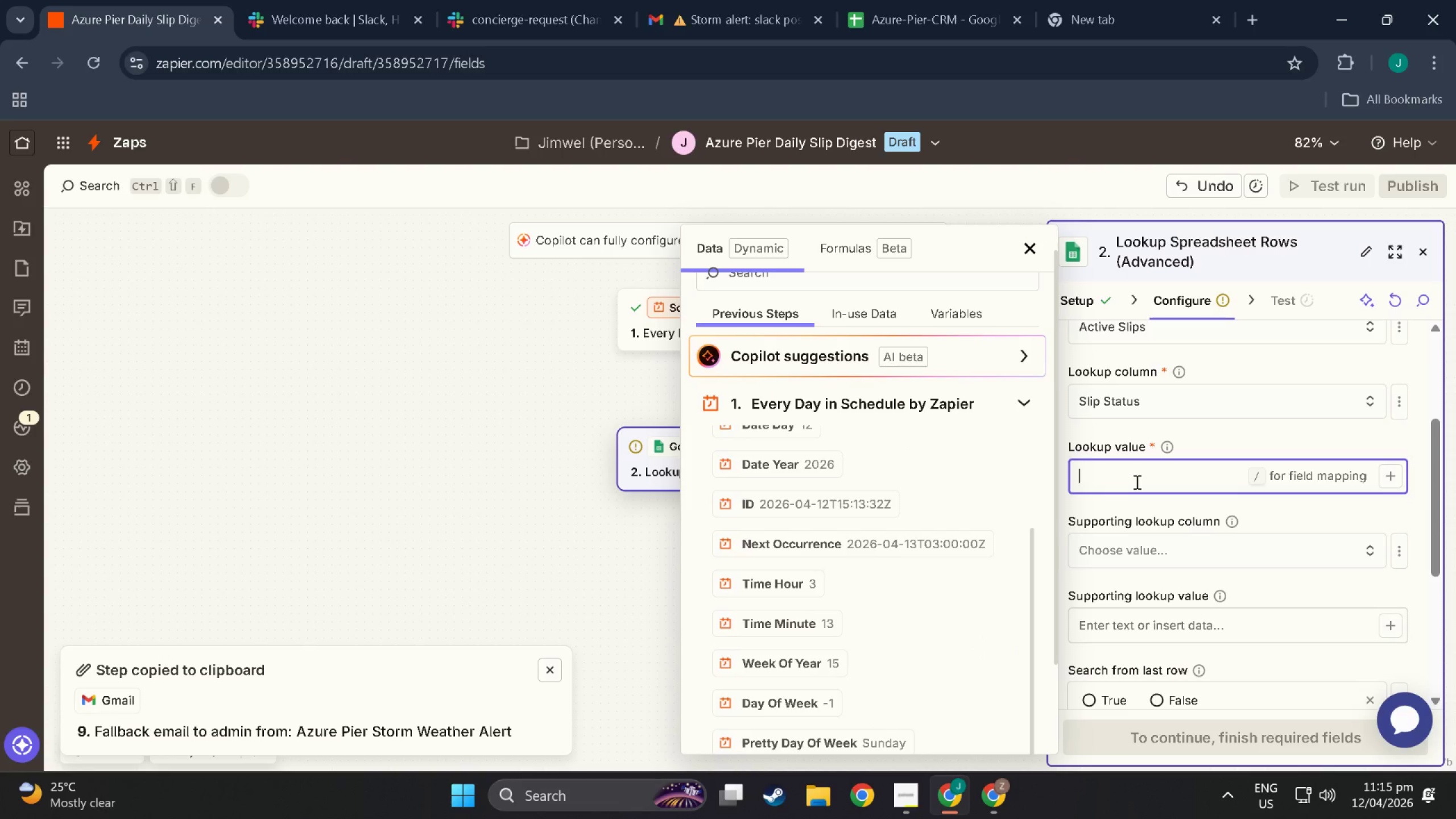 
type(Occupied)
 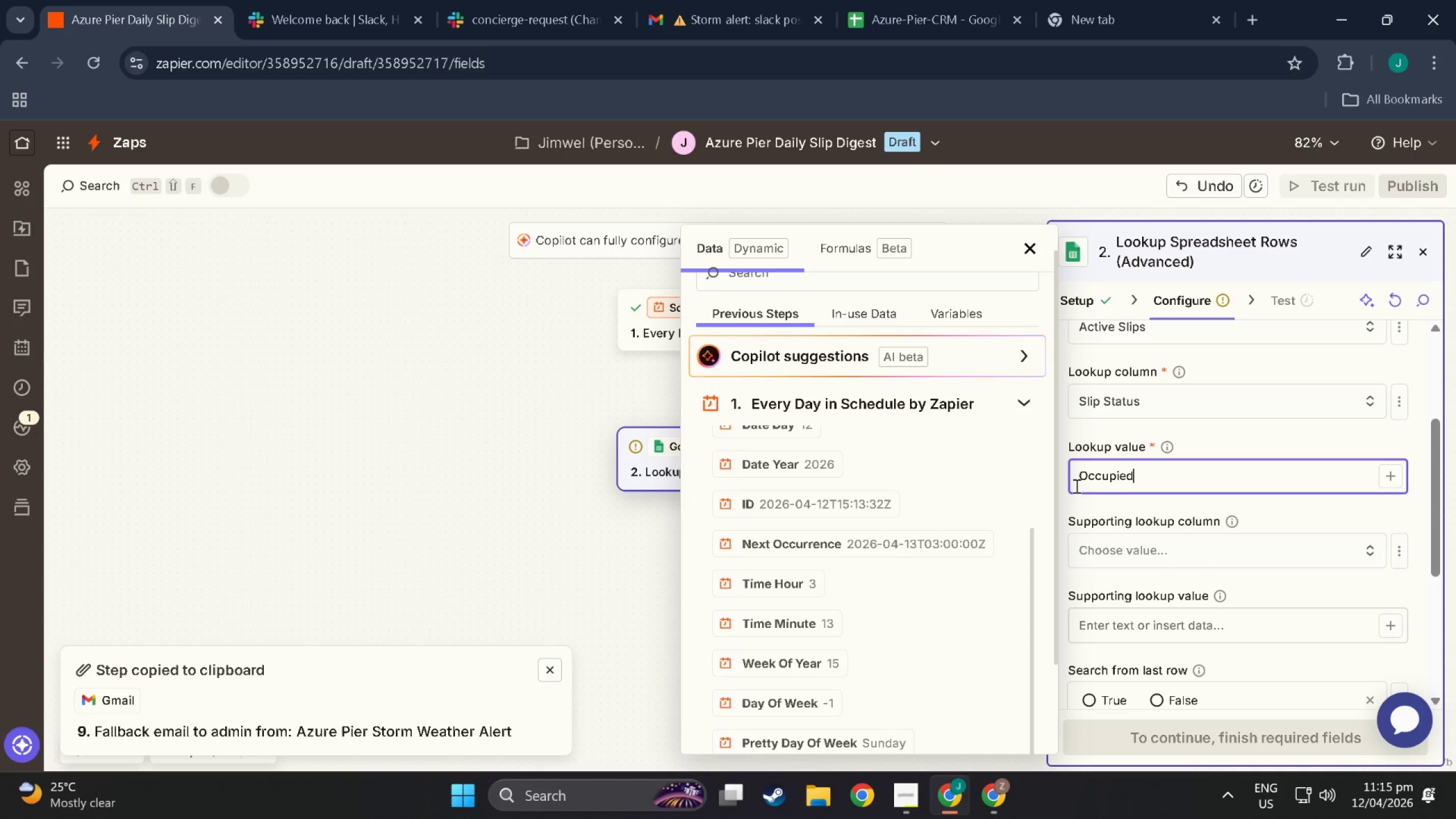 
wait(15.91)
 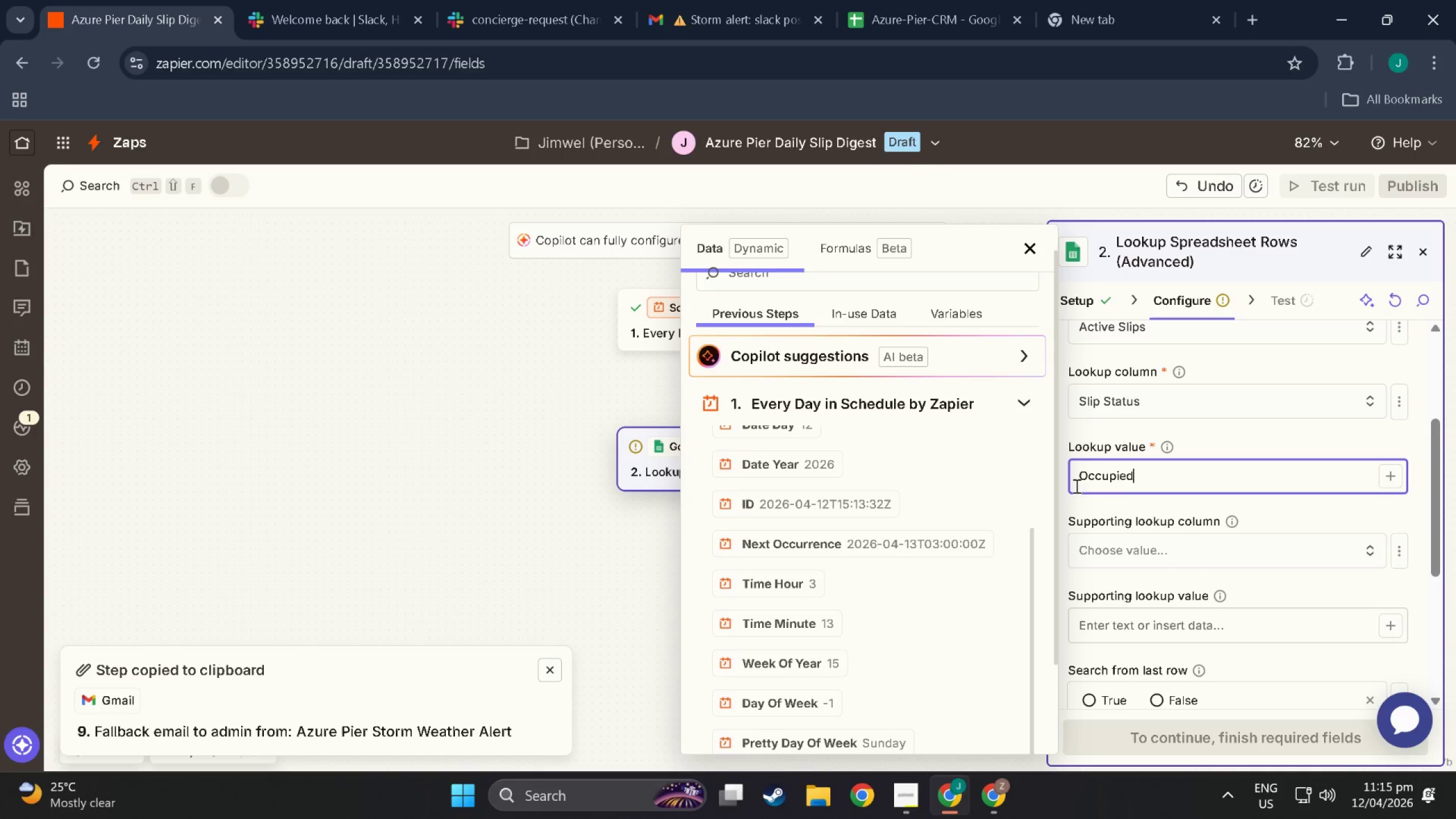 
left_click([1240, 578])
 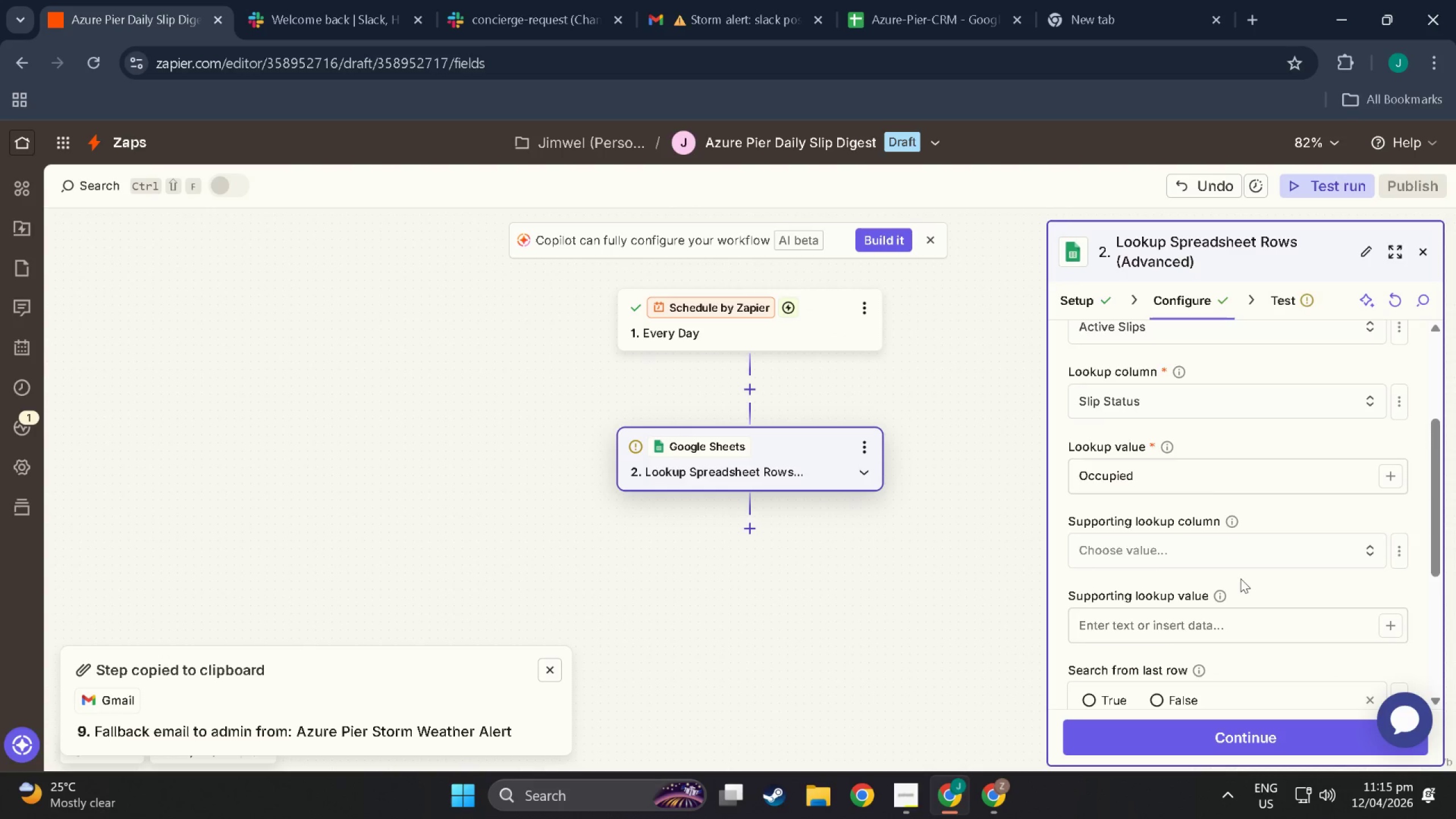 
left_click([1254, 727])
 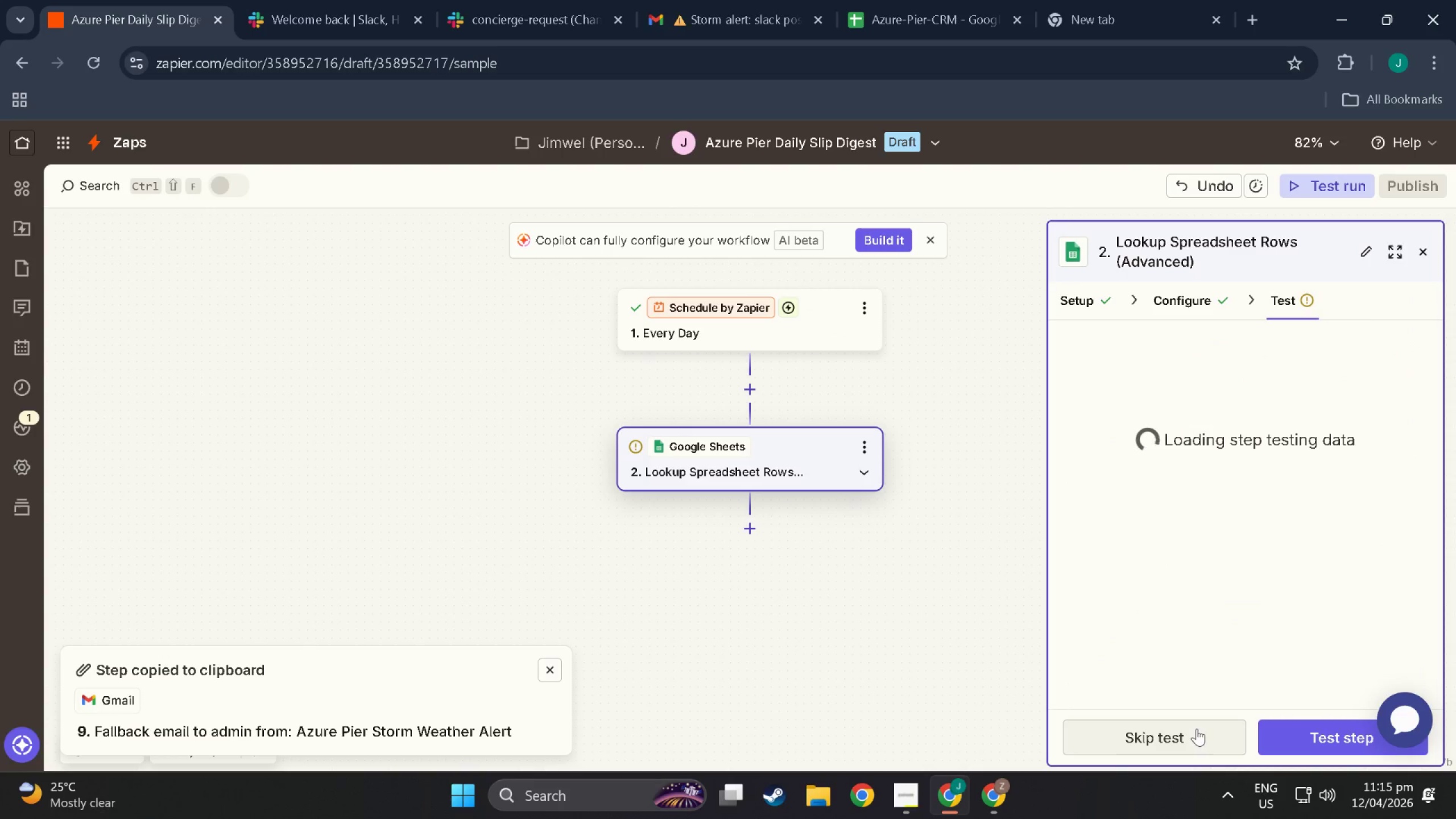 
scroll: coordinate [1240, 578], scroll_direction: down, amount: 3.0
 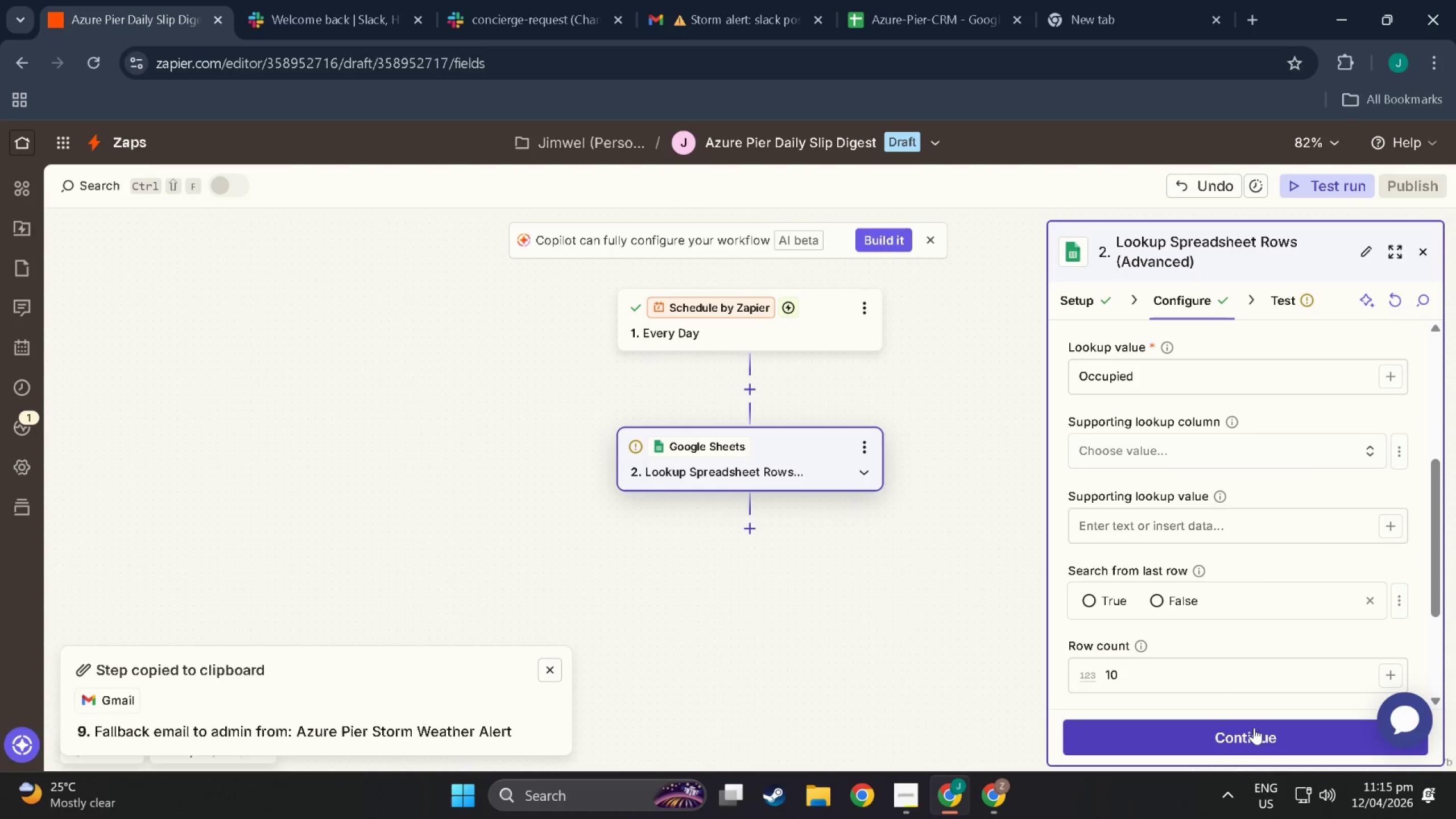 
left_click([1296, 733])
 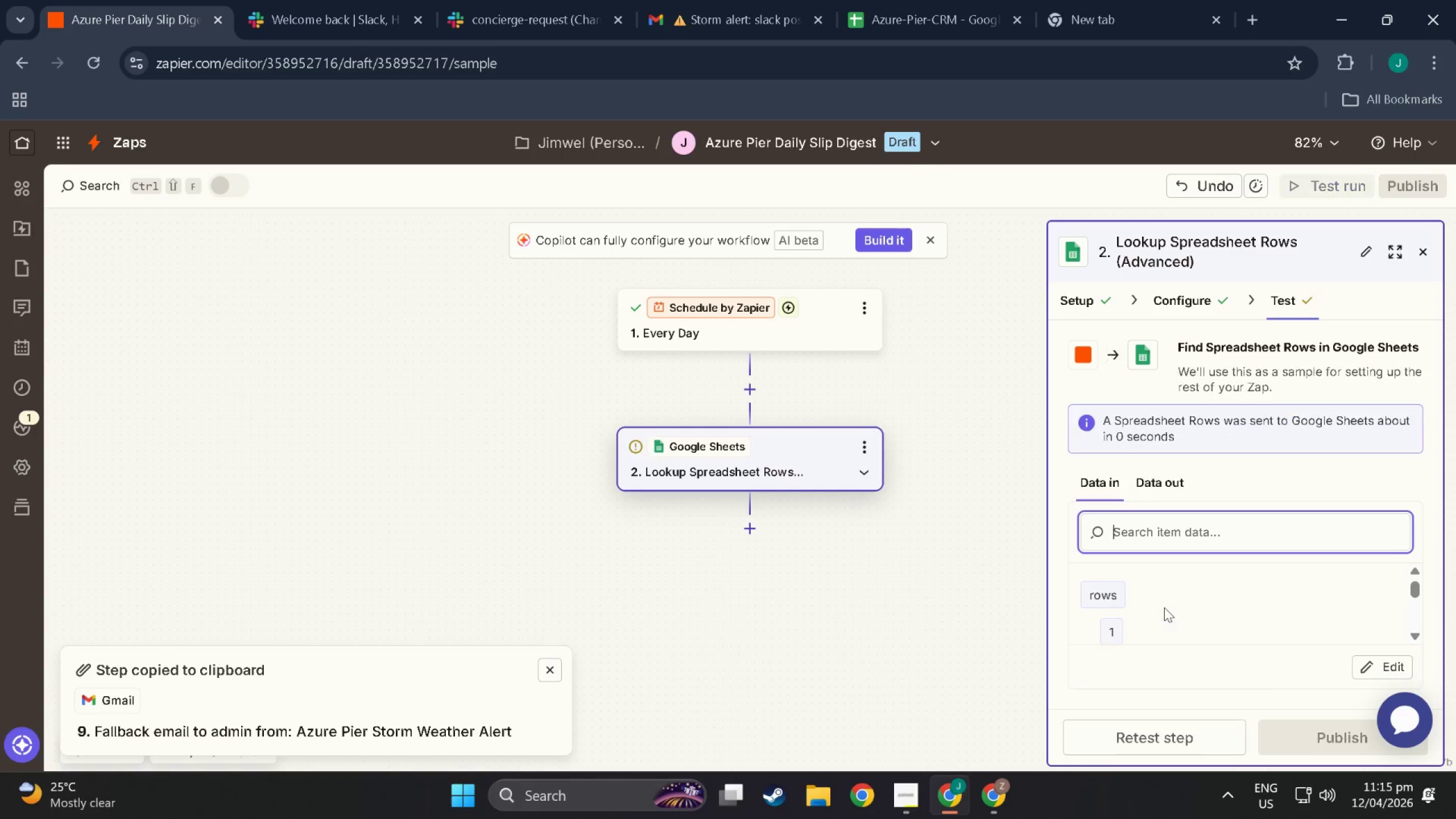 
scroll: coordinate [1160, 618], scroll_direction: down, amount: 65.0
 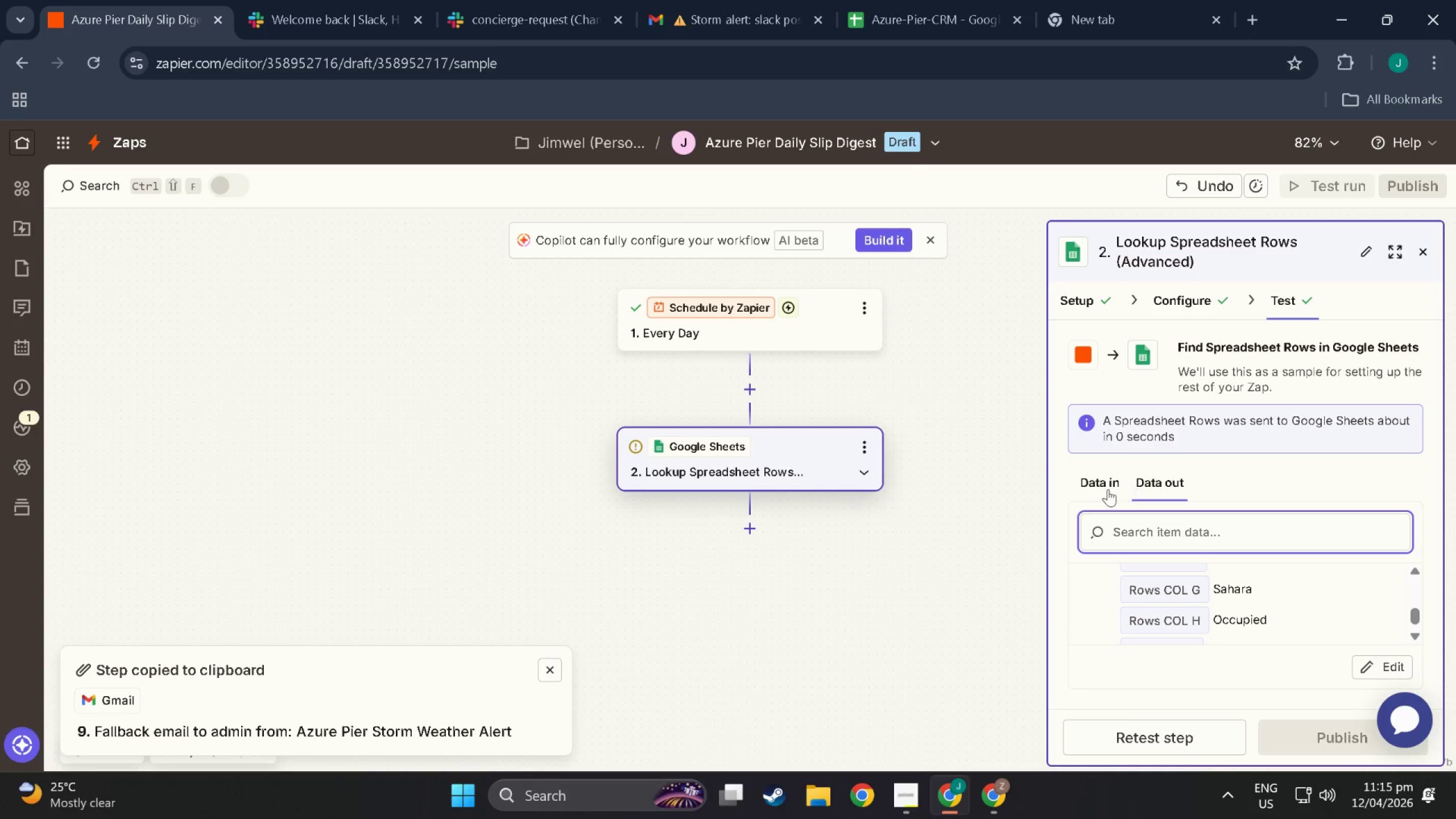 
left_click([1108, 489])
 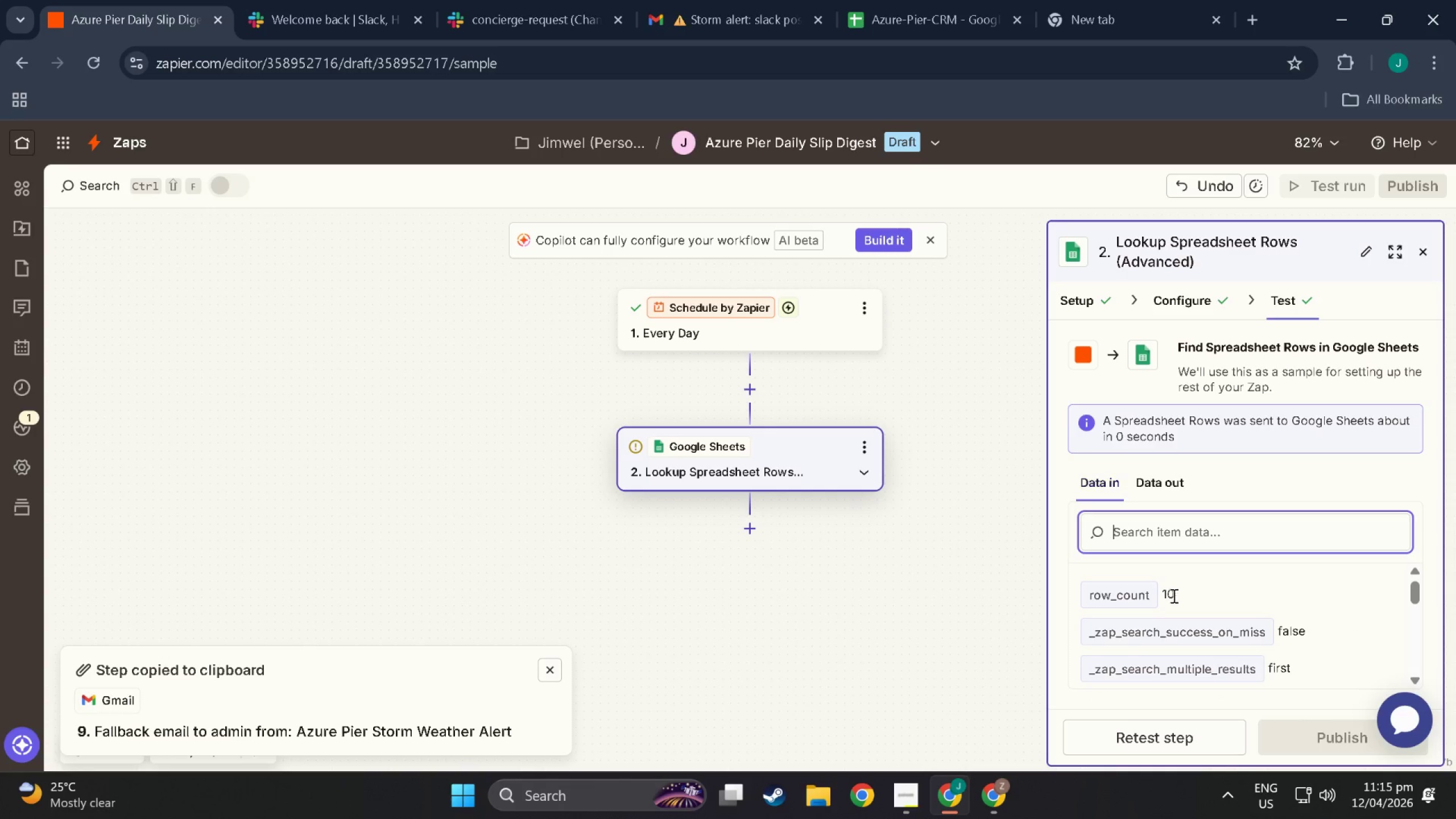 
scroll: coordinate [1177, 619], scroll_direction: down, amount: 2.0
 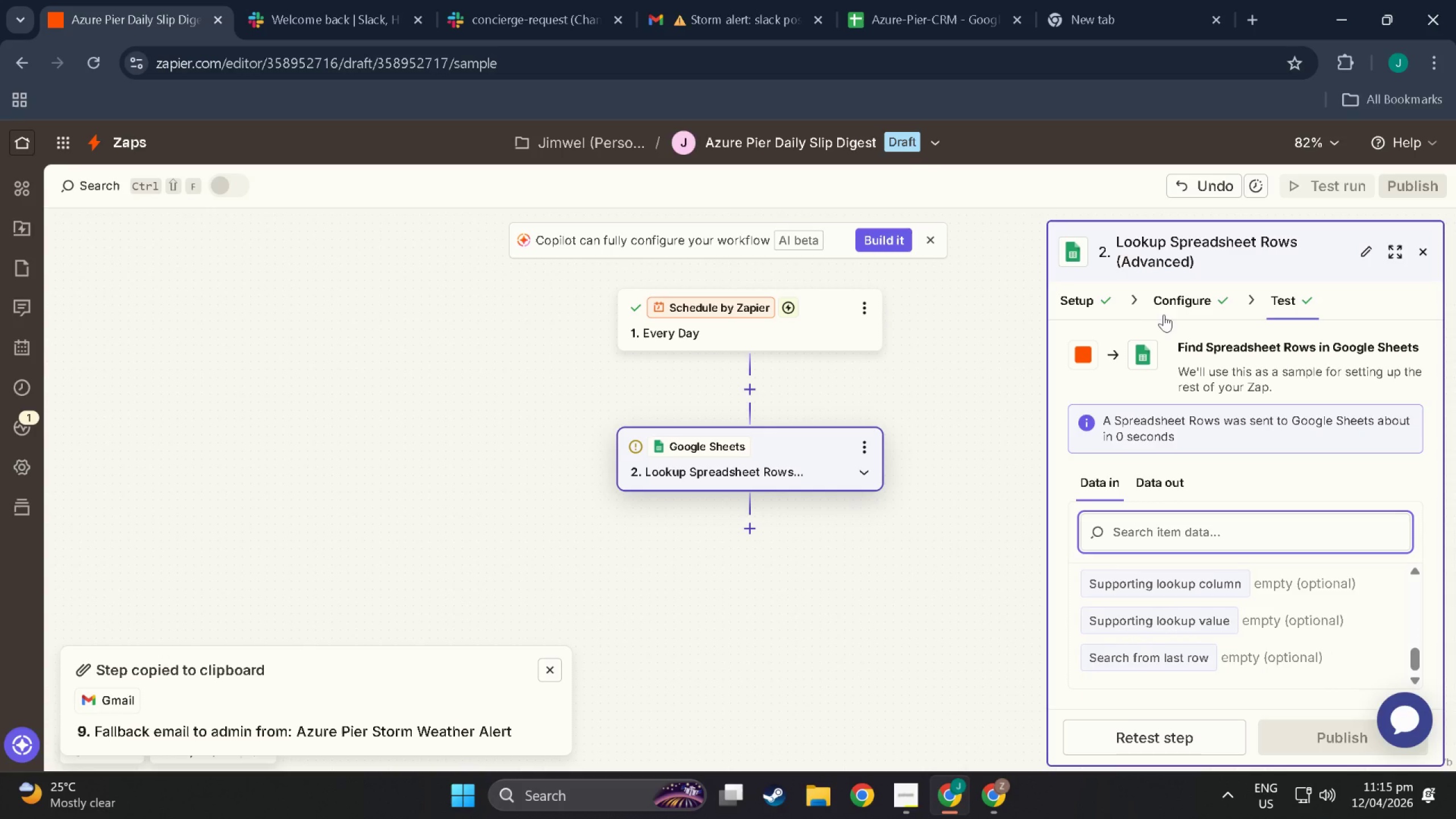 
left_click([1166, 306])
 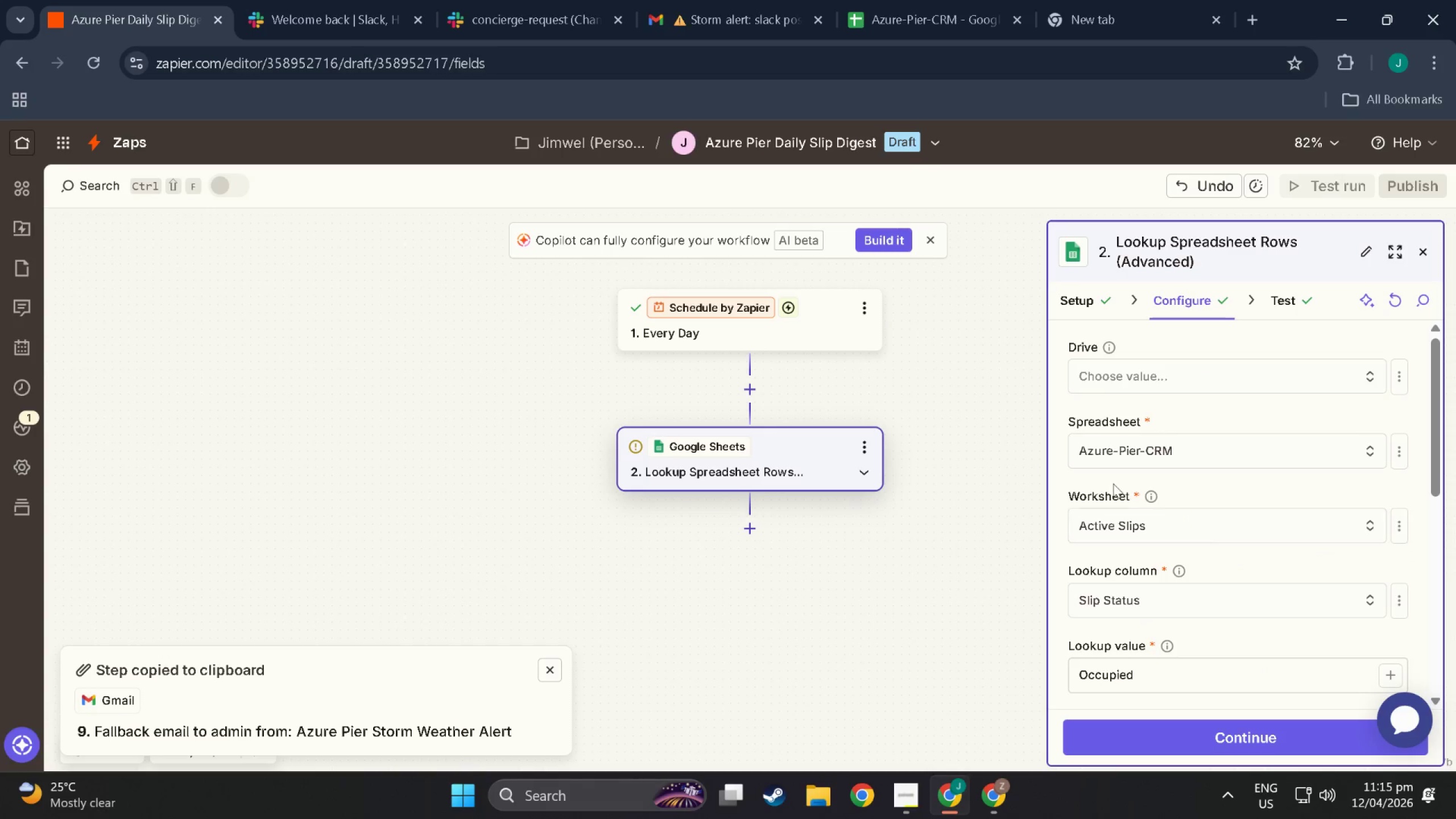 
left_click([1153, 495])
 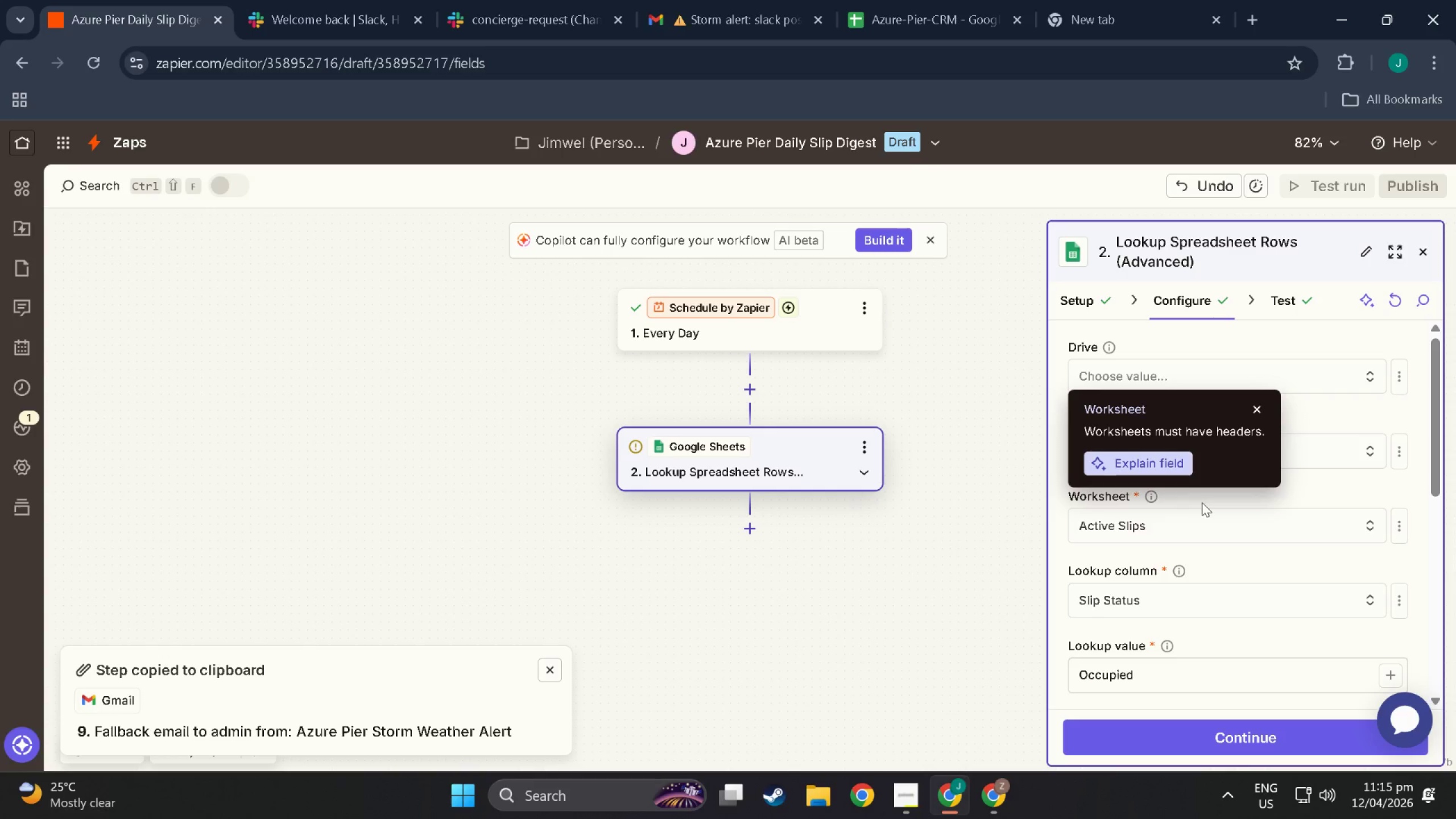 
left_click([1202, 502])
 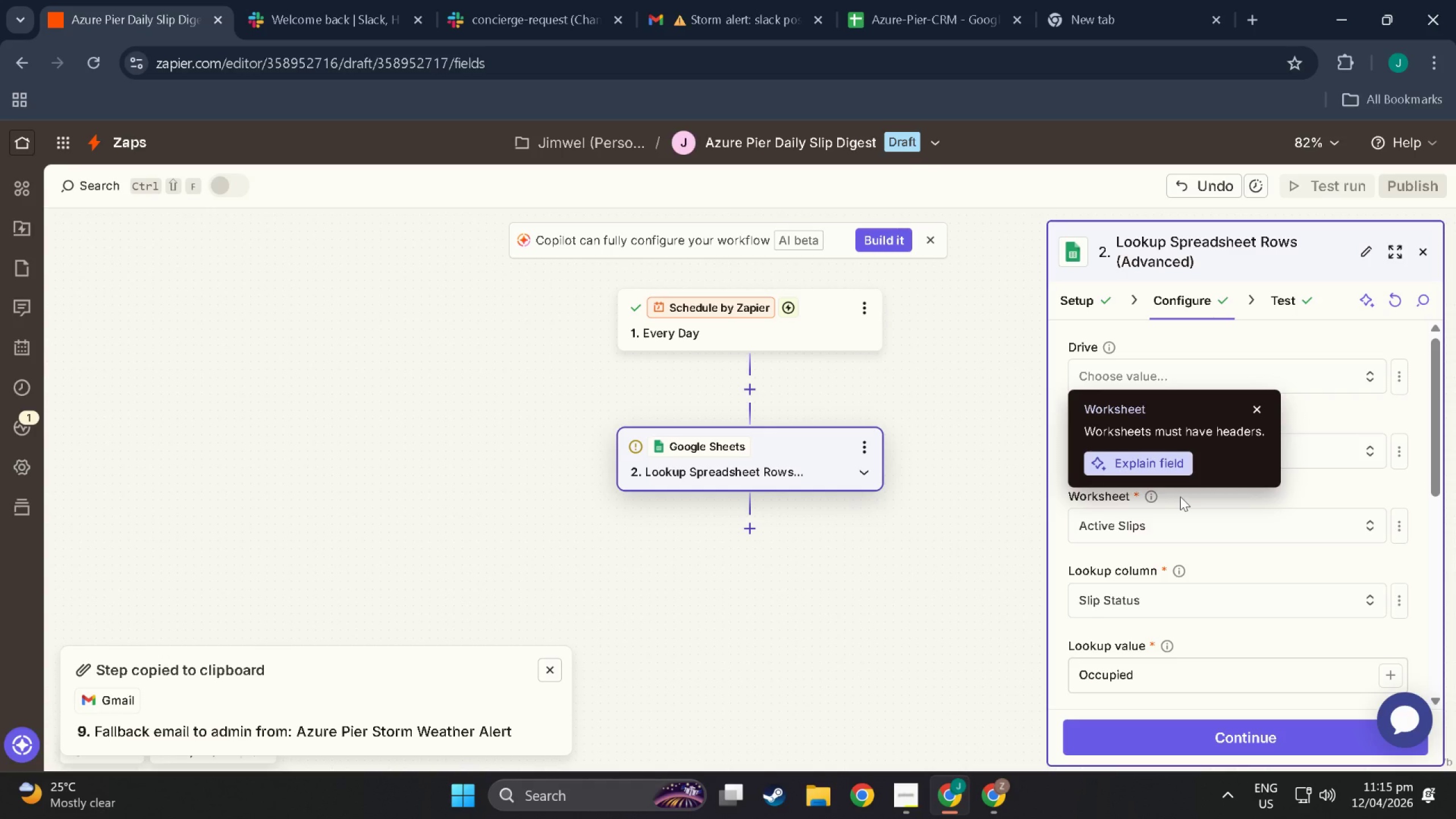 
left_click([1180, 497])
 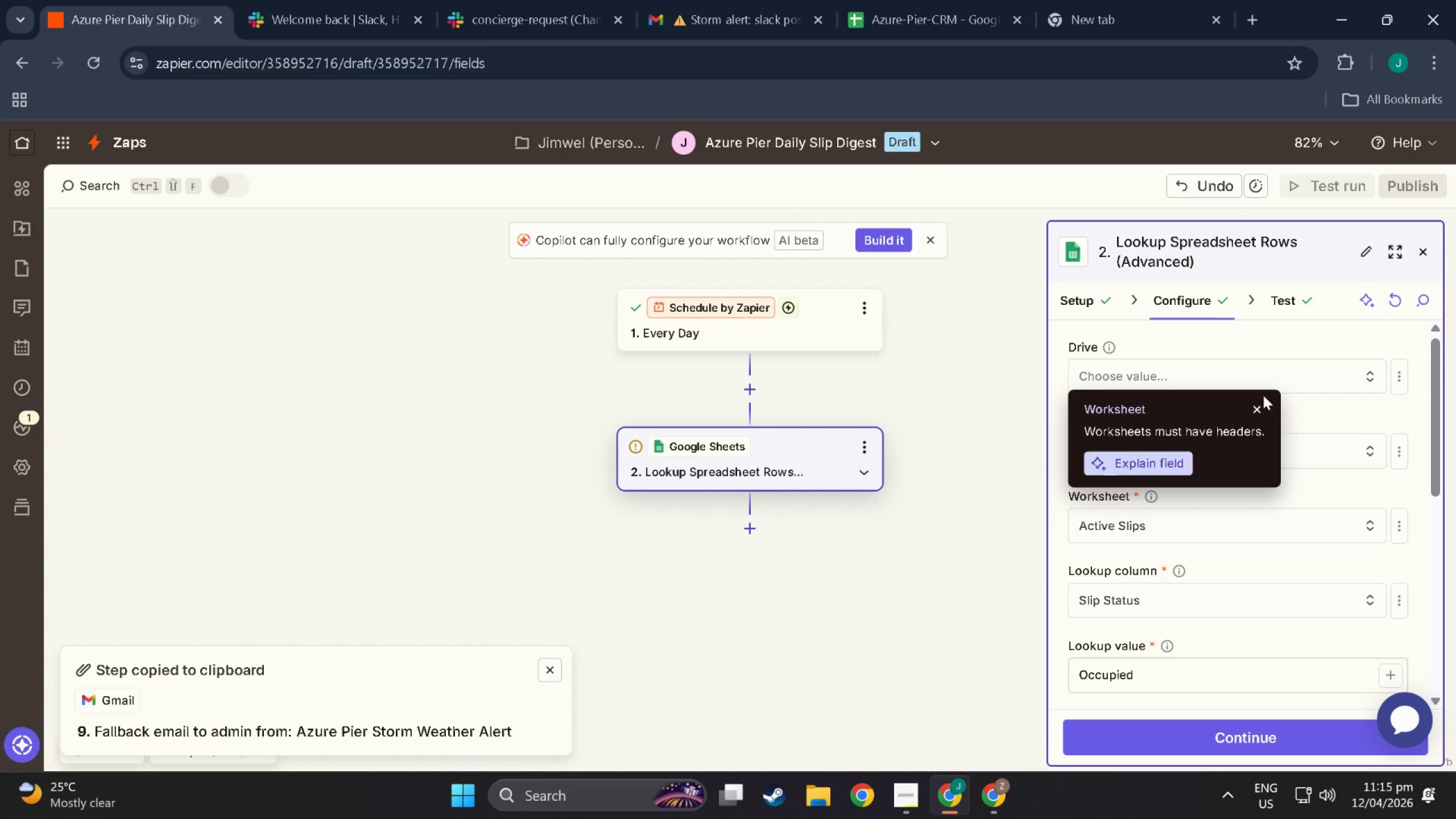 
left_click([1260, 407])
 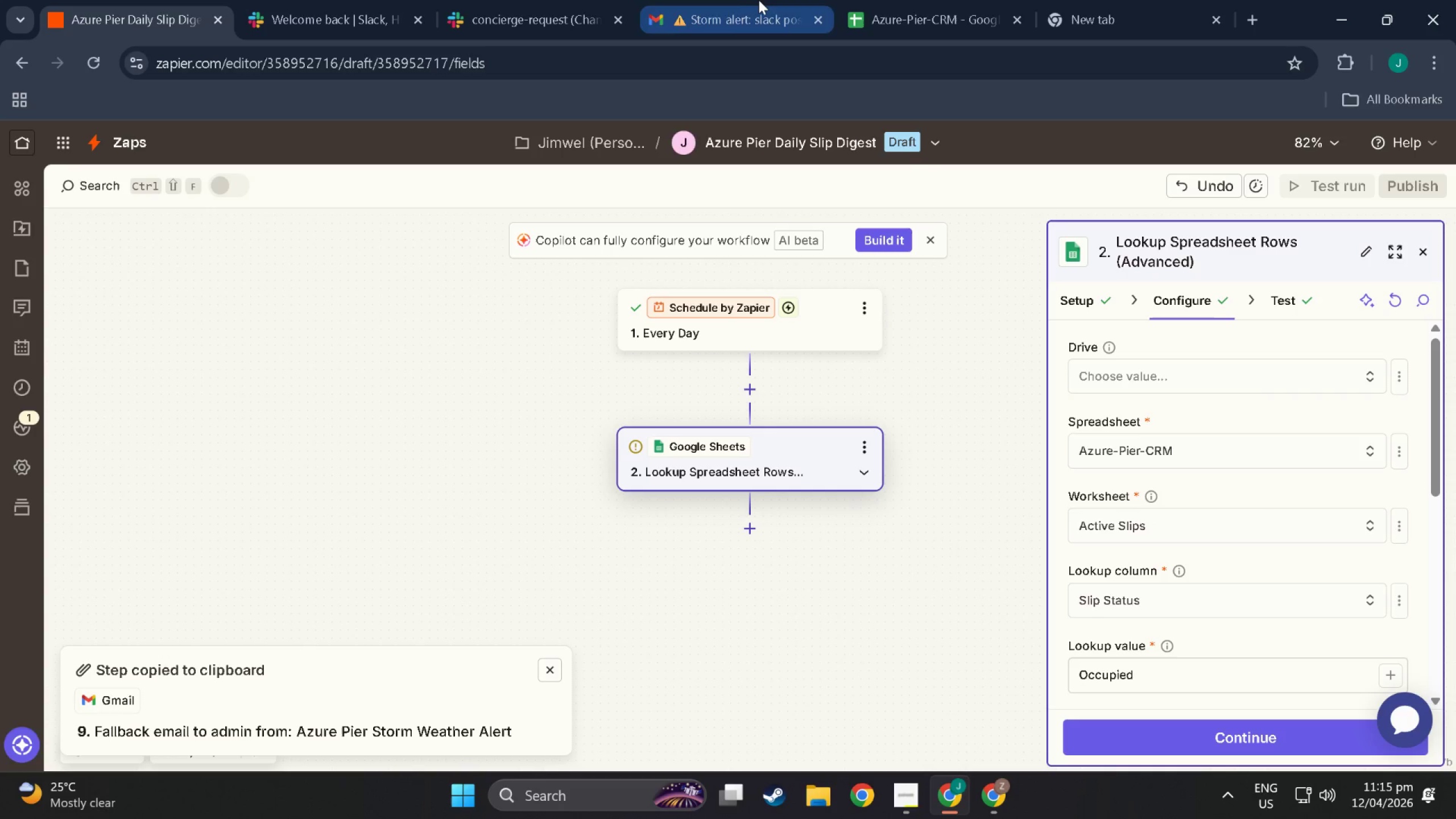 
left_click([923, 0])
 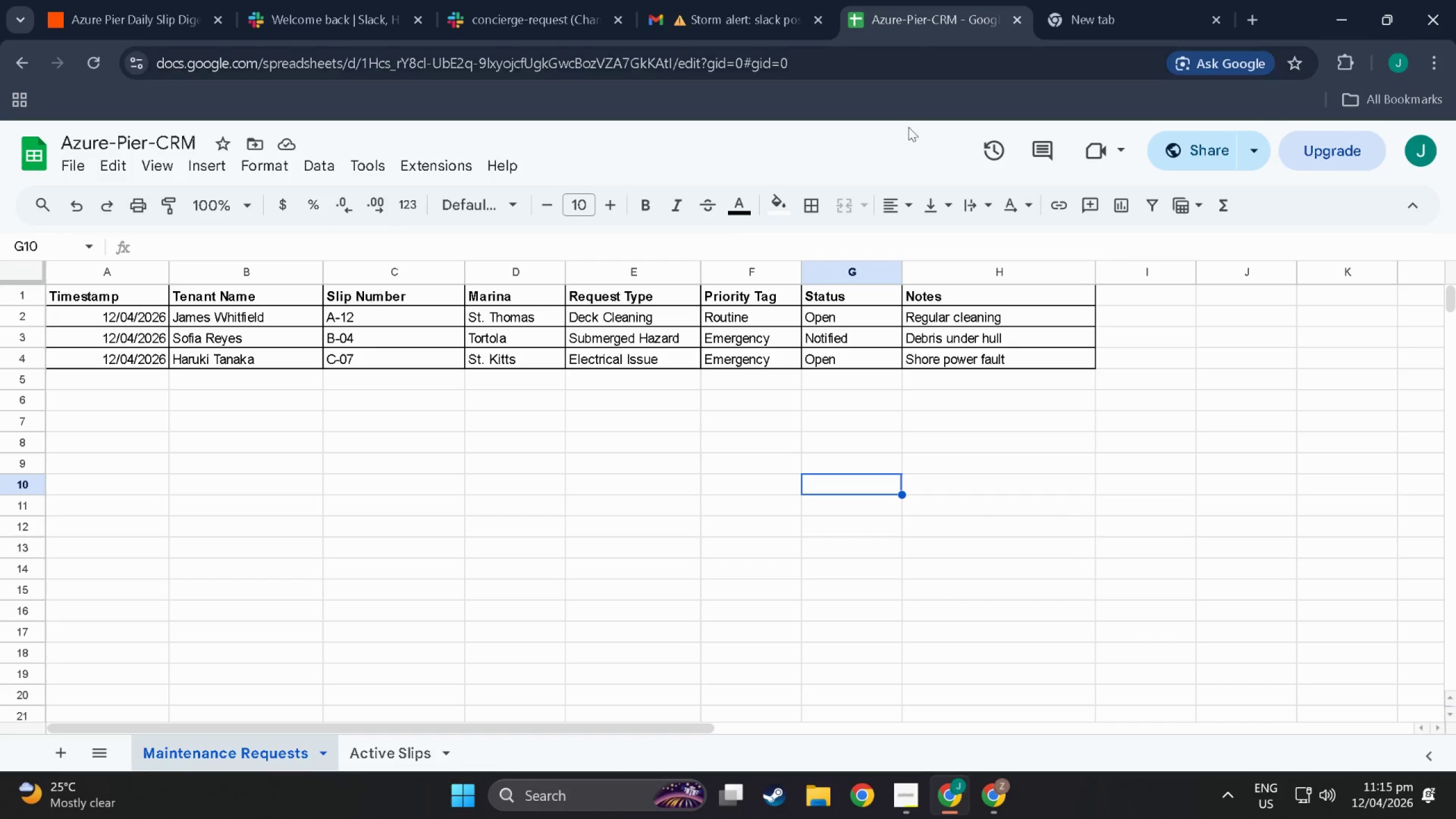 
scroll: coordinate [795, 373], scroll_direction: up, amount: 3.0
 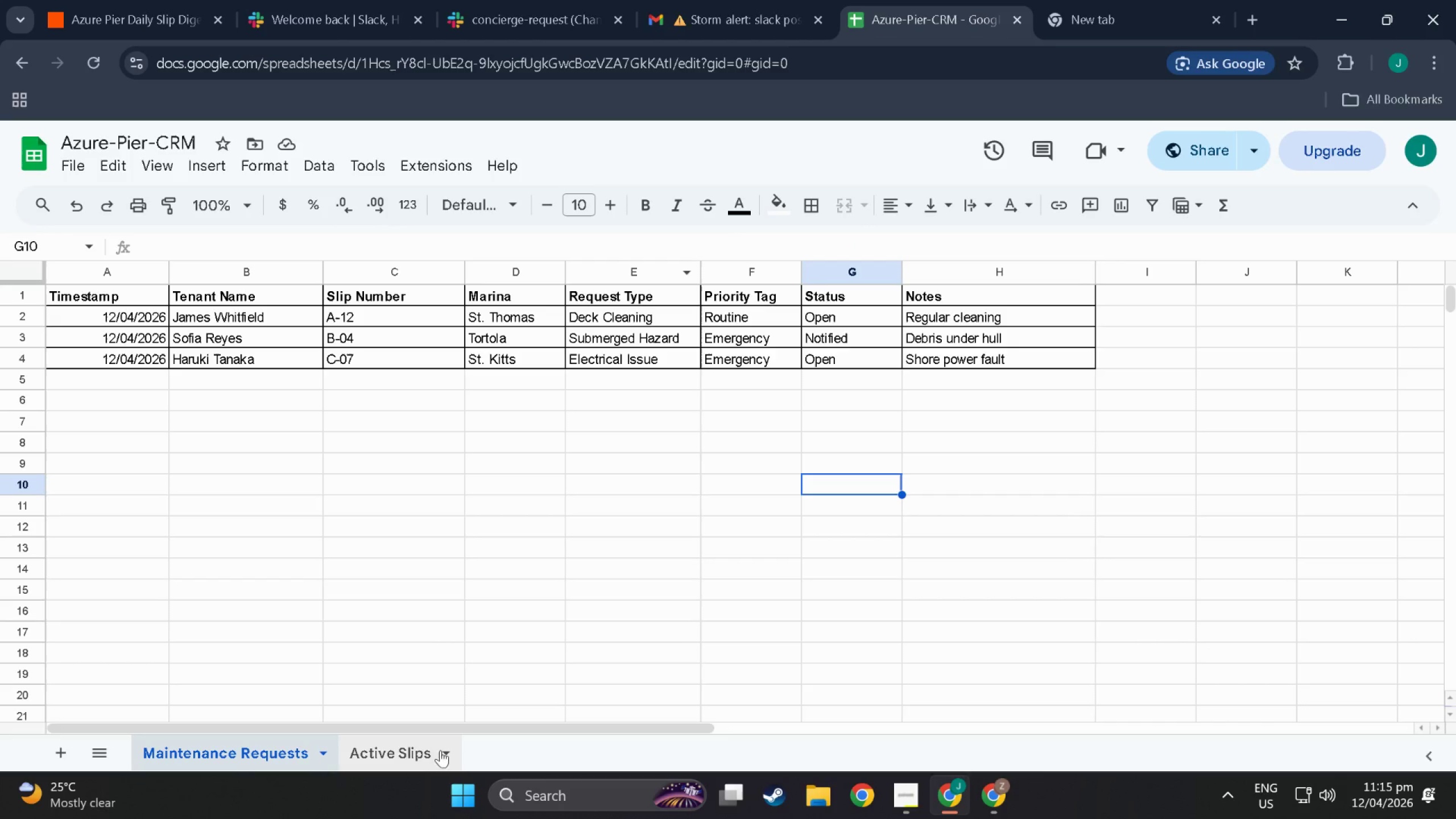 
left_click([395, 752])
 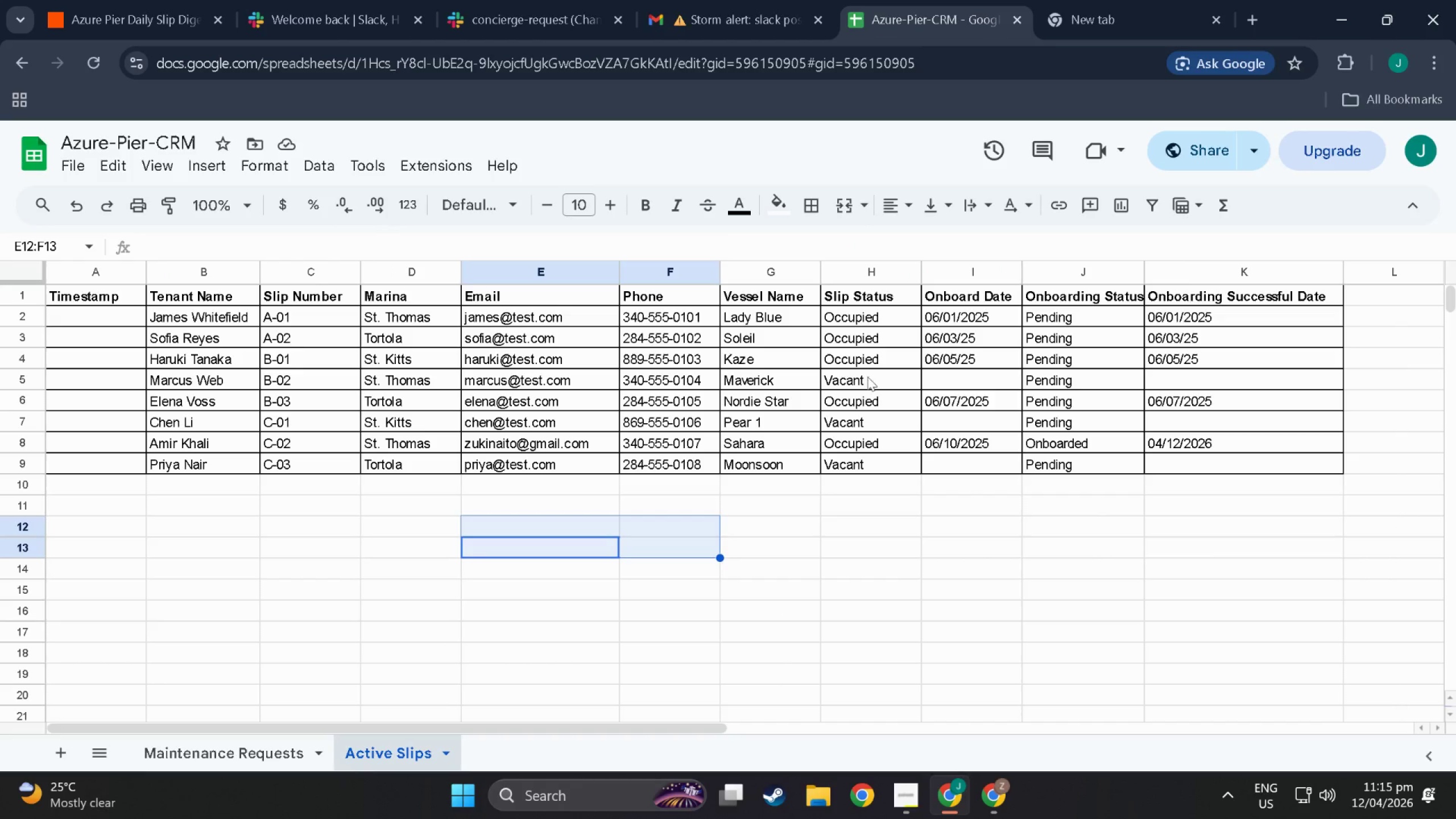 
scroll: coordinate [913, 404], scroll_direction: up, amount: 1.0
 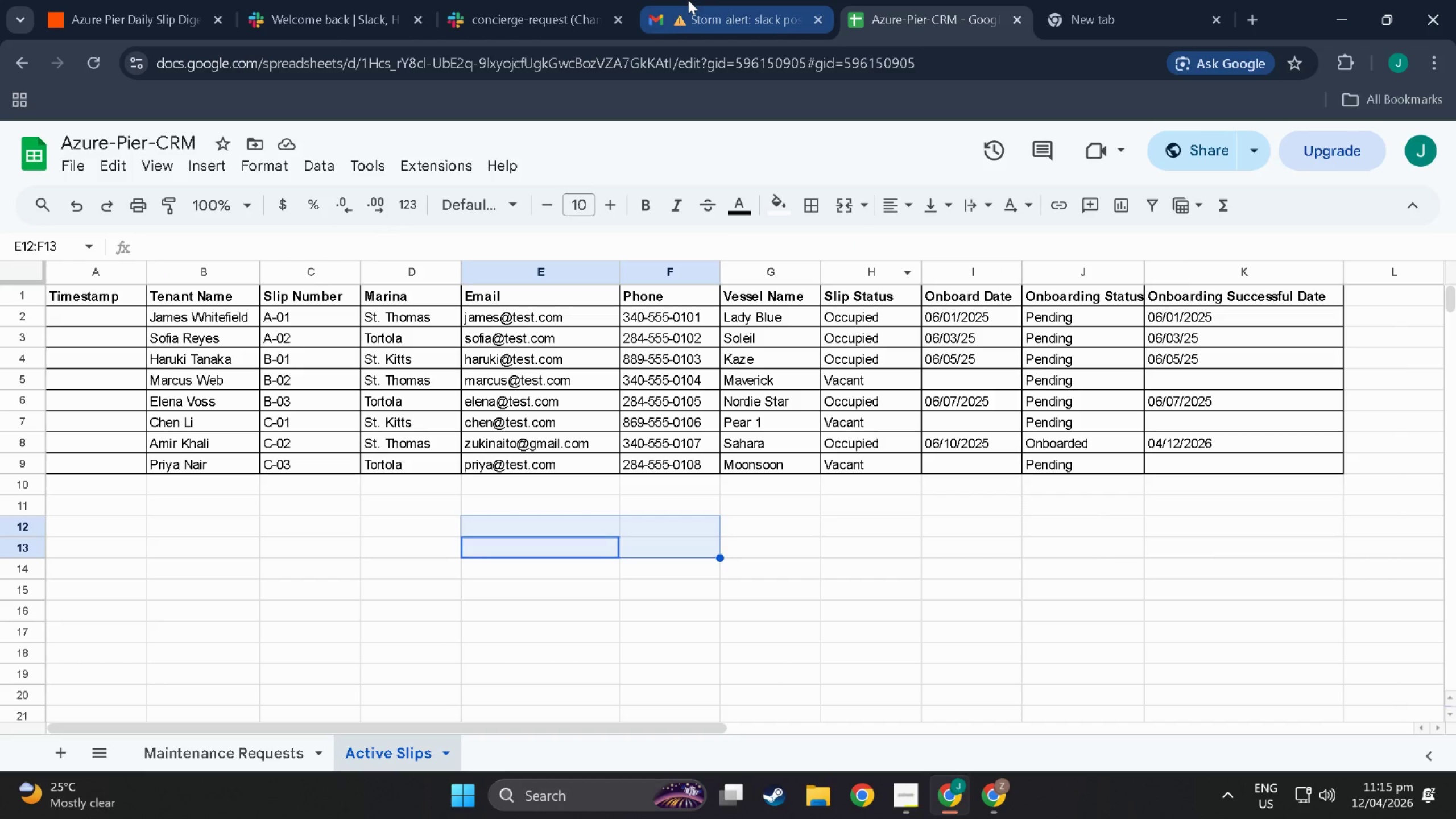 
left_click([685, 0])
 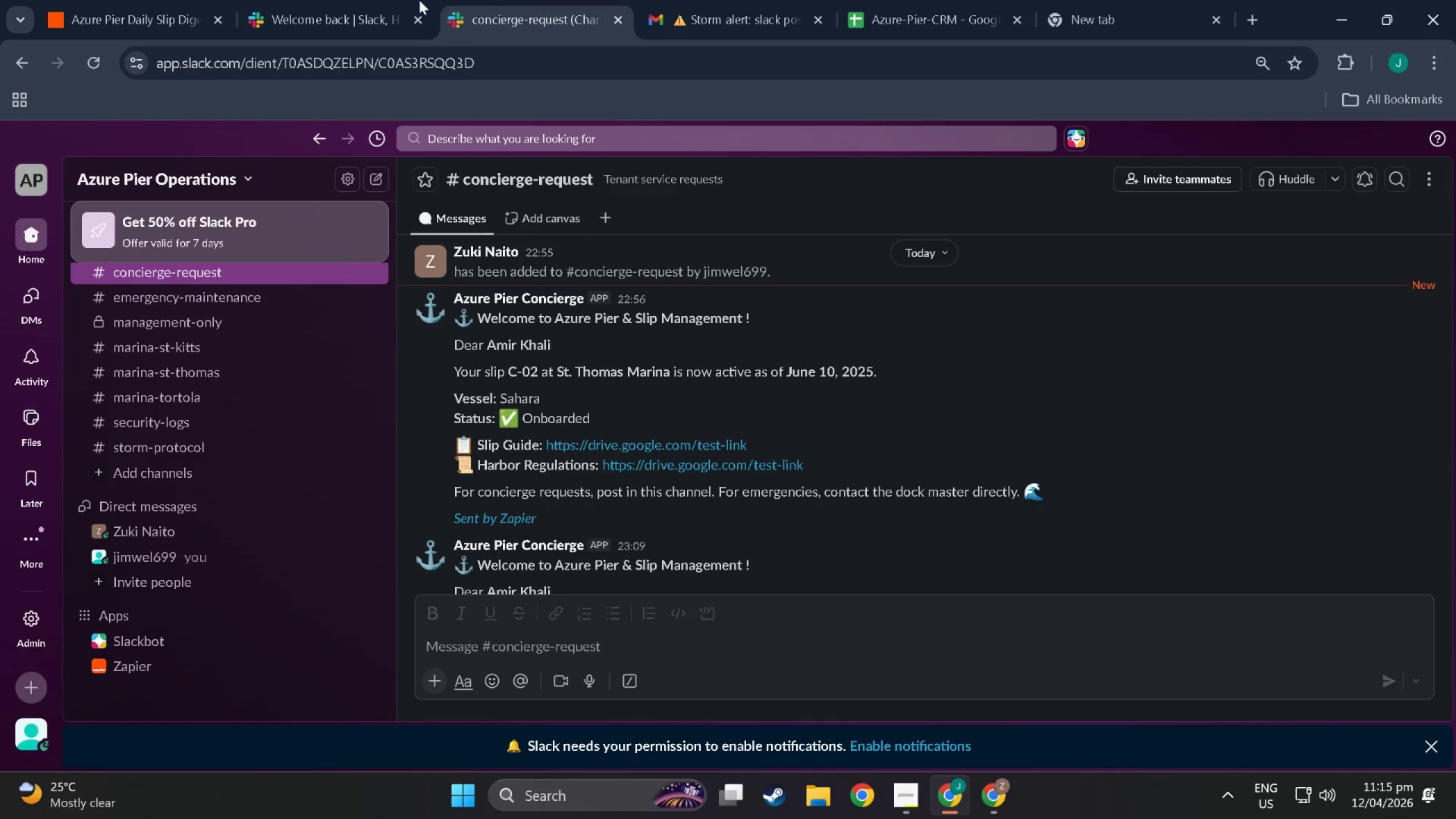 
double_click([391, 0])
 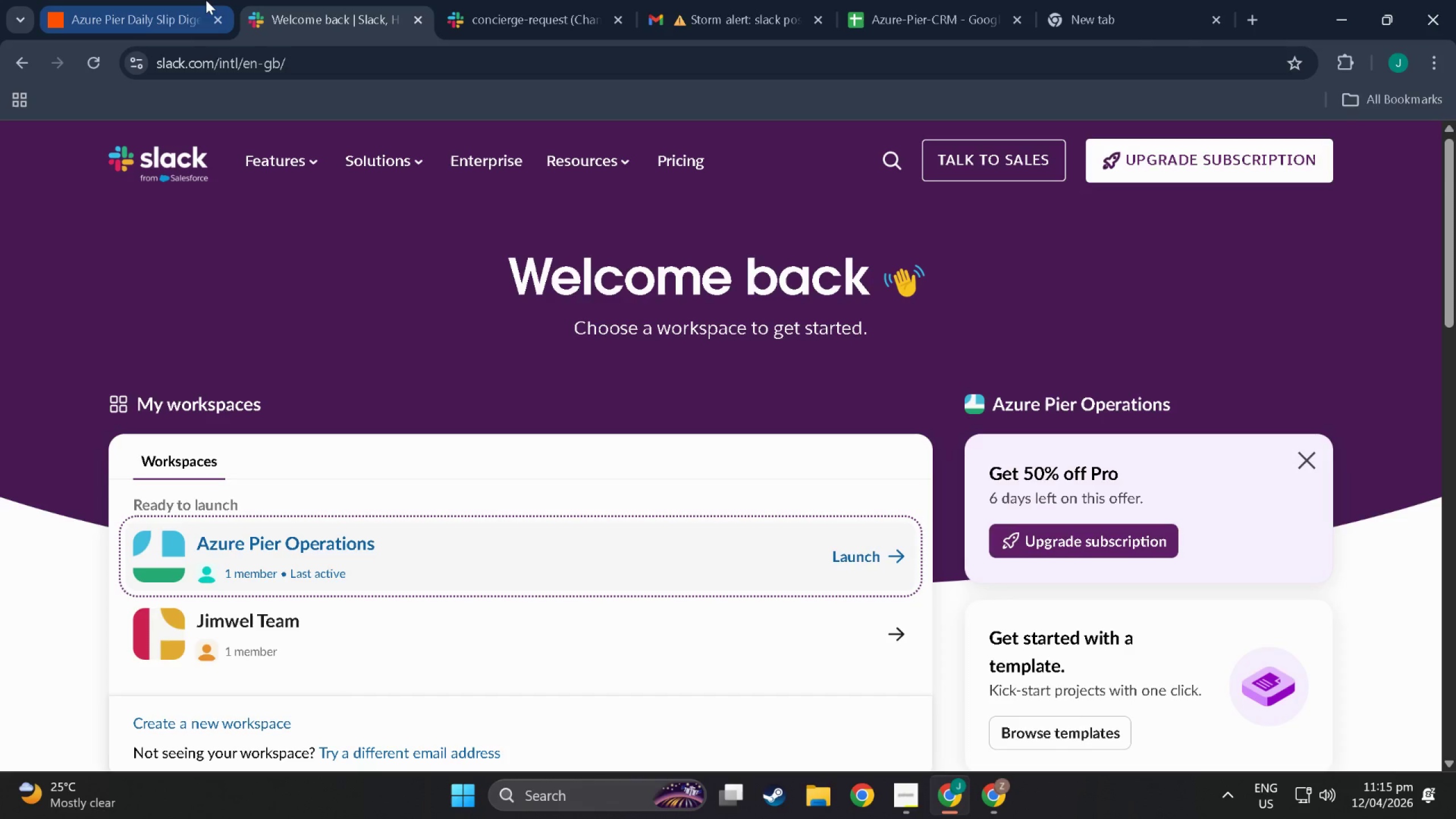 
left_click([174, 2])
 